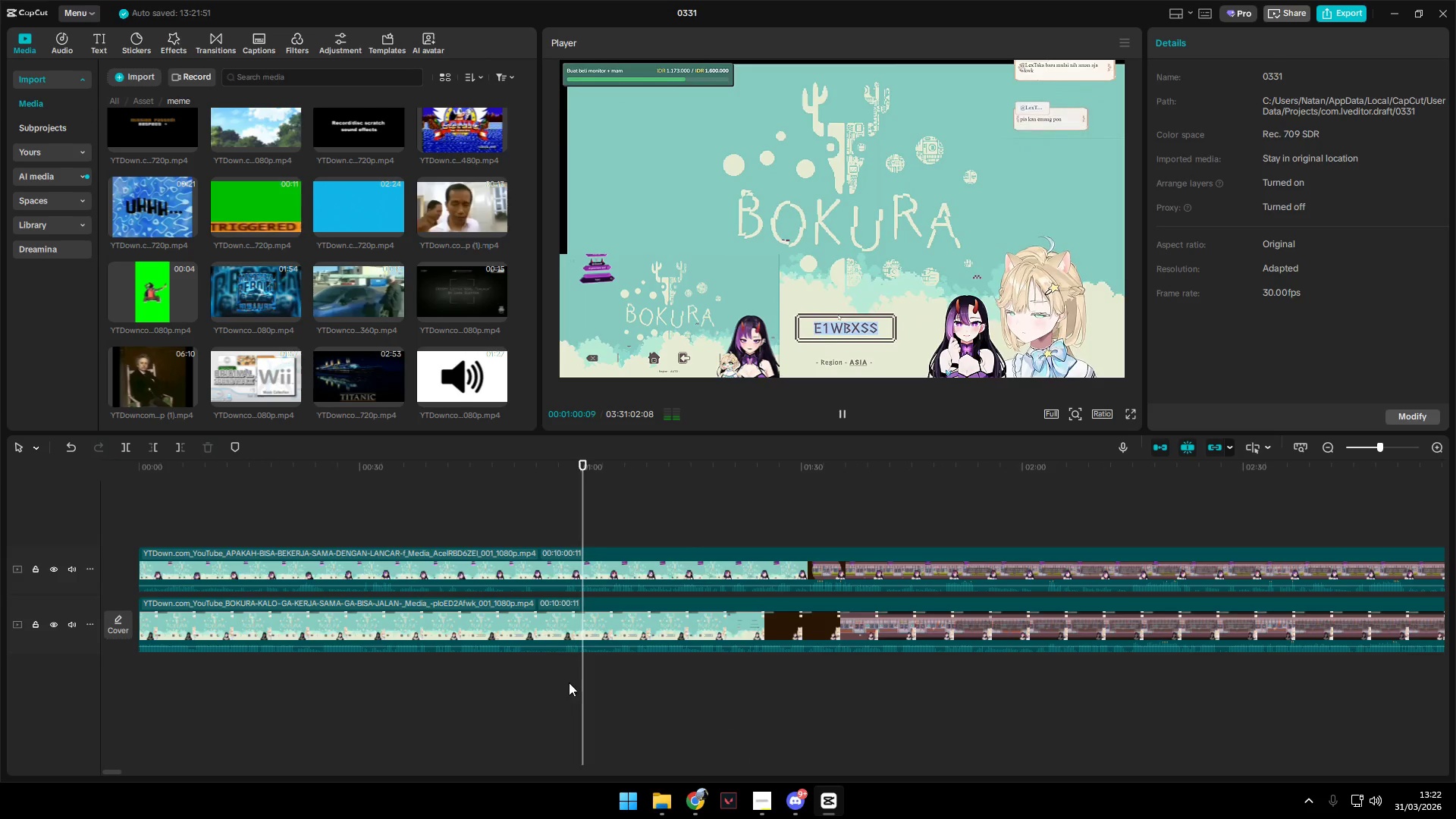 
key(Space)
 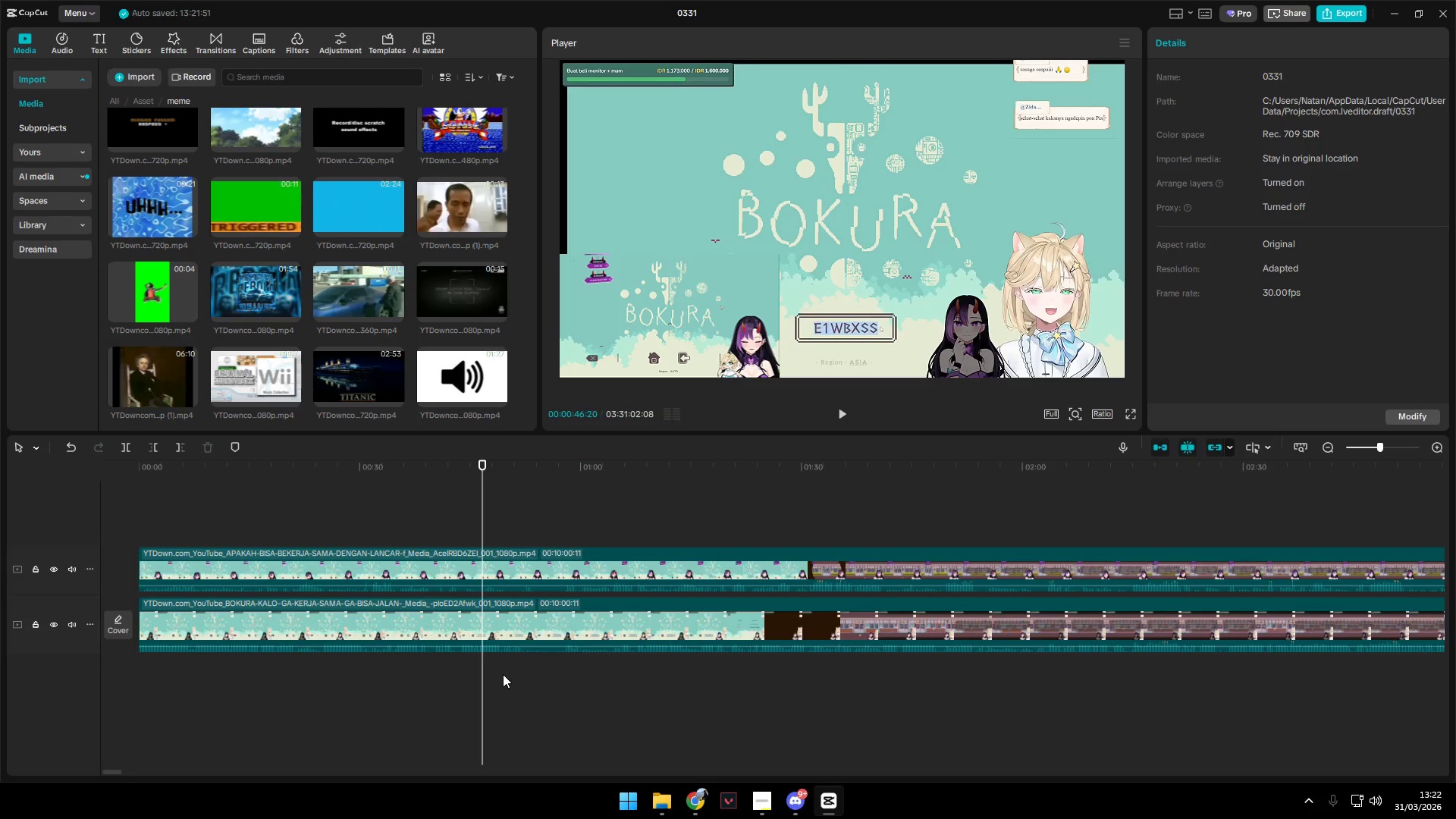 
key(Space)
 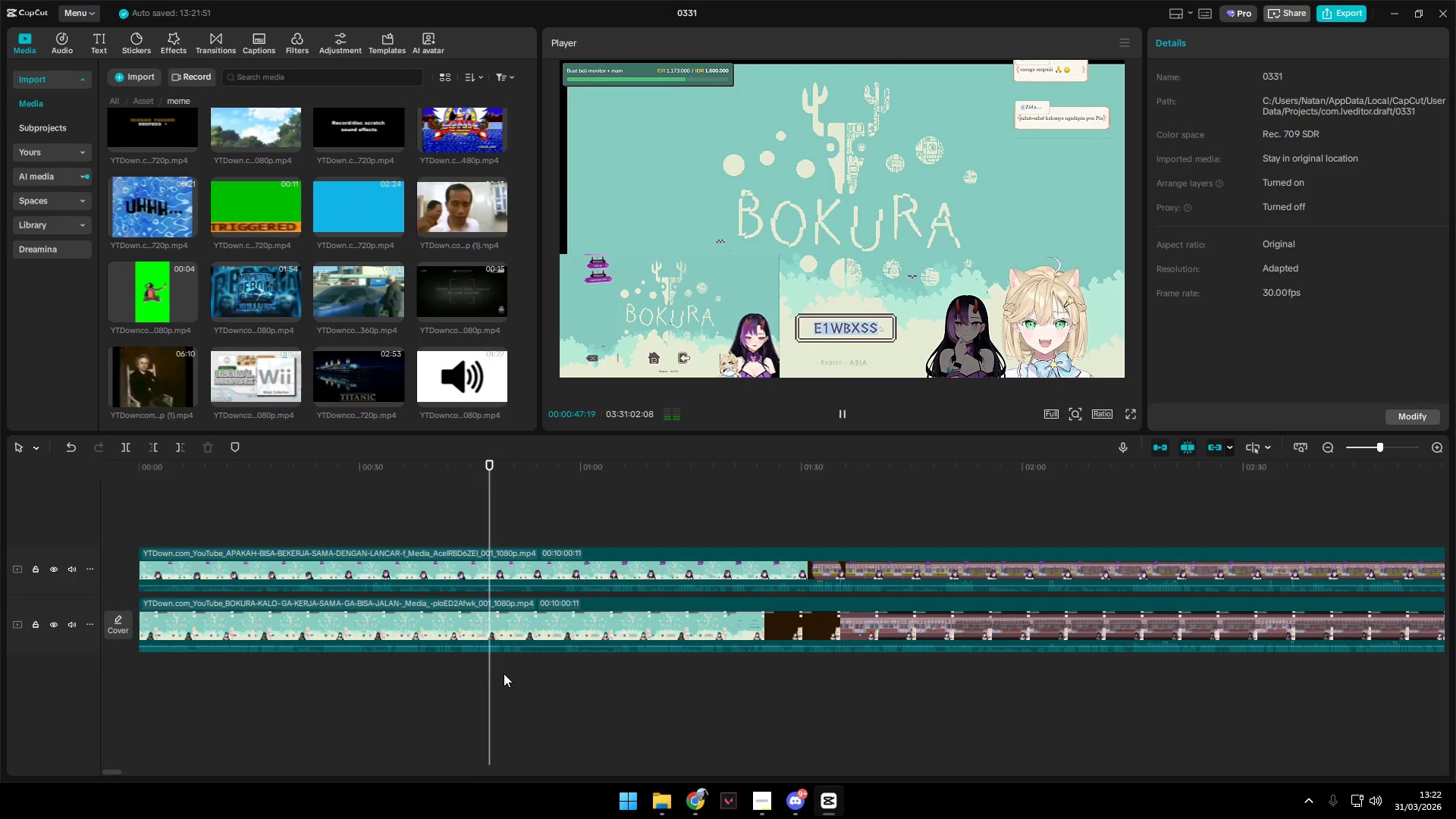 
left_click([447, 673])
 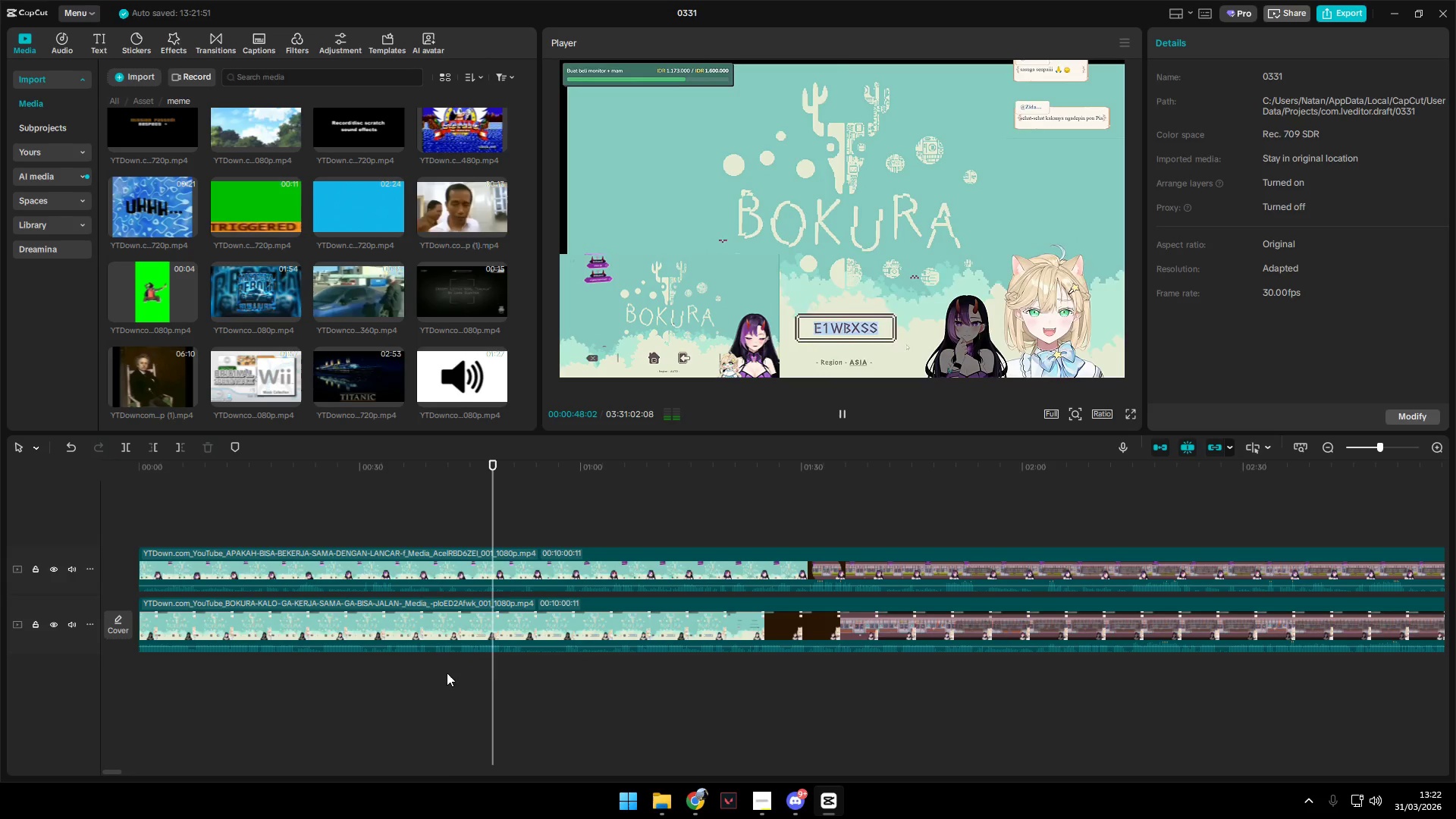 
key(Space)
 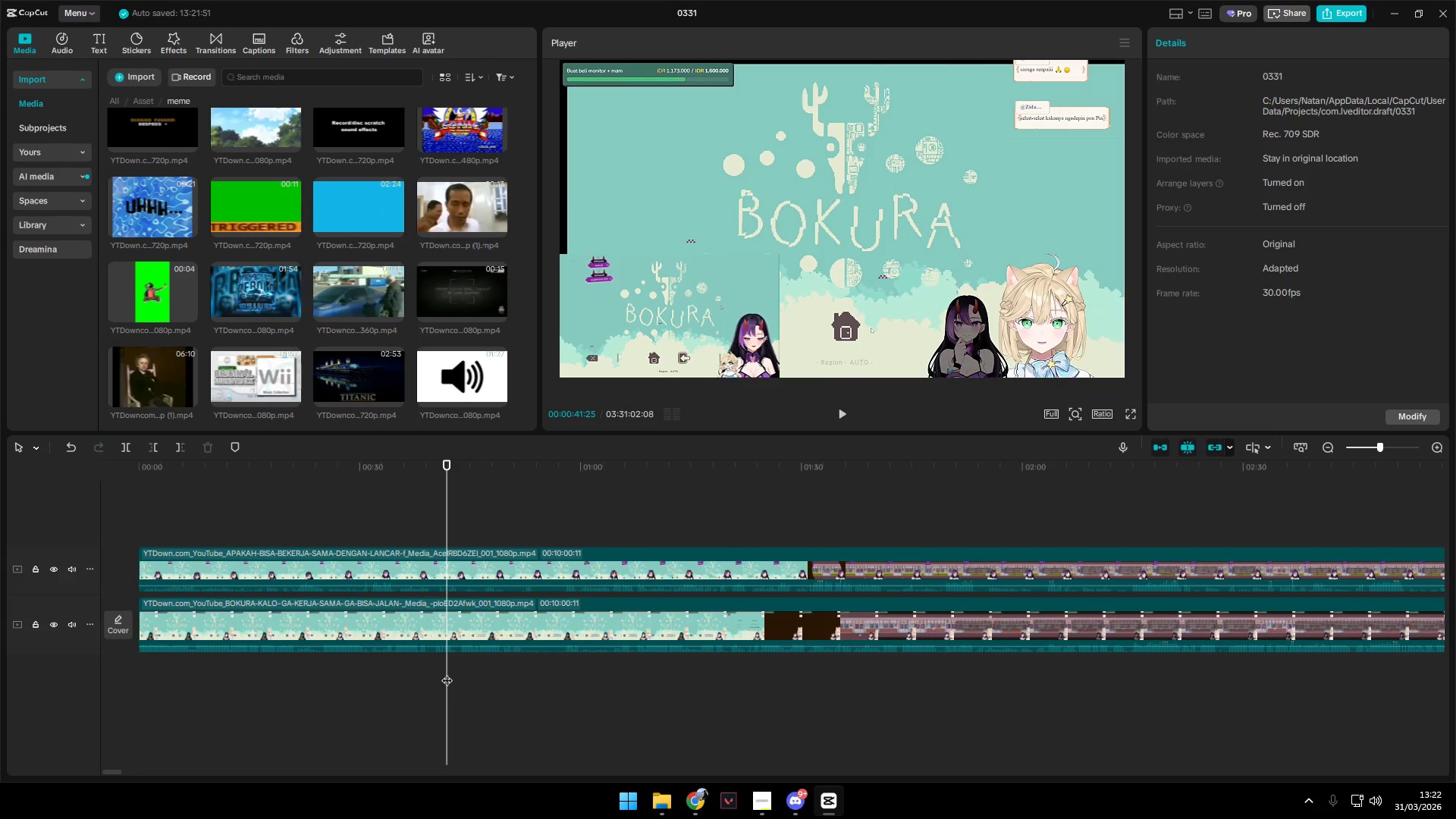 
key(Space)
 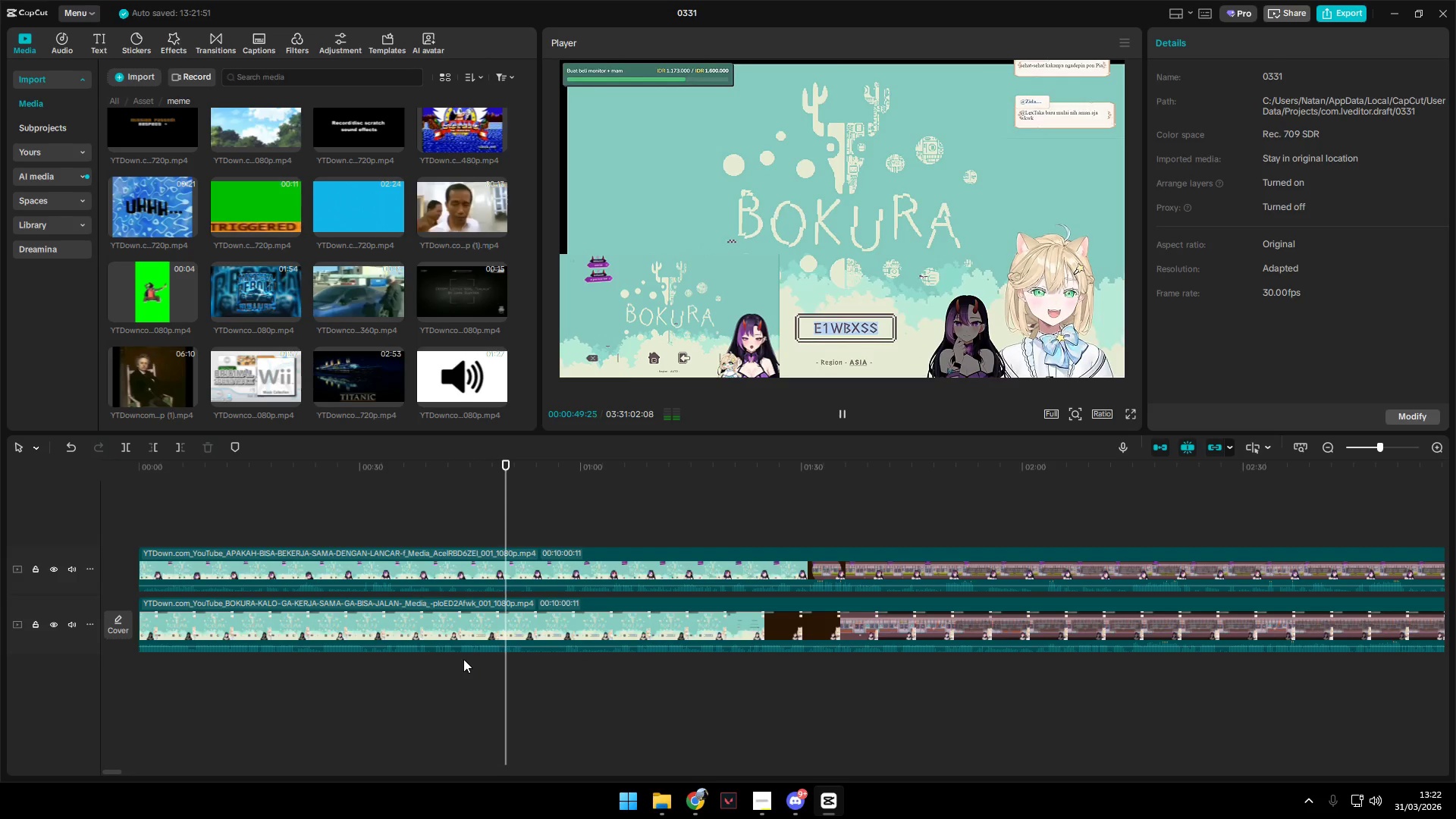 
wait(13.06)
 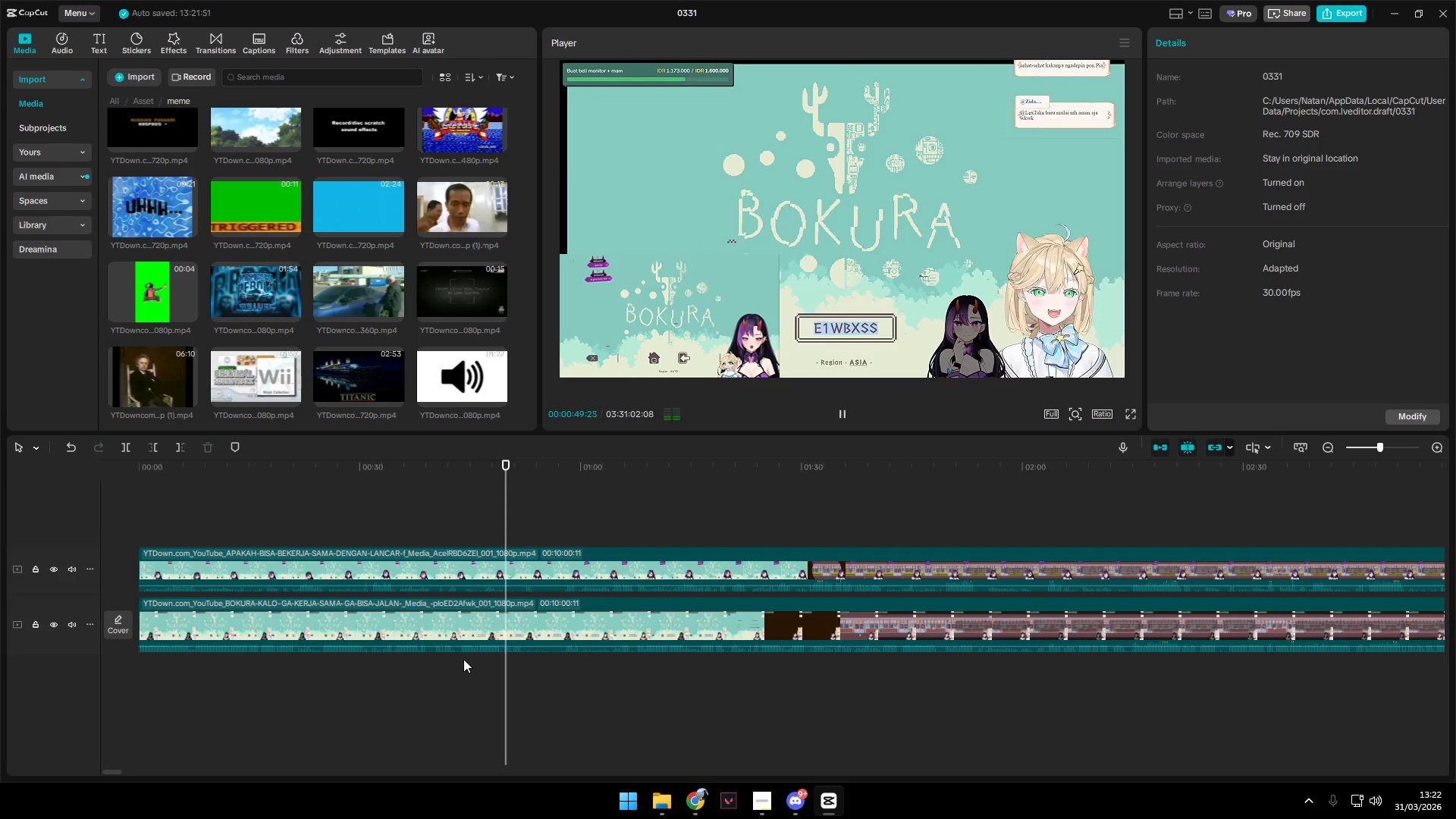 
left_click([518, 618])
 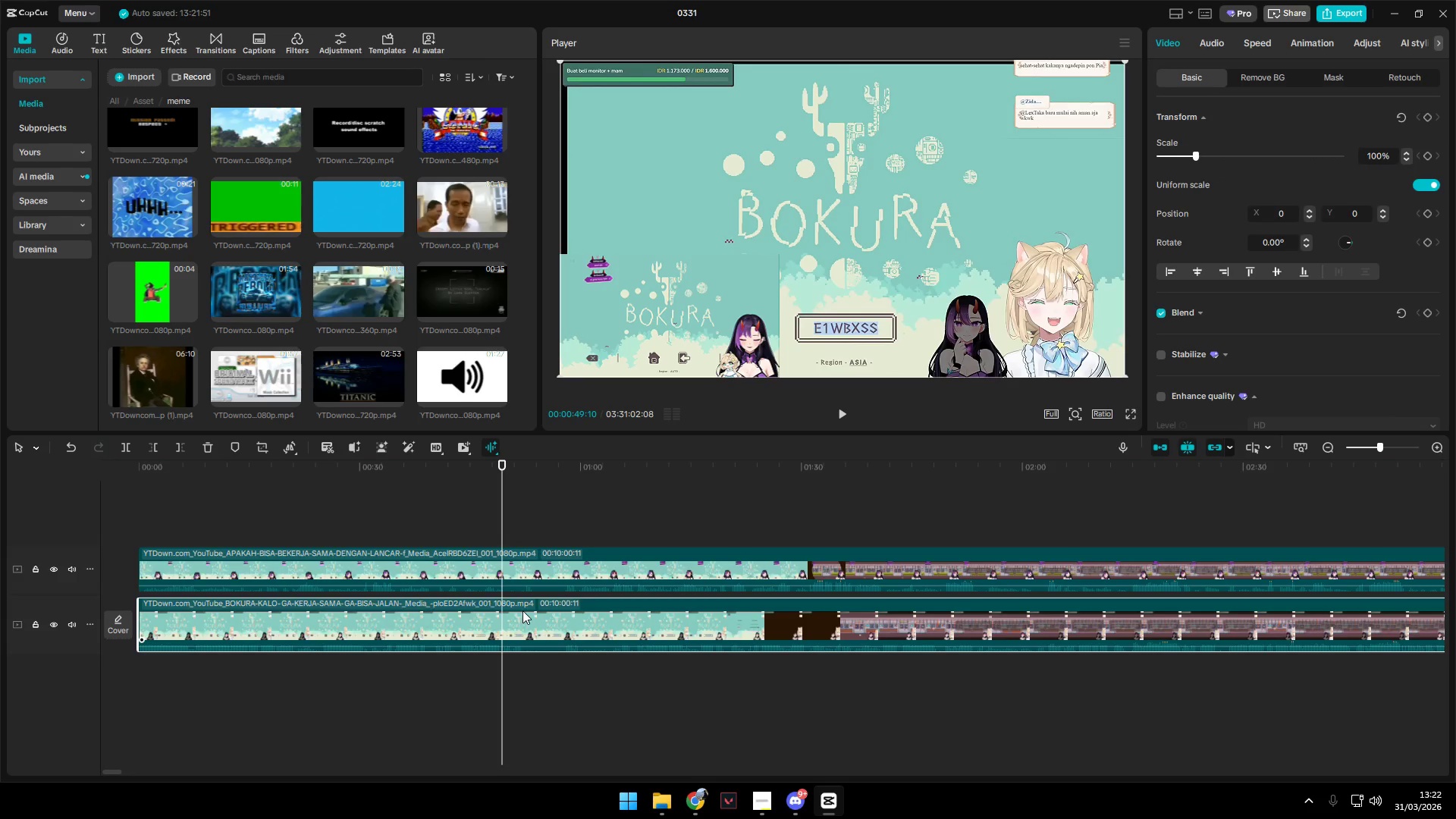 
key(Shift+E)
 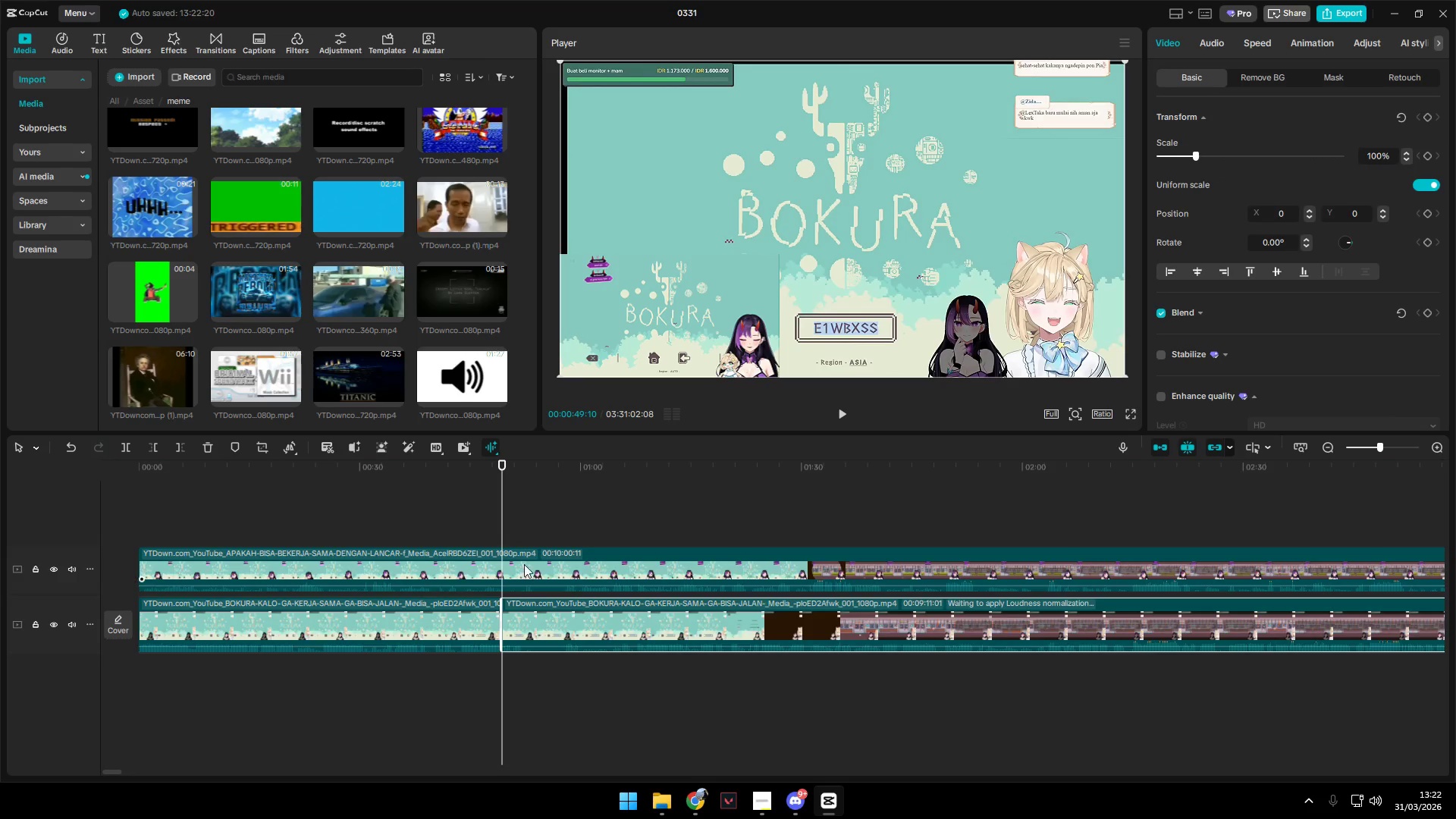 
left_click([524, 562])
 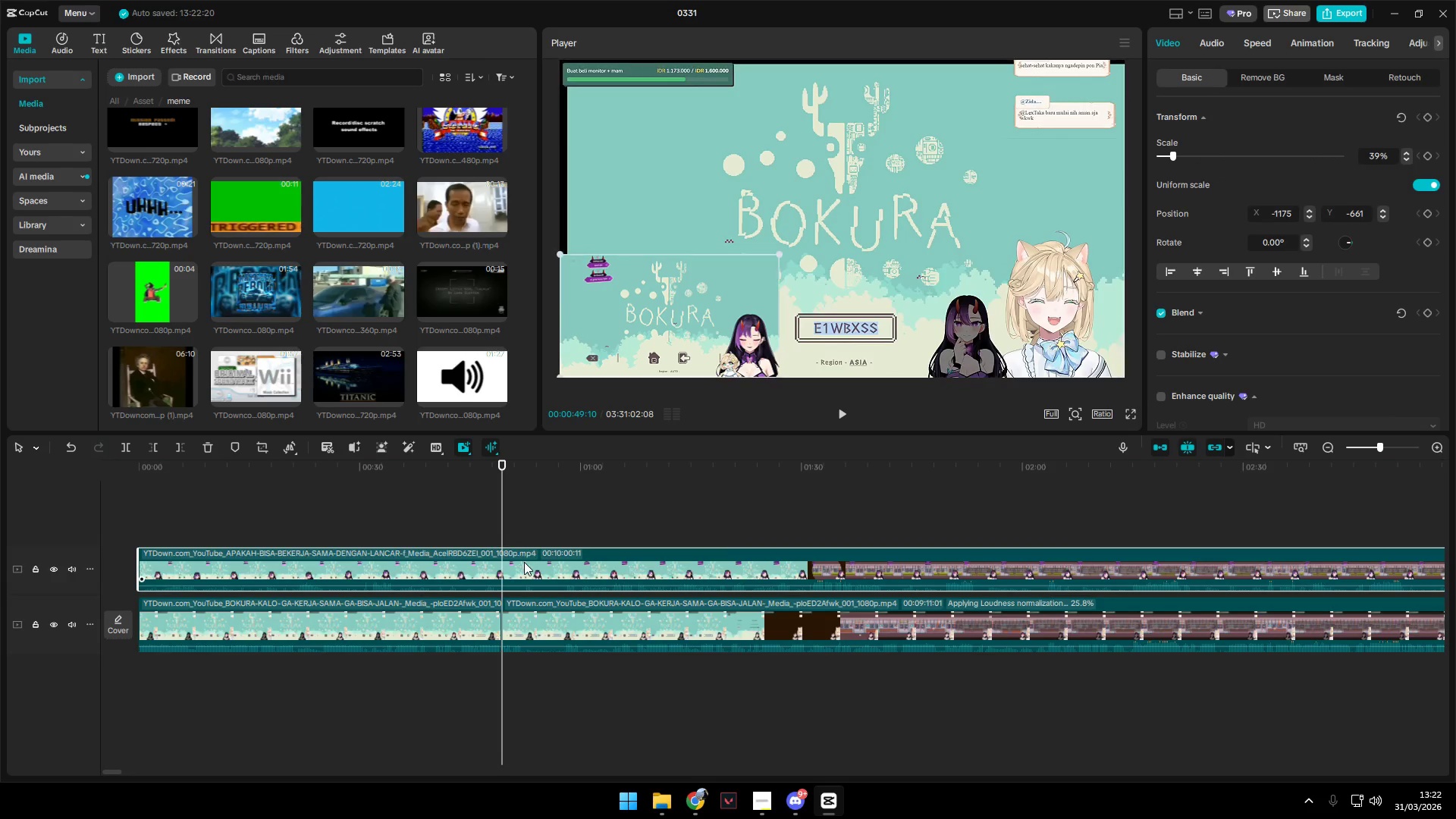 
key(Shift+E)
 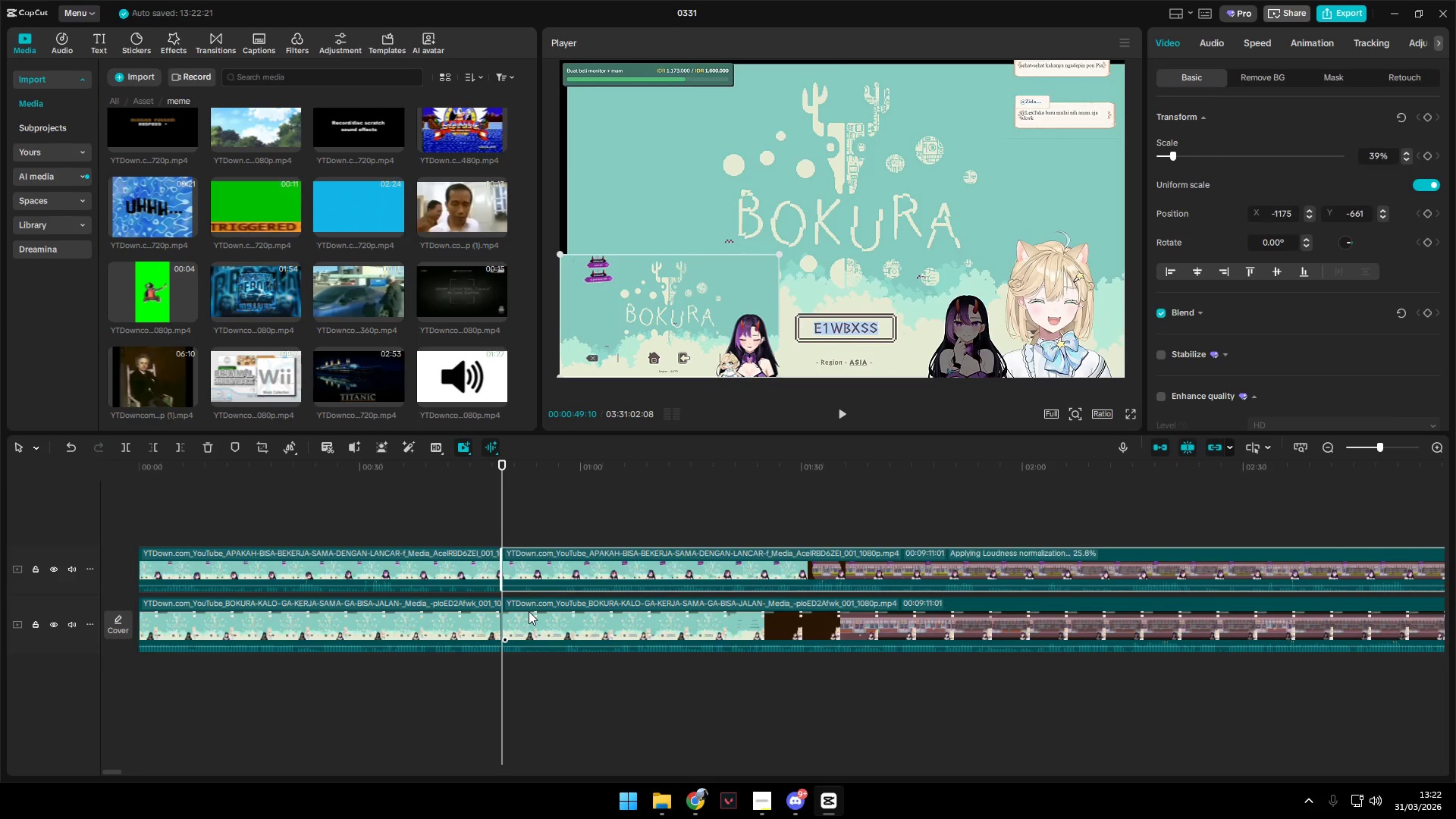 
key(Space)
 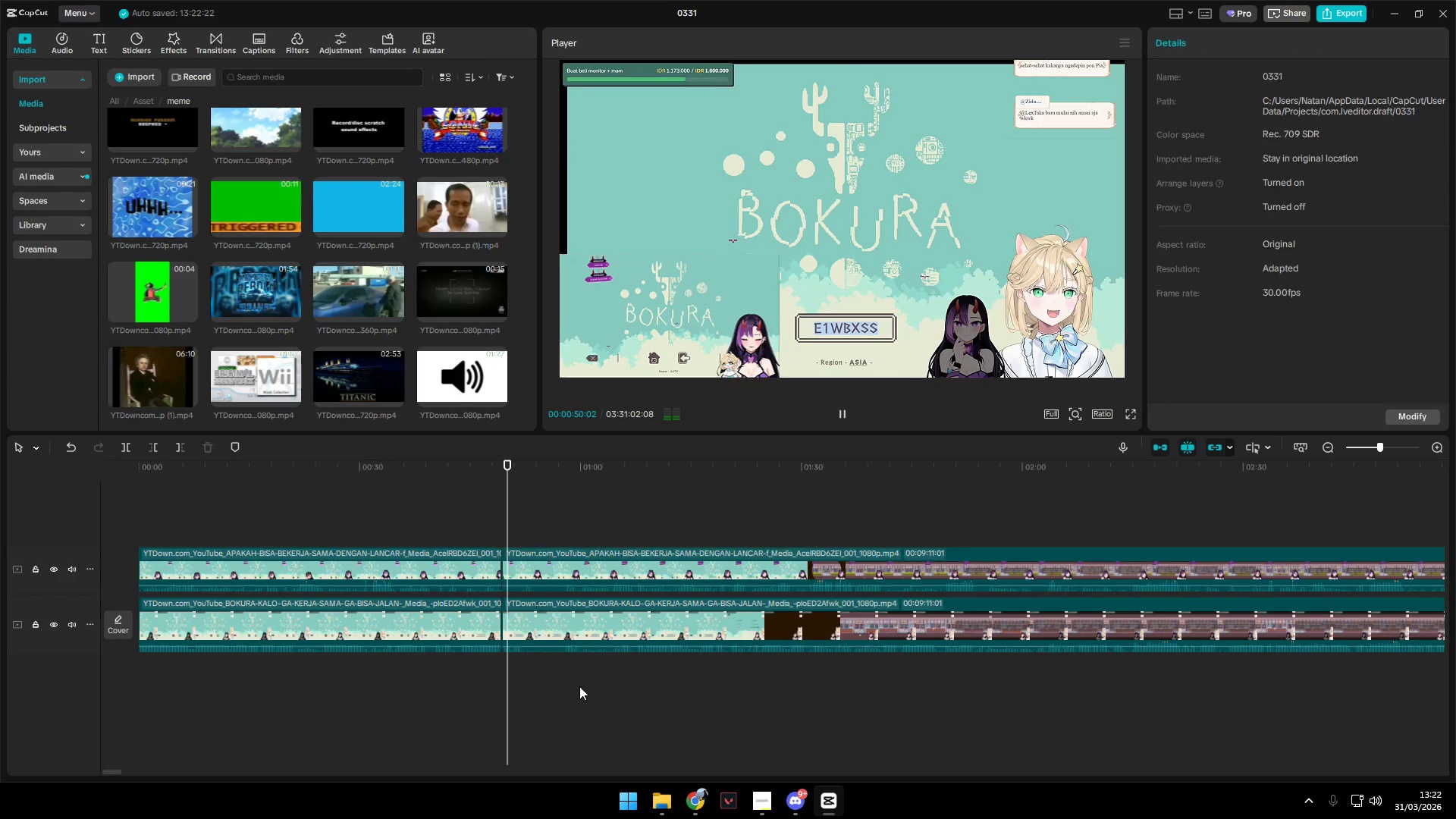 
double_click([697, 698])
 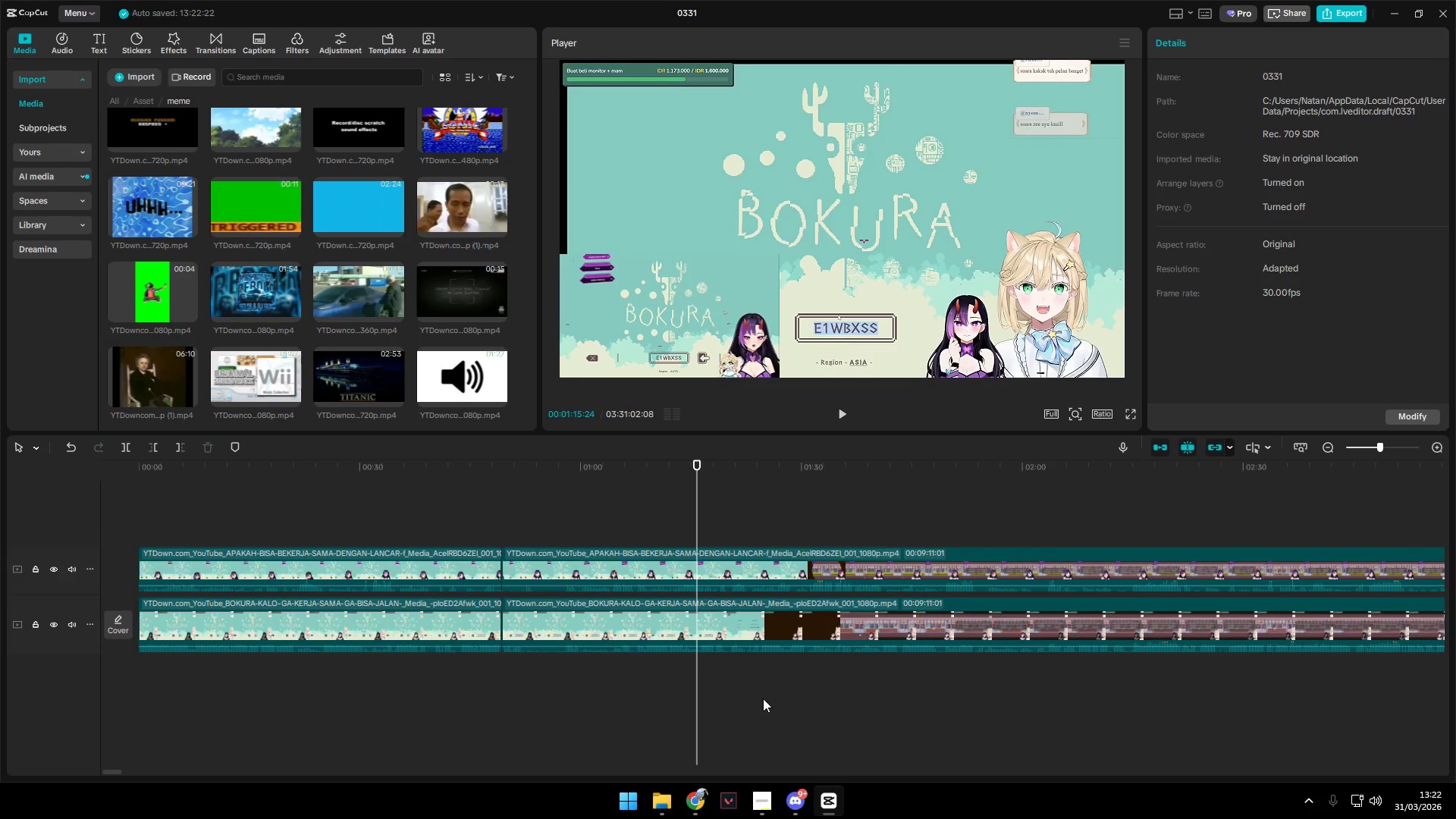 
triple_click([772, 698])
 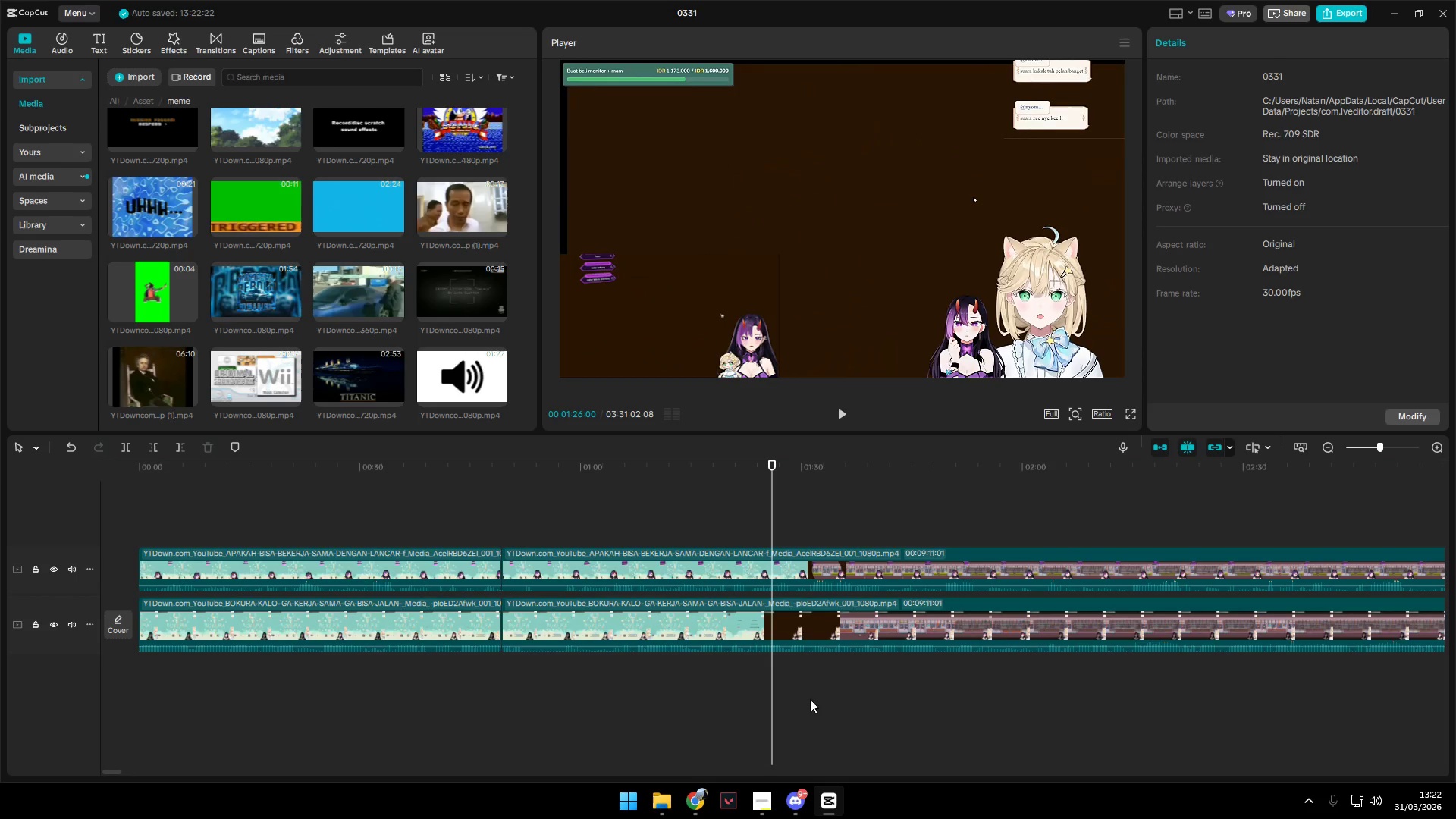 
triple_click([825, 700])
 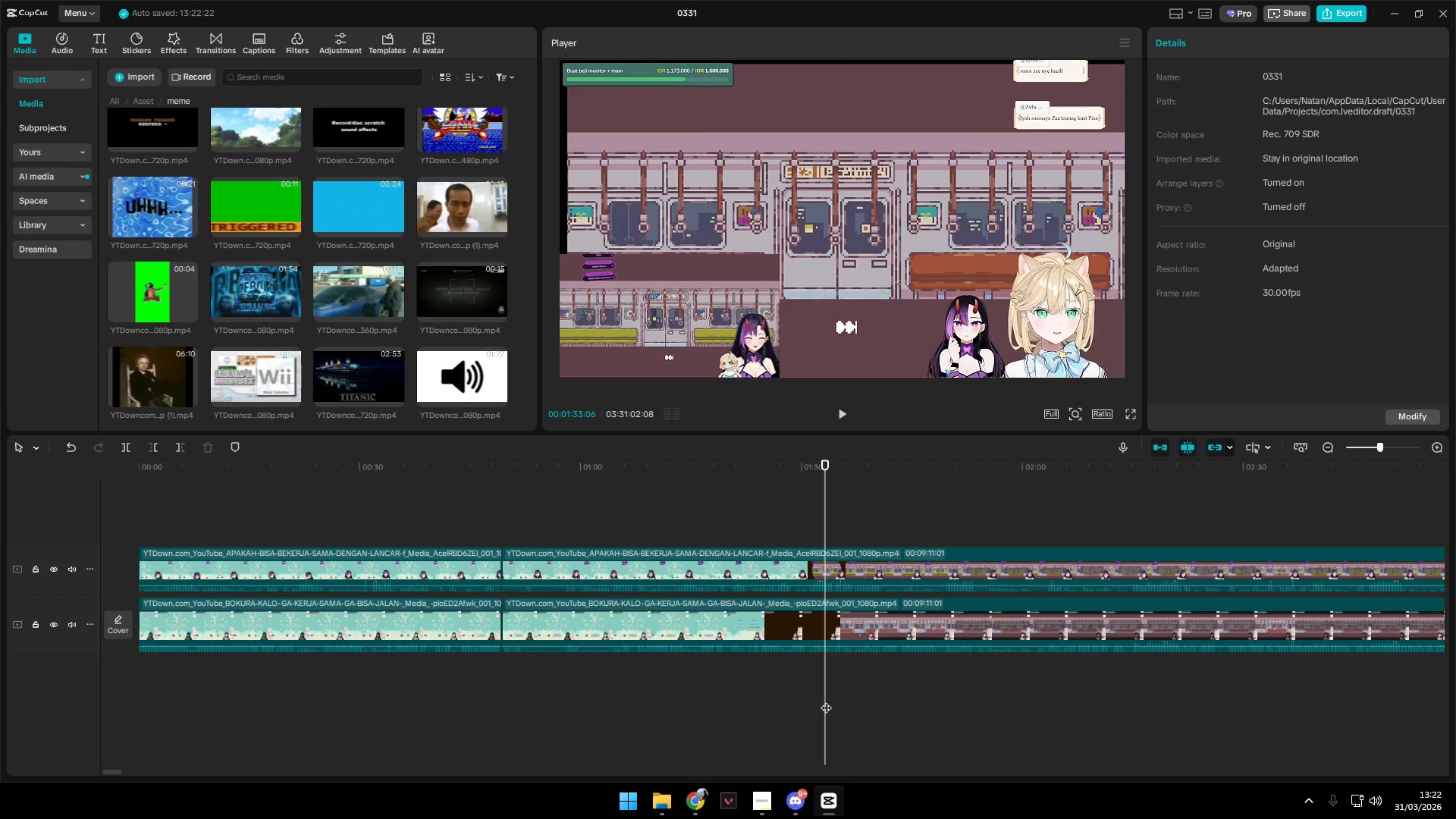 
left_click_drag(start_coordinate=[826, 700], to_coordinate=[1018, 712])
 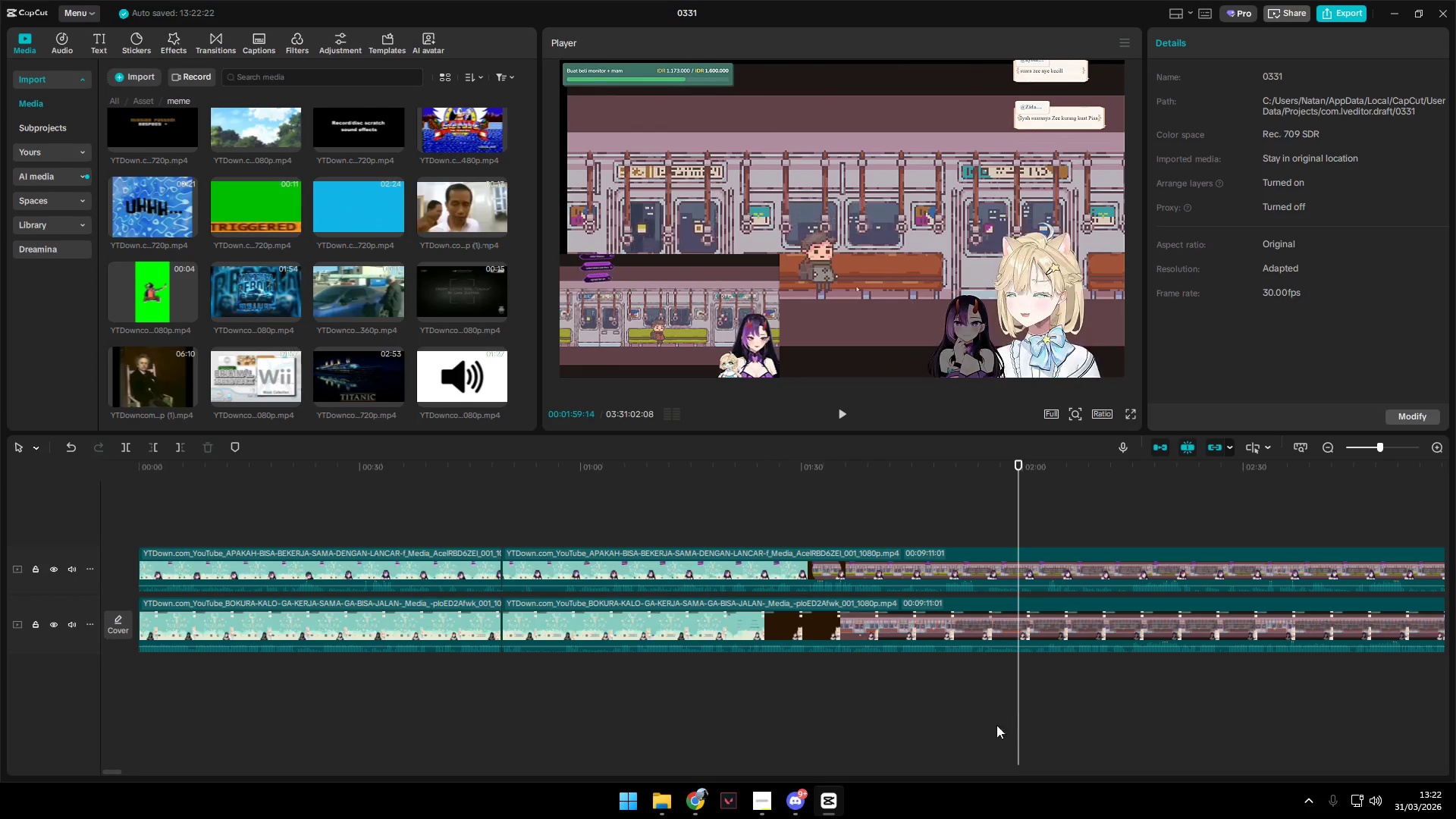 
hold_key(key=ControlLeft, duration=1.5)
scroll: coordinate [907, 698], scroll_direction: down, amount: 10.0
 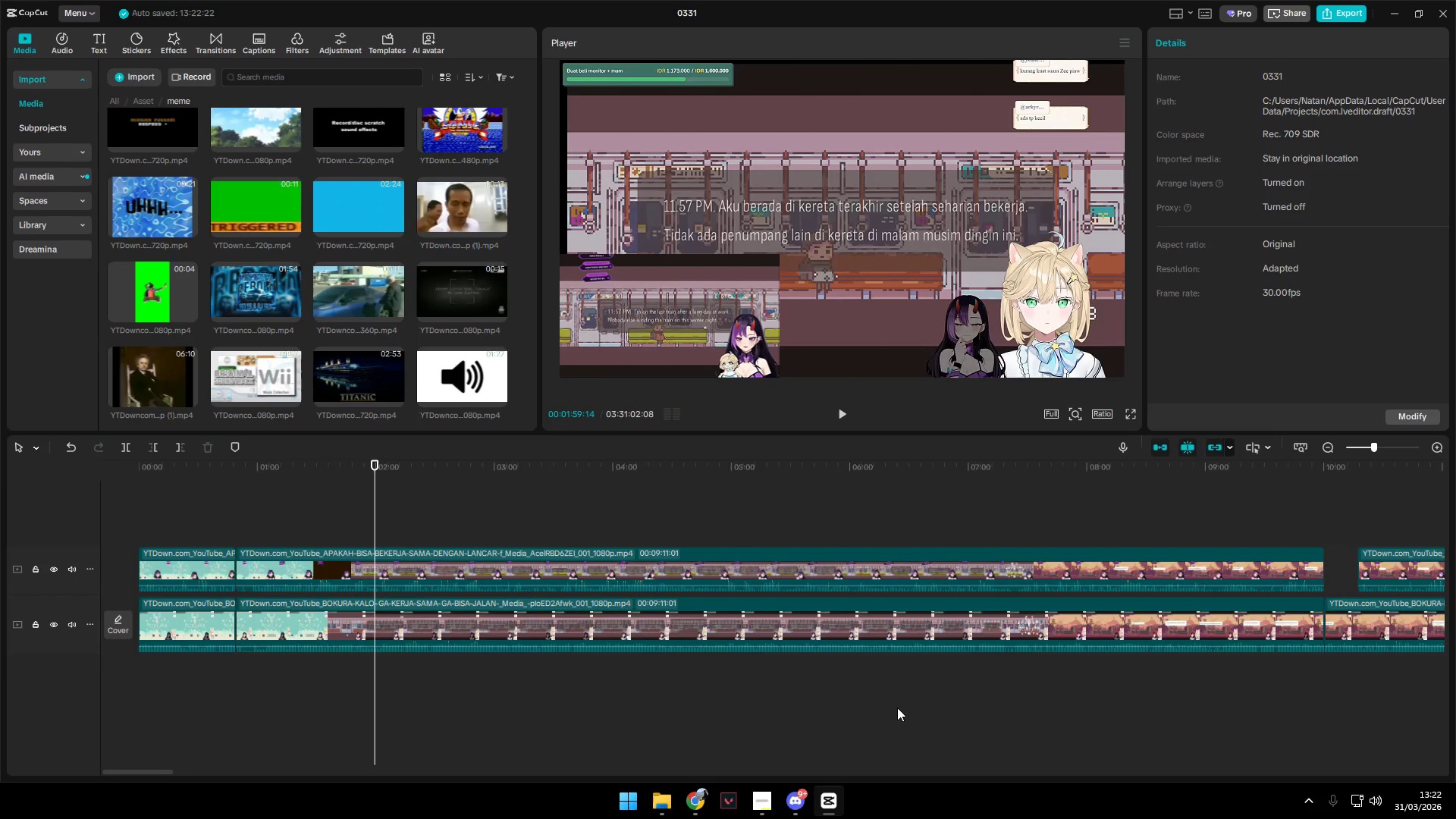 
key(Control+ControlLeft)
 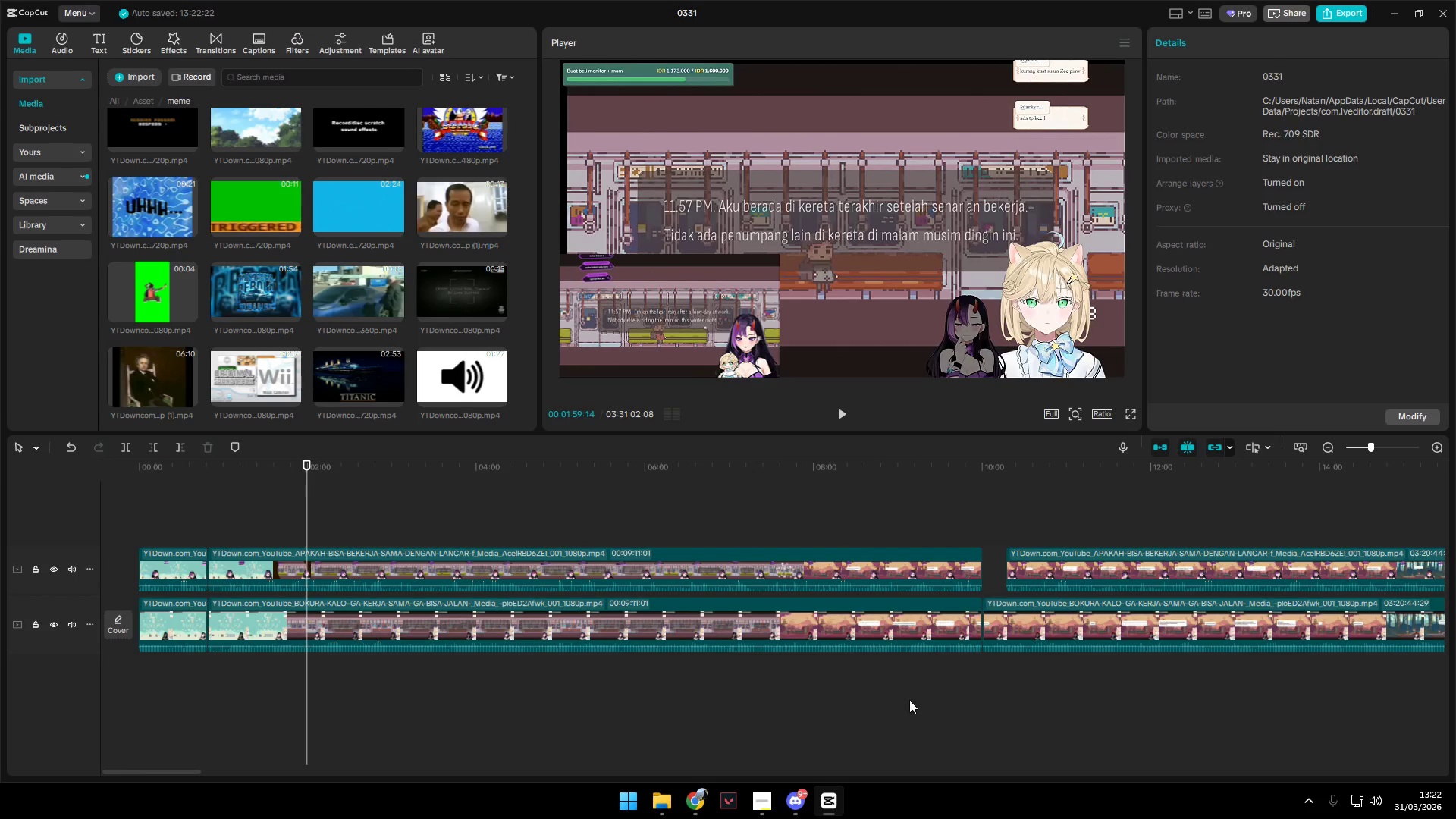 
key(Control+ControlLeft)
 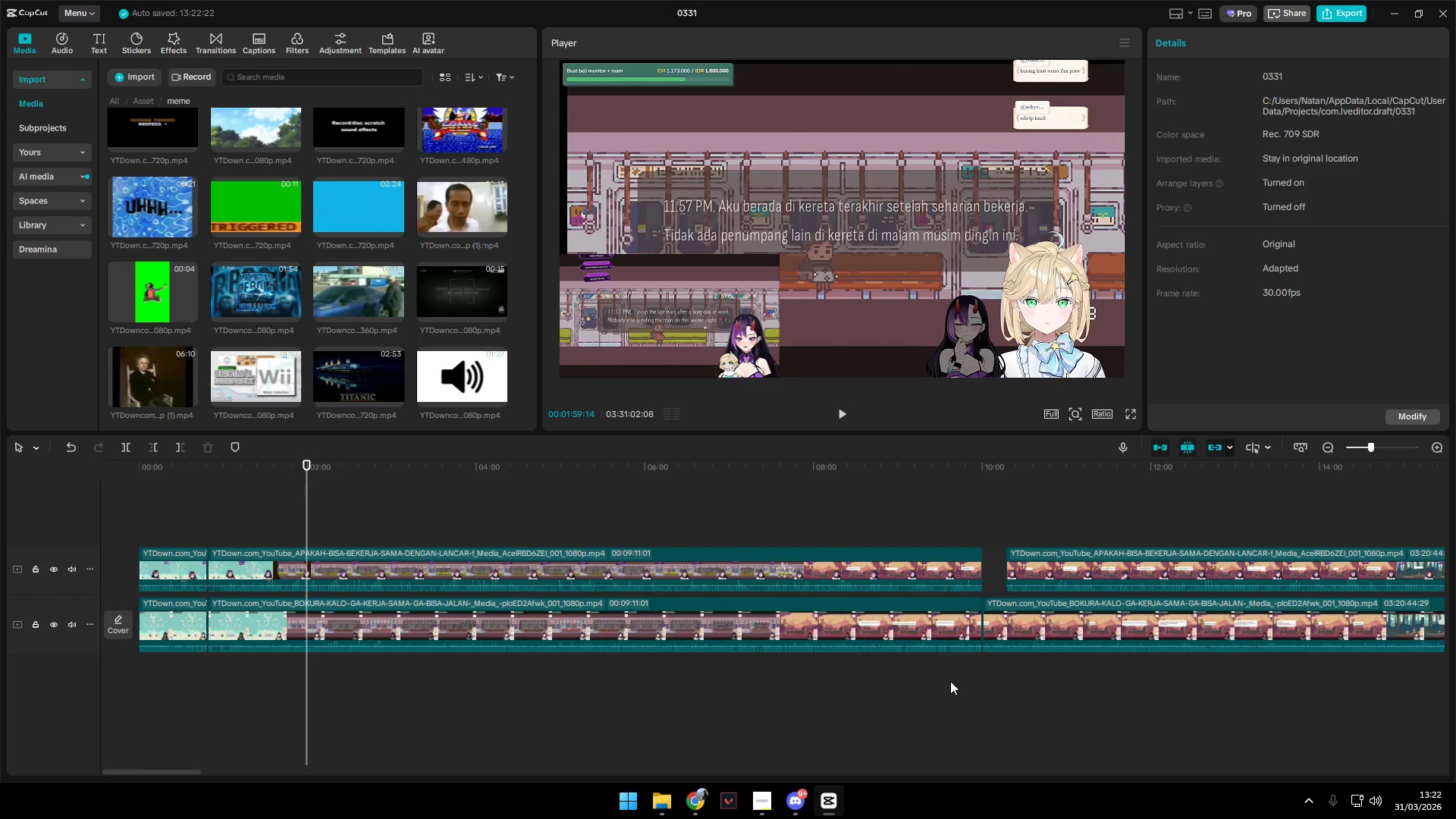 
key(Control+ControlLeft)
 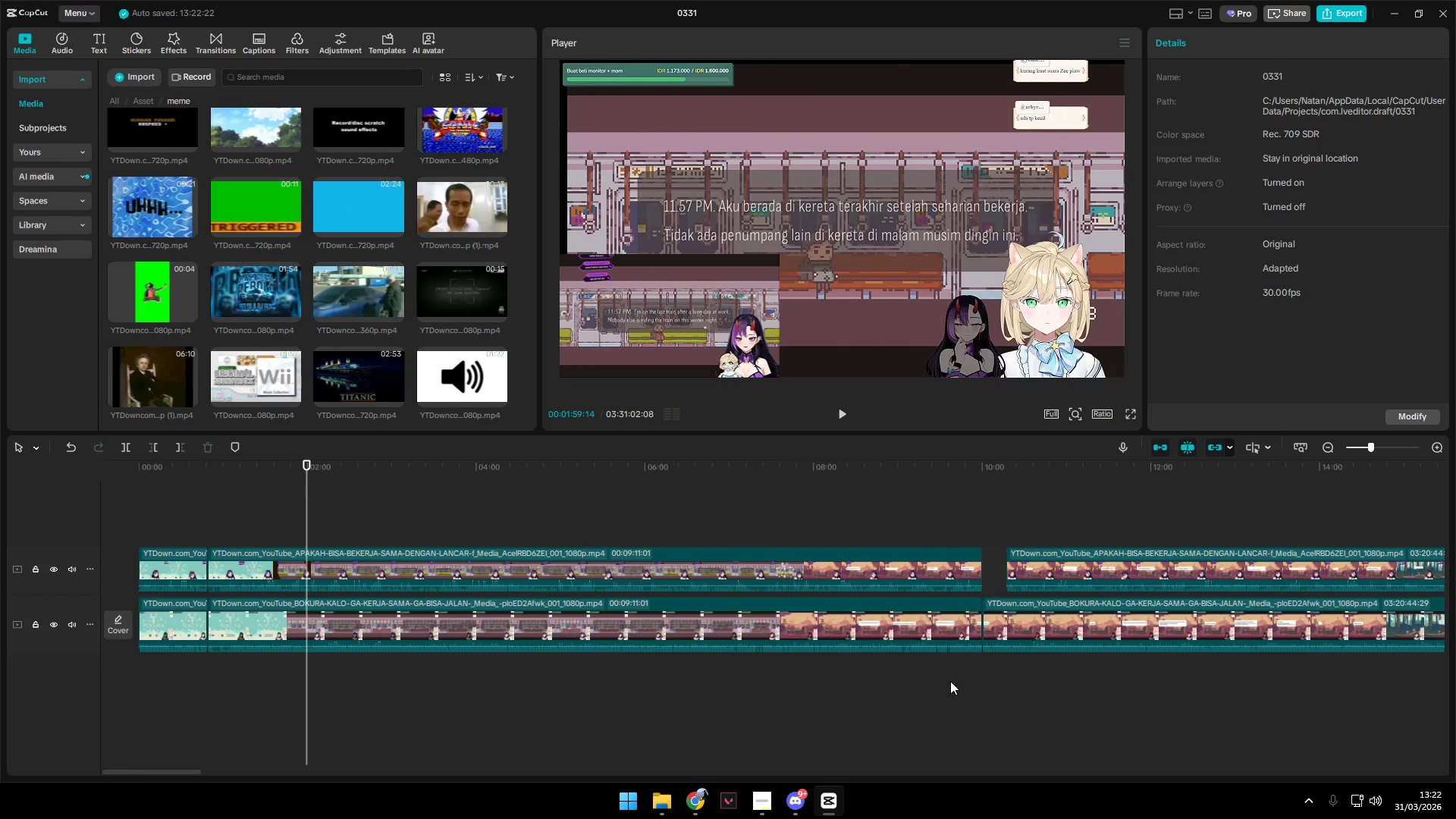 
scroll: coordinate [897, 707], scroll_direction: down, amount: 4.0
 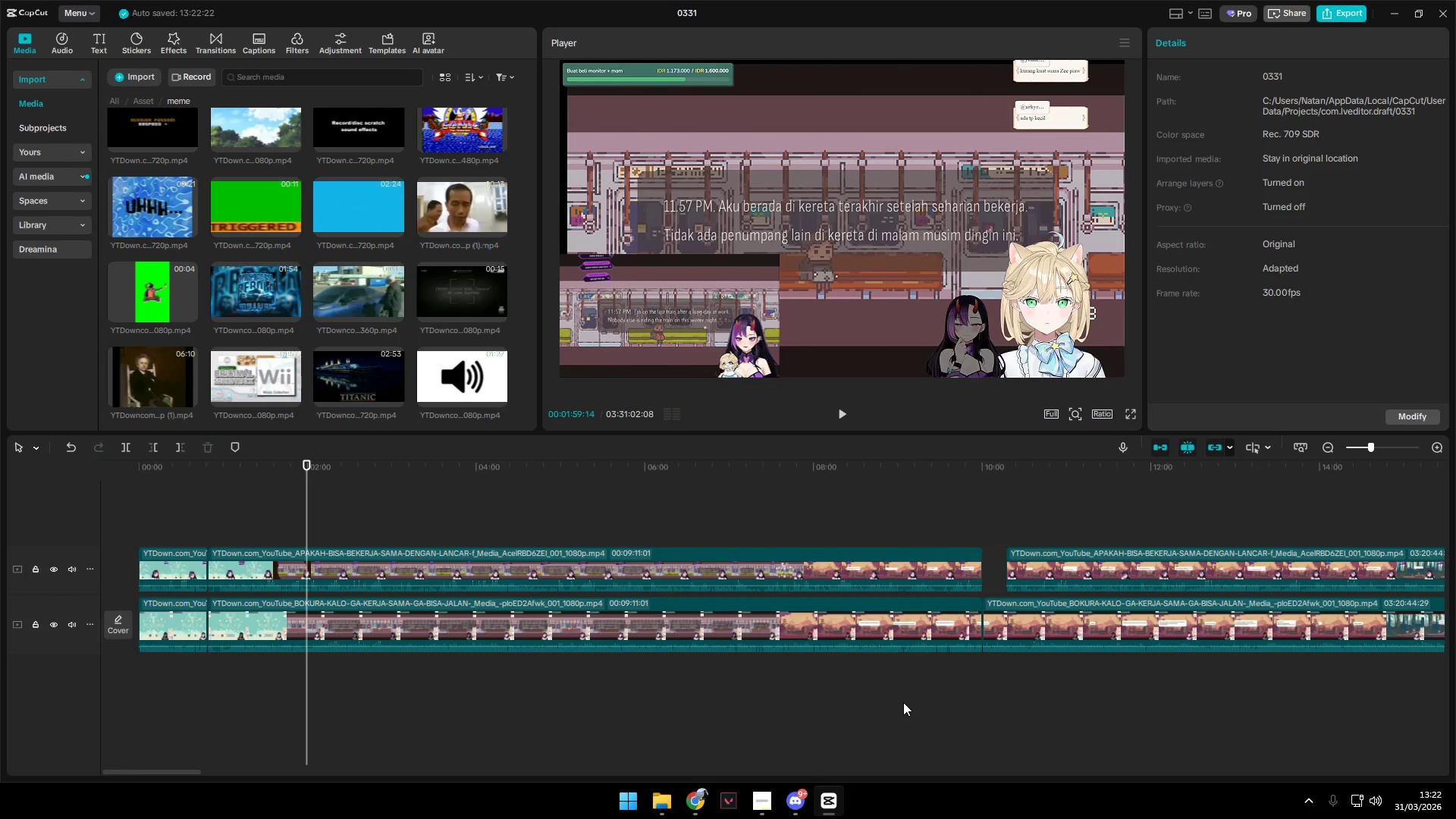 
key(Control+ControlLeft)
 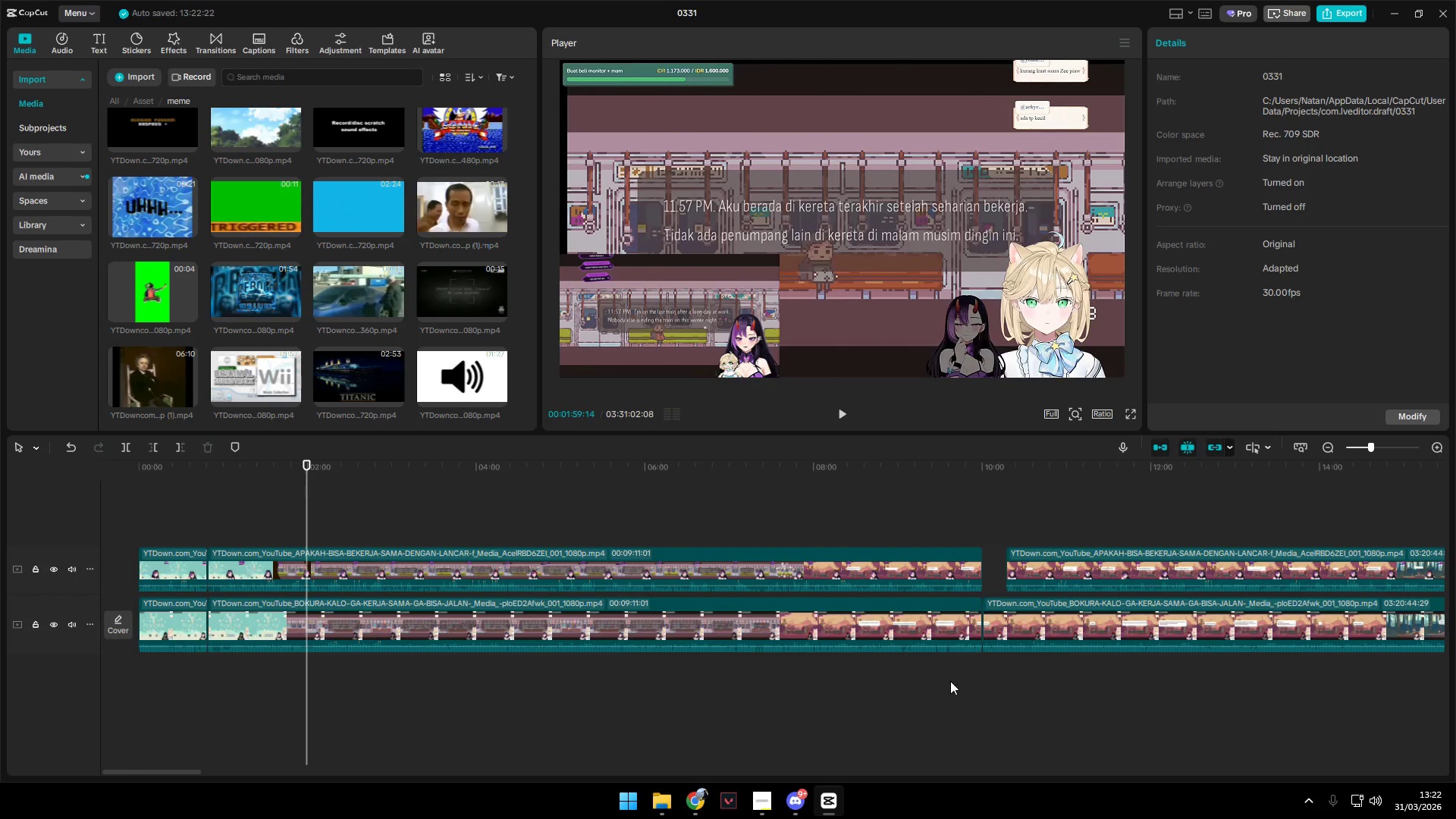 
key(Control+ControlLeft)
 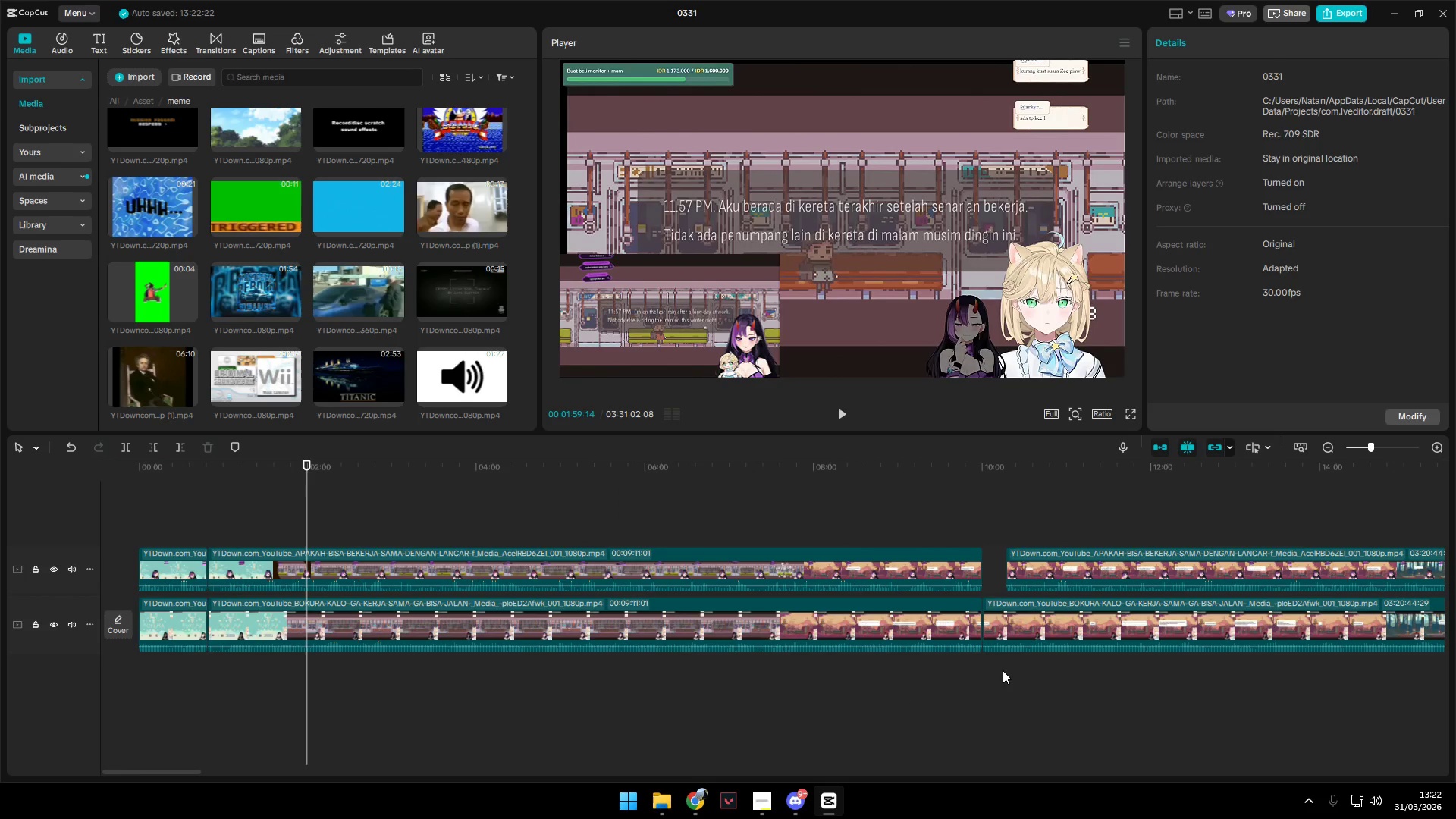 
left_click([1003, 670])
 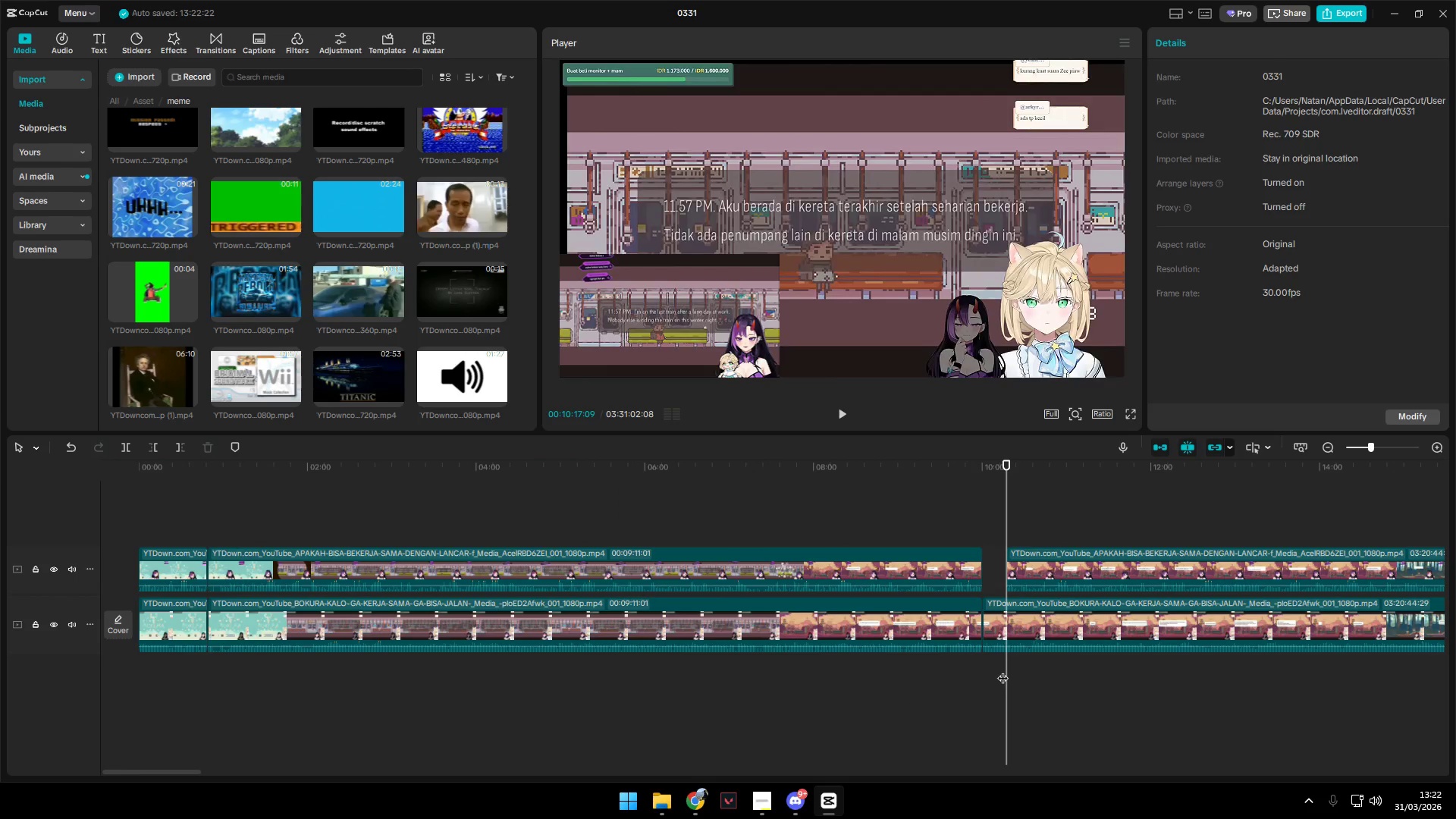 
key(Space)
 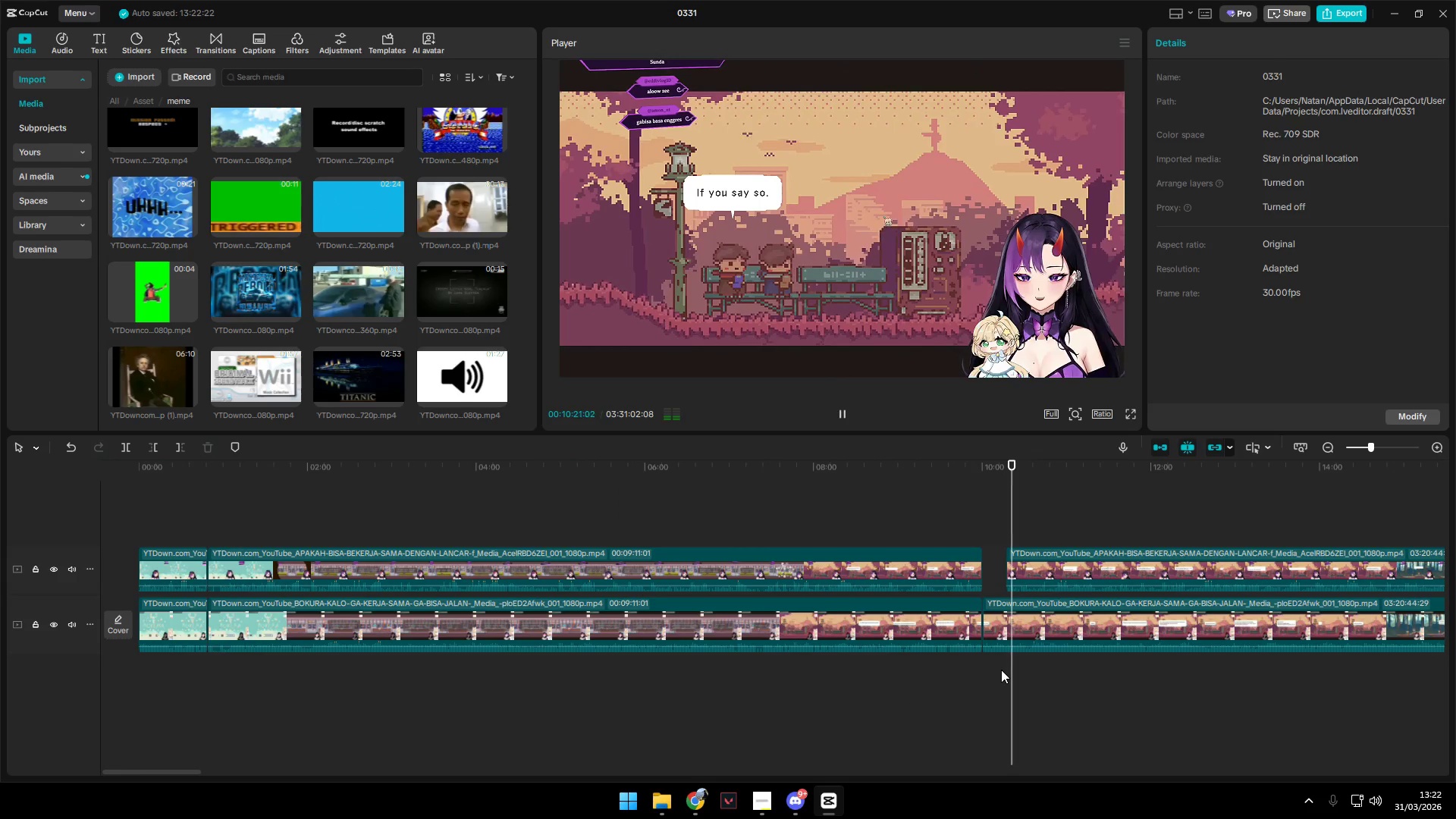 
wait(5.11)
 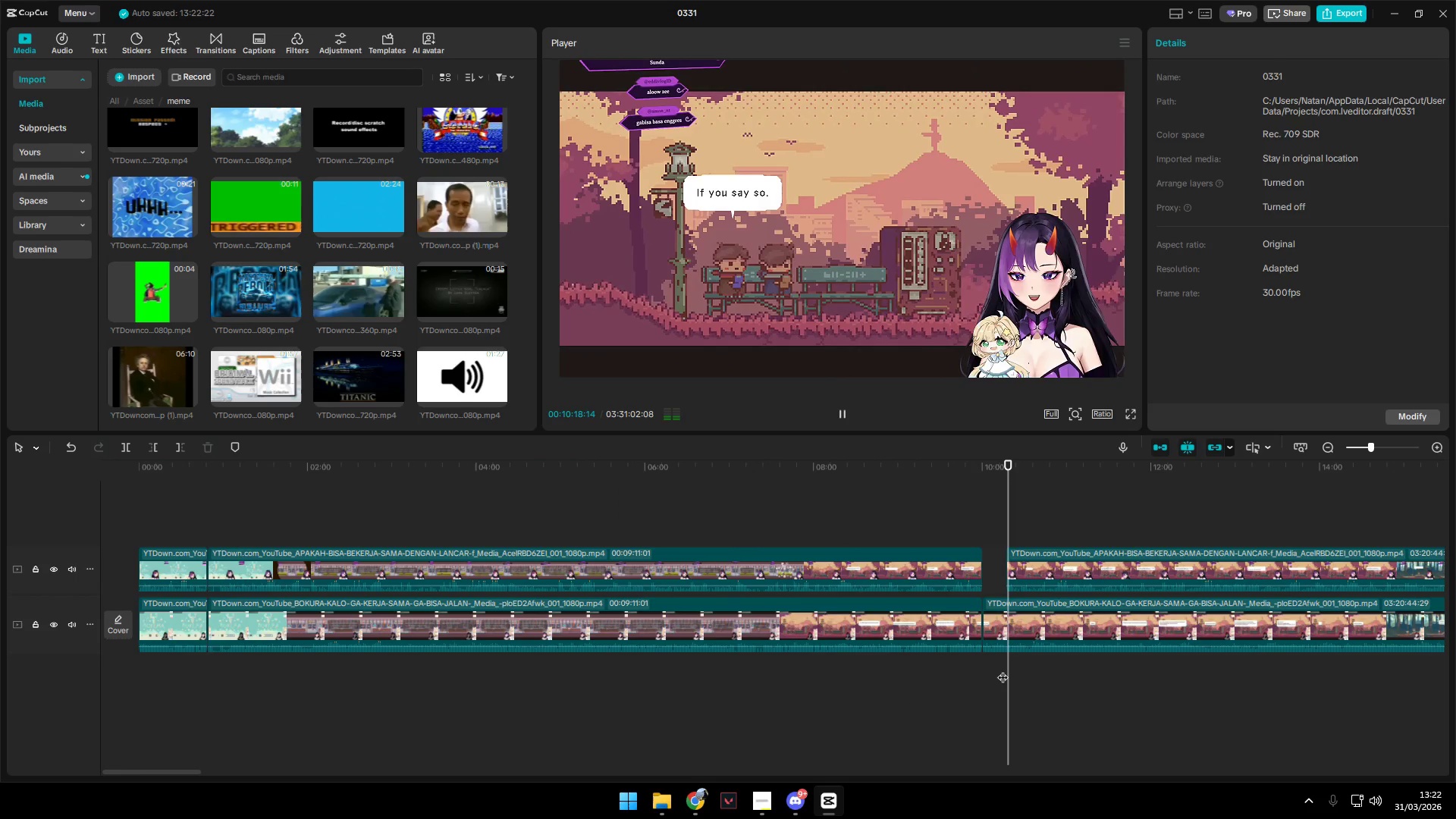 
key(Space)
 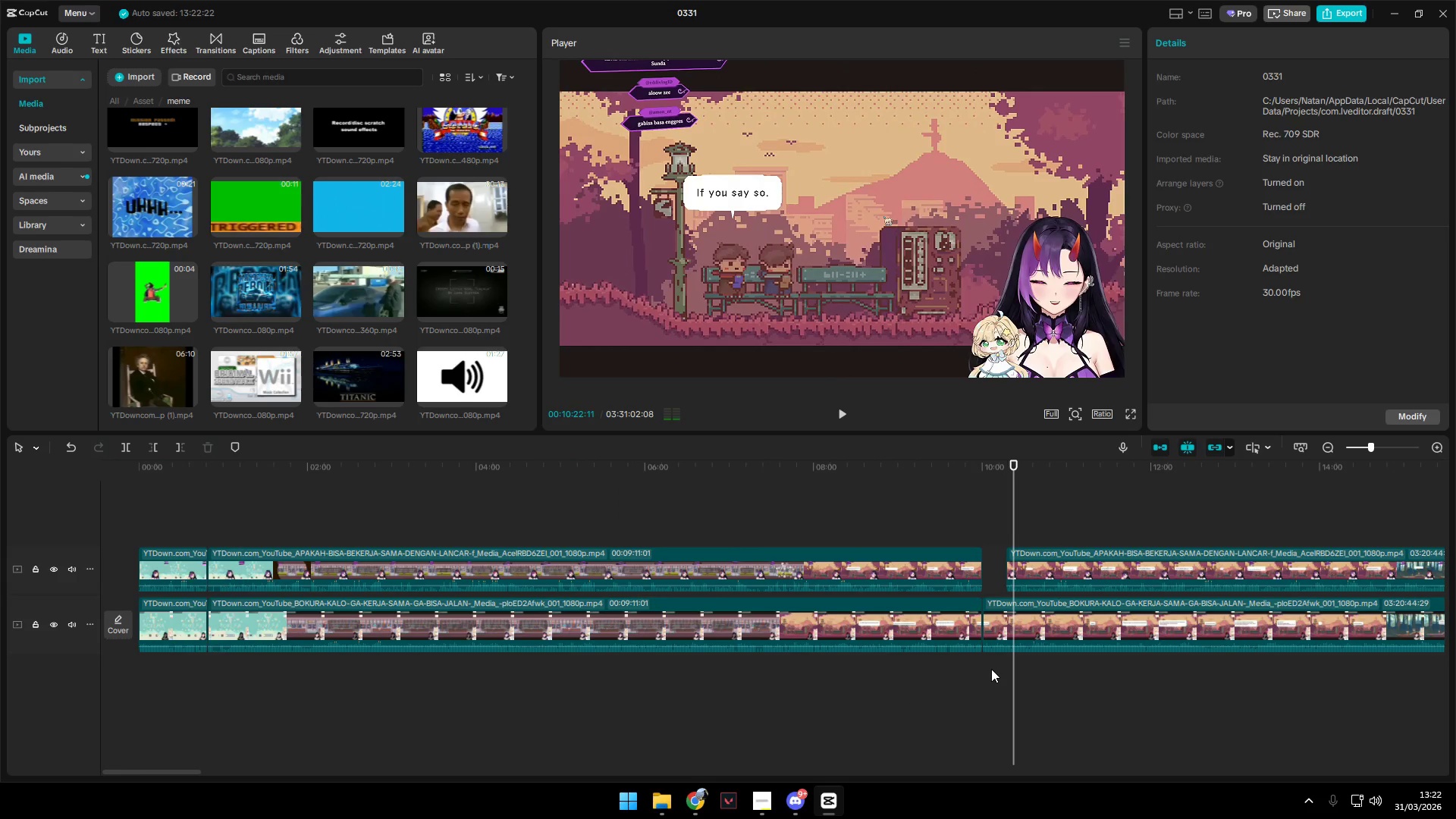 
key(Space)
 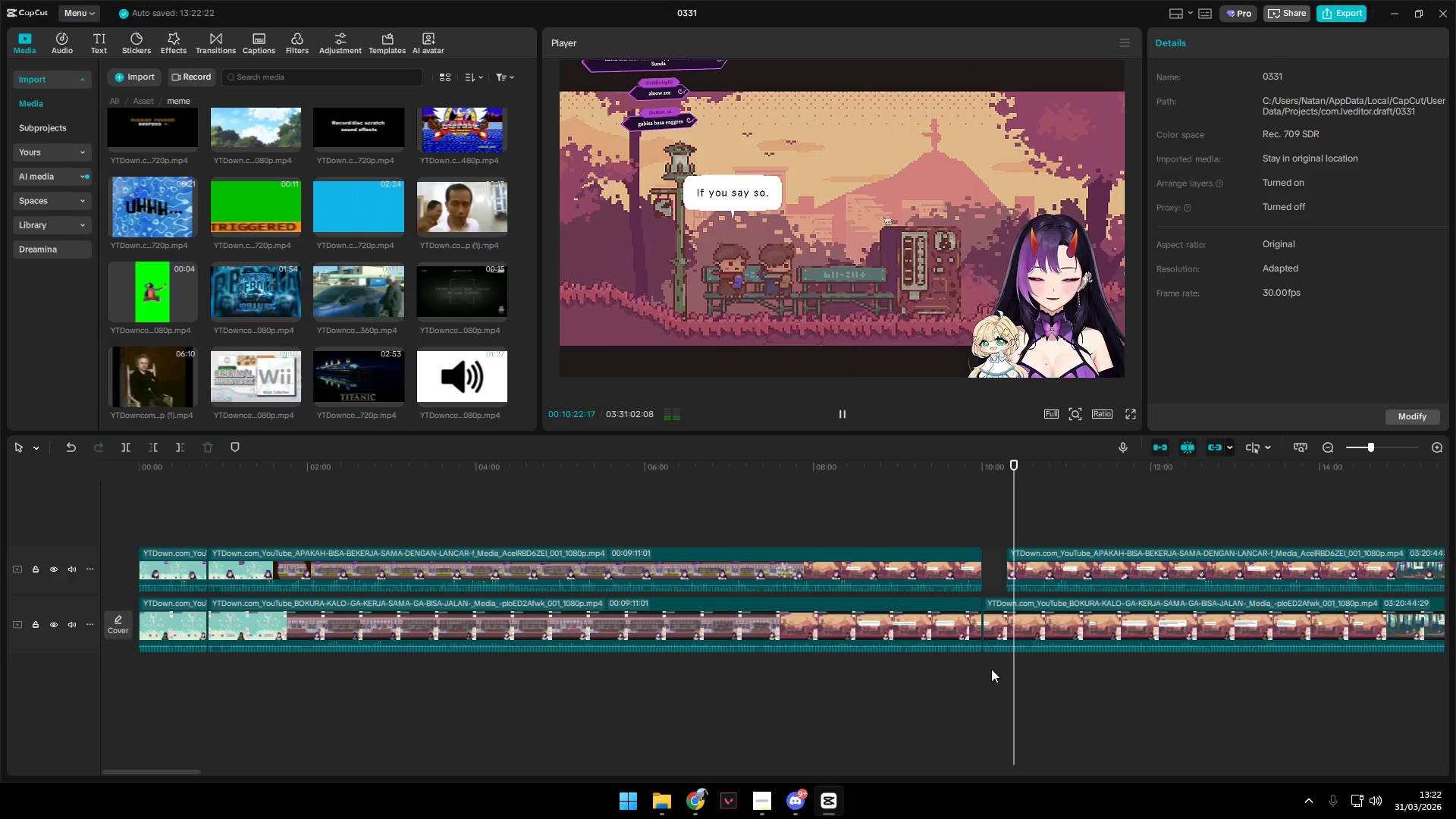 
key(Space)
 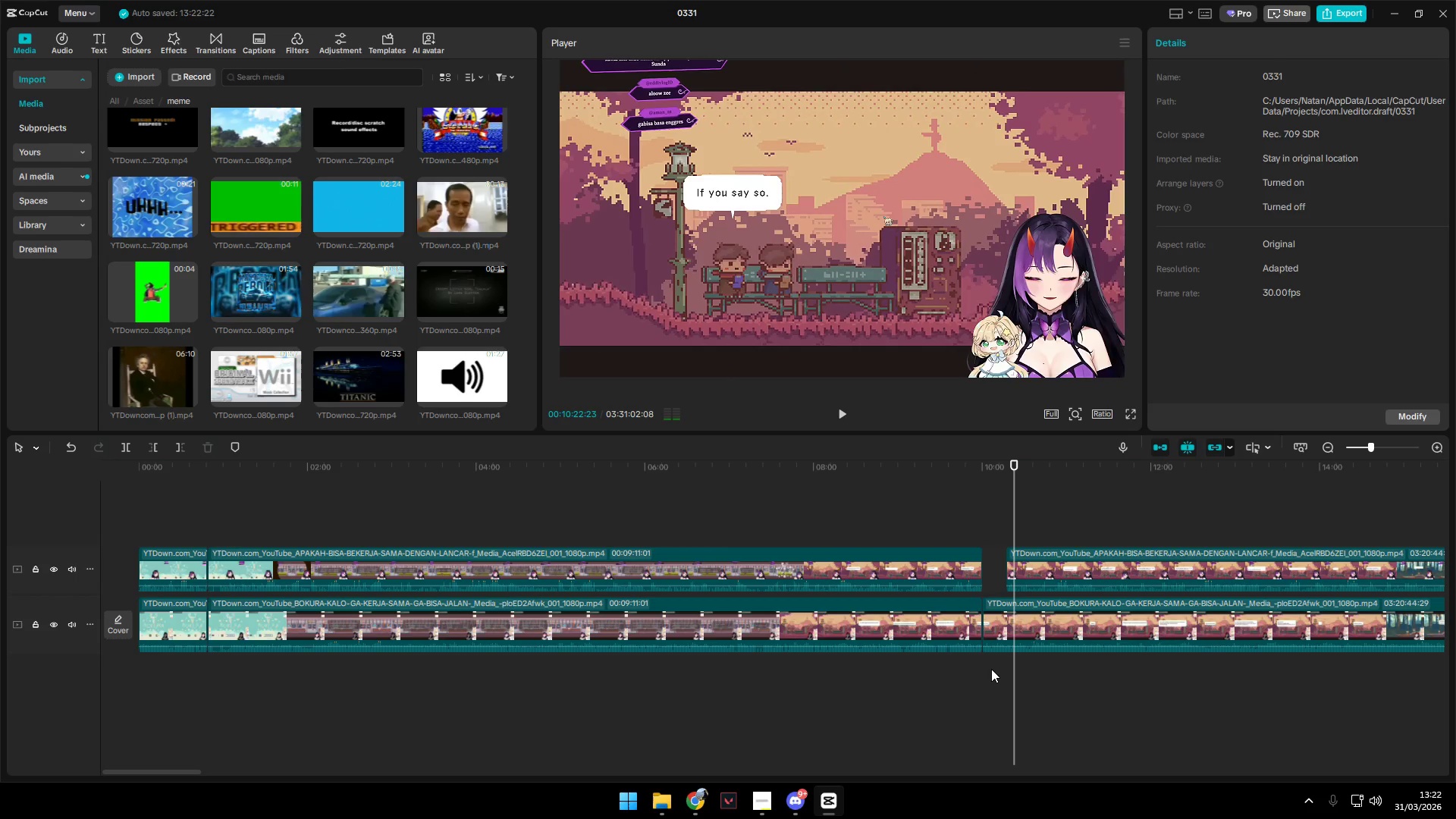 
key(Space)
 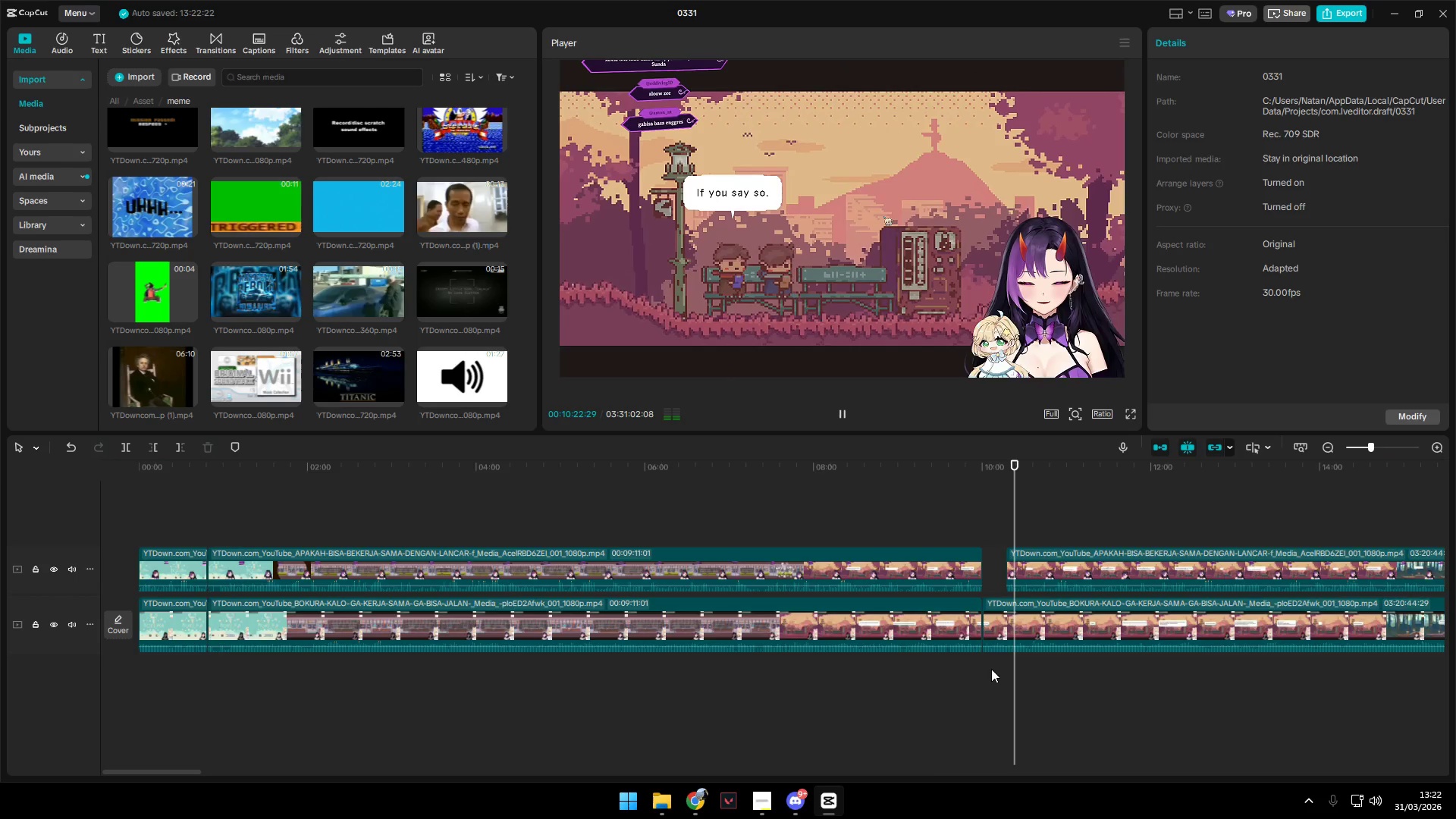 
hold_key(key=ControlLeft, duration=0.77)
scroll: coordinate [991, 669], scroll_direction: down, amount: 3.0
 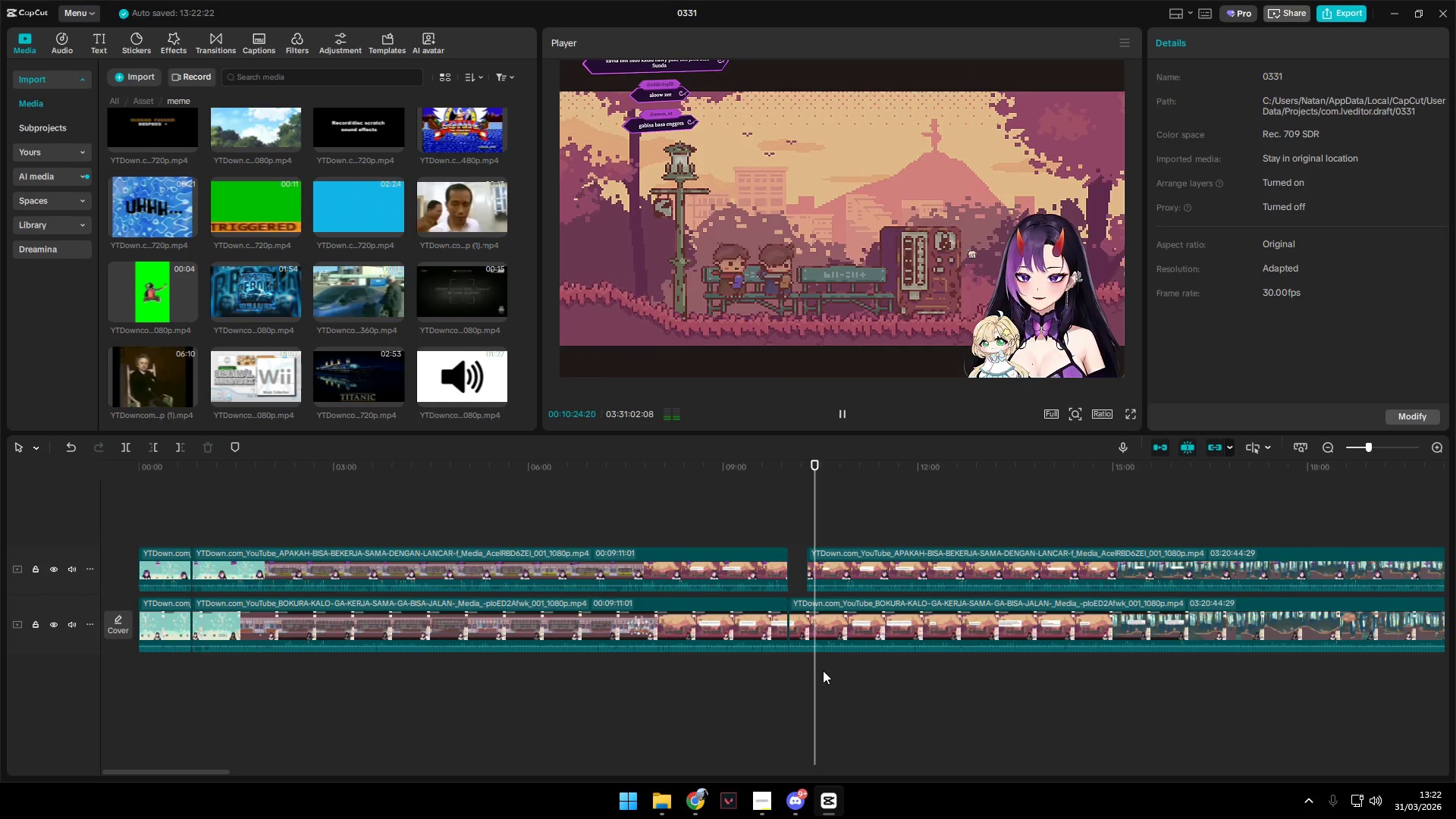 
left_click_drag(start_coordinate=[814, 674], to_coordinate=[825, 676])
 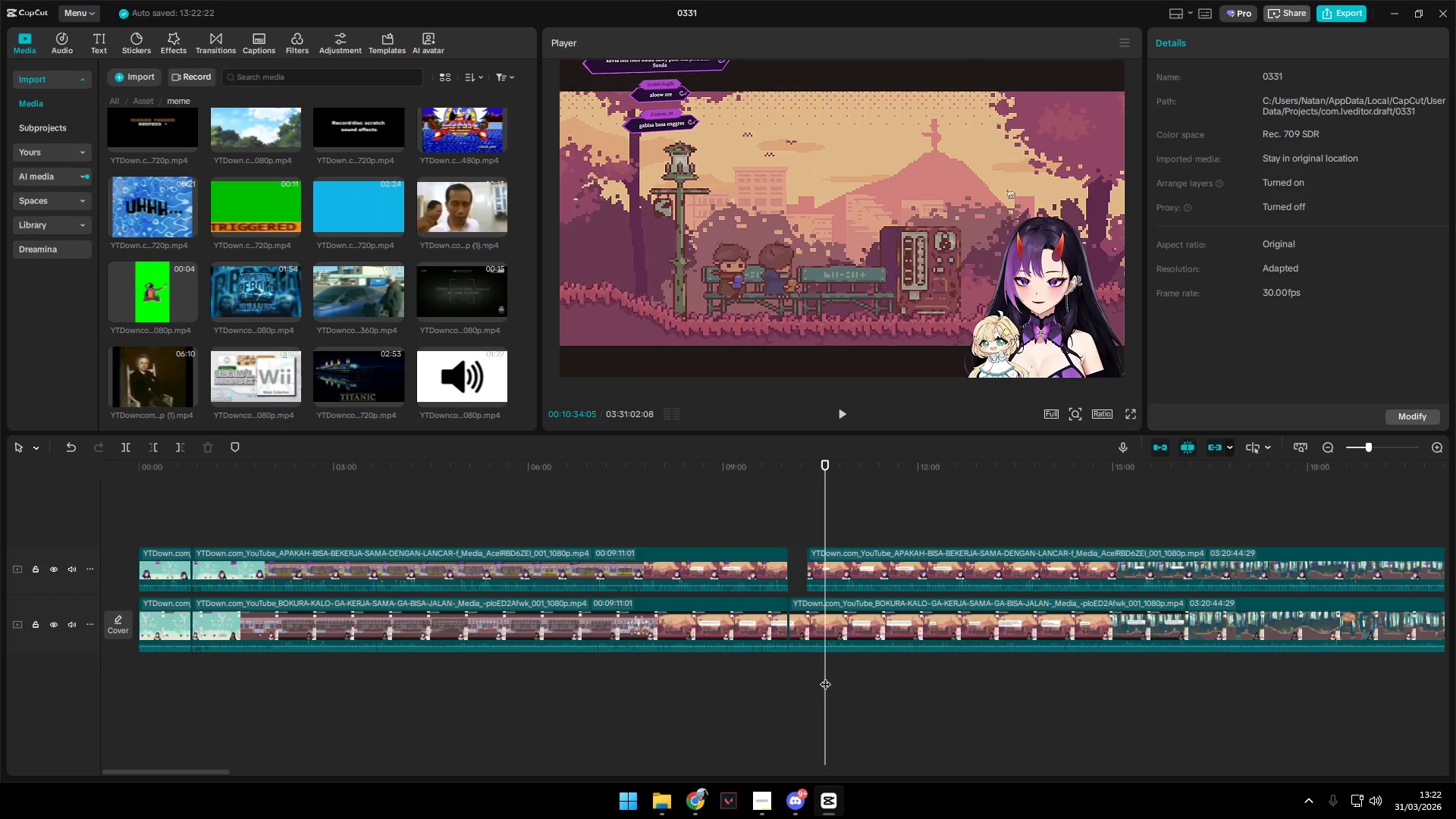 
key(Space)
 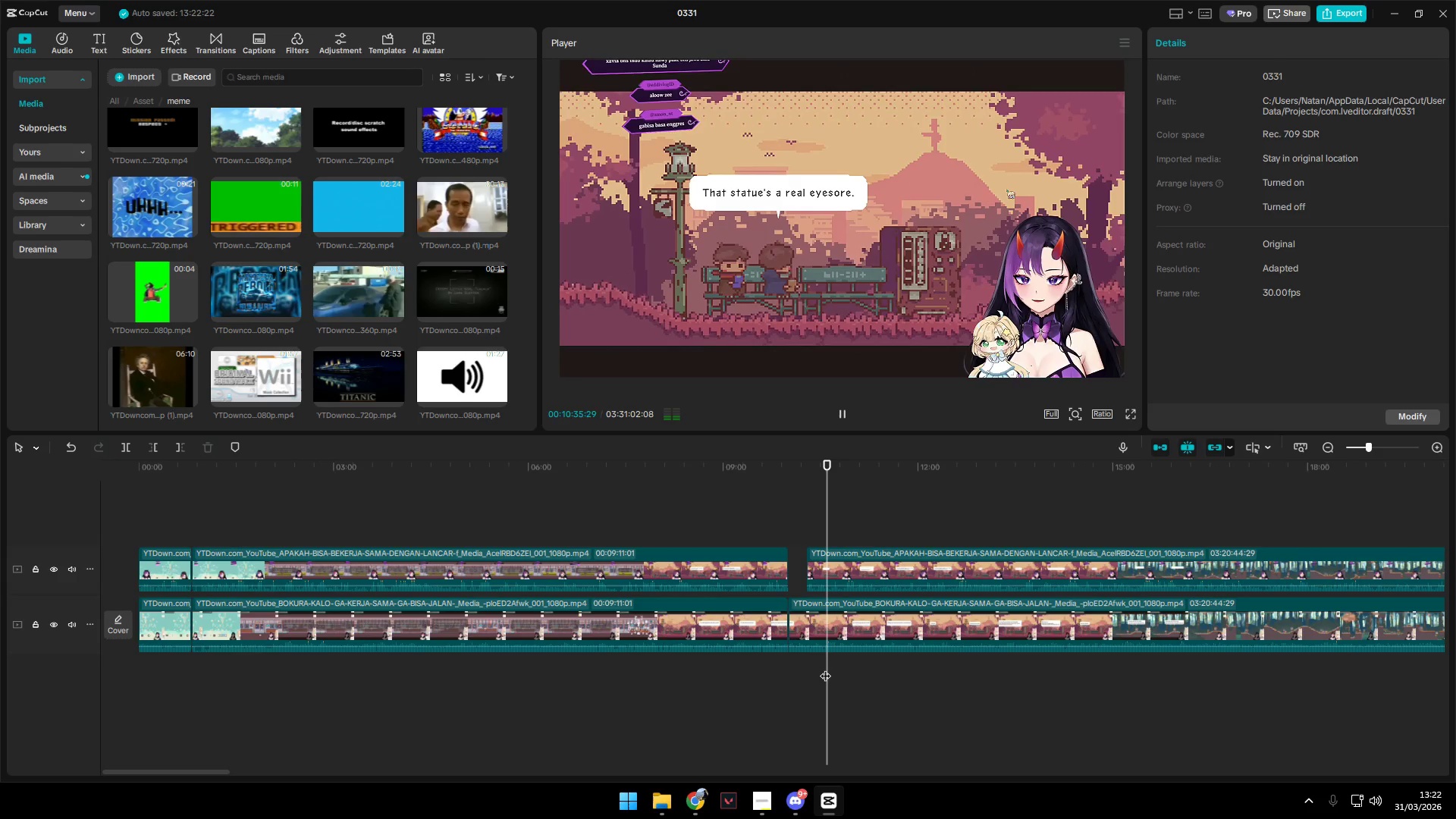 
key(Space)
 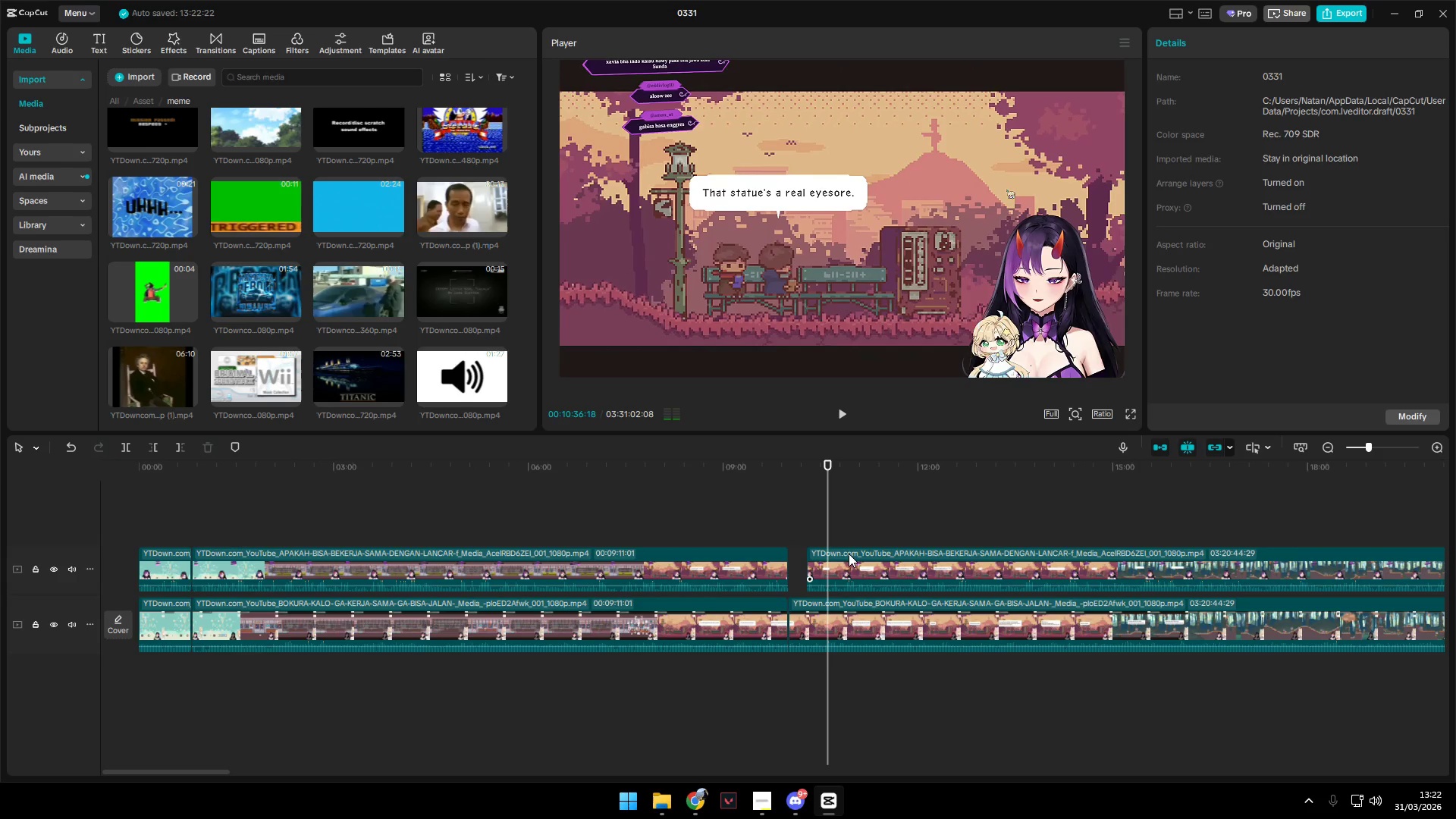 
left_click_drag(start_coordinate=[849, 554], to_coordinate=[833, 557])
 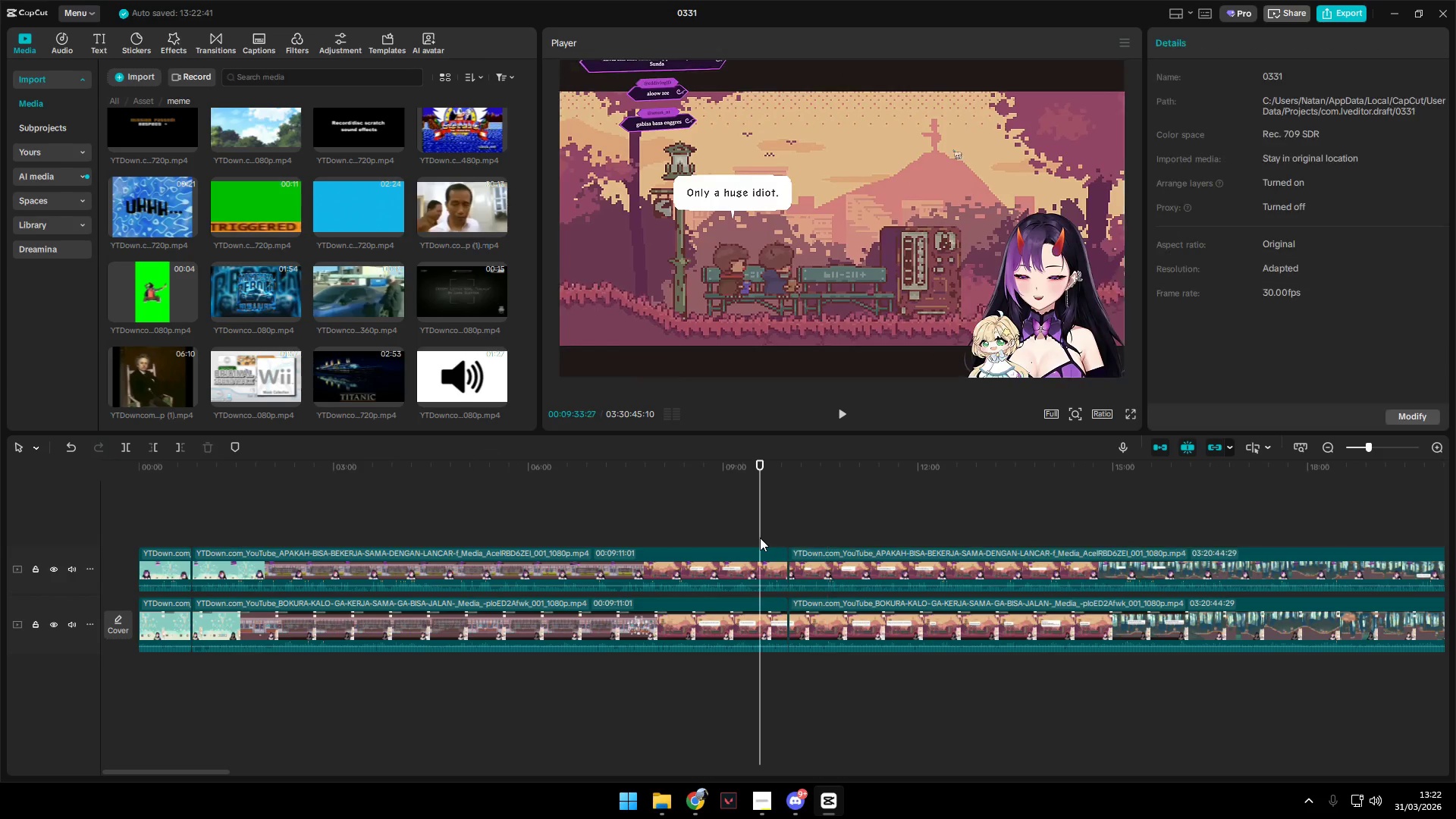 
double_click([761, 567])
 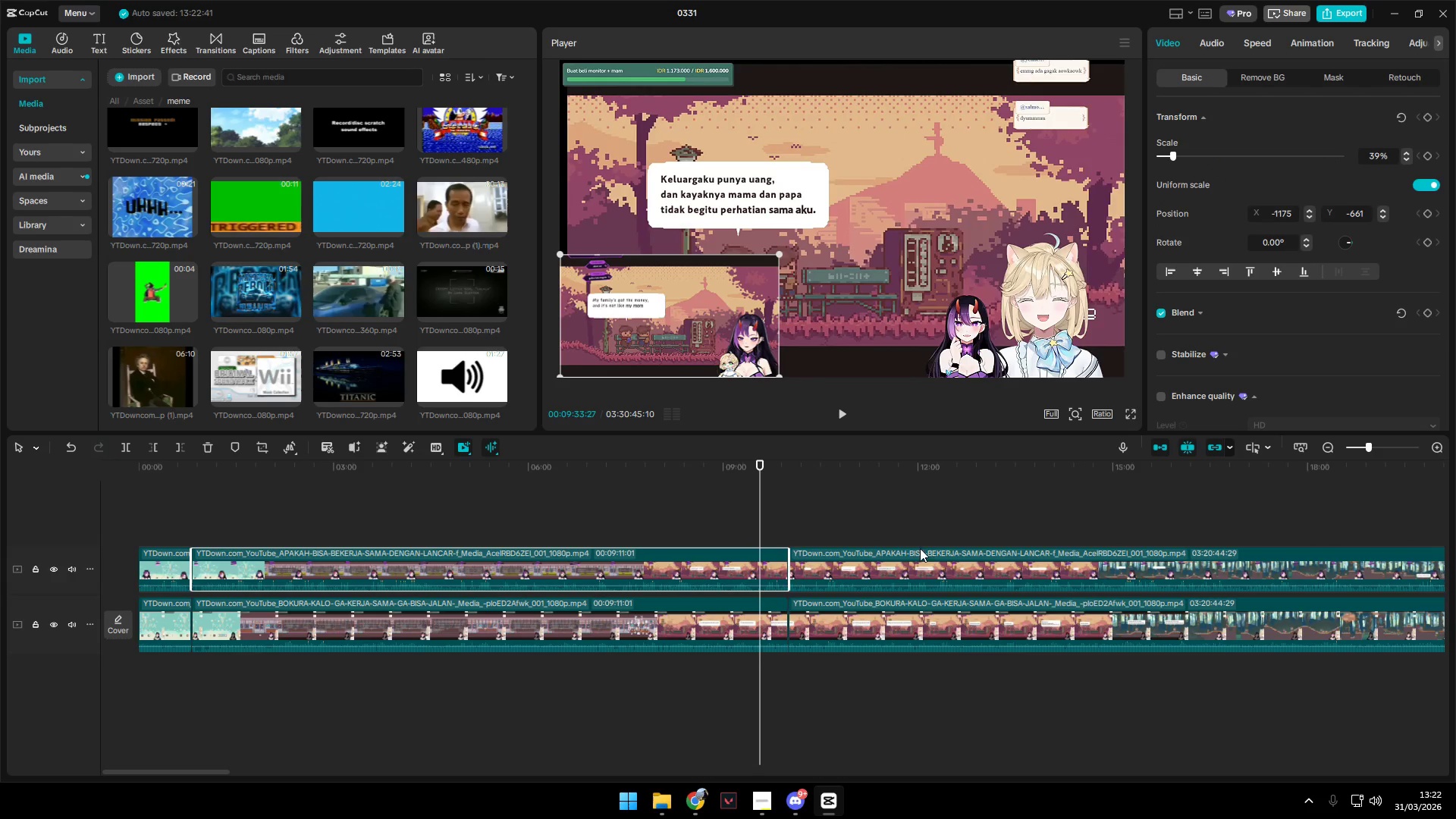 
left_click([909, 557])
 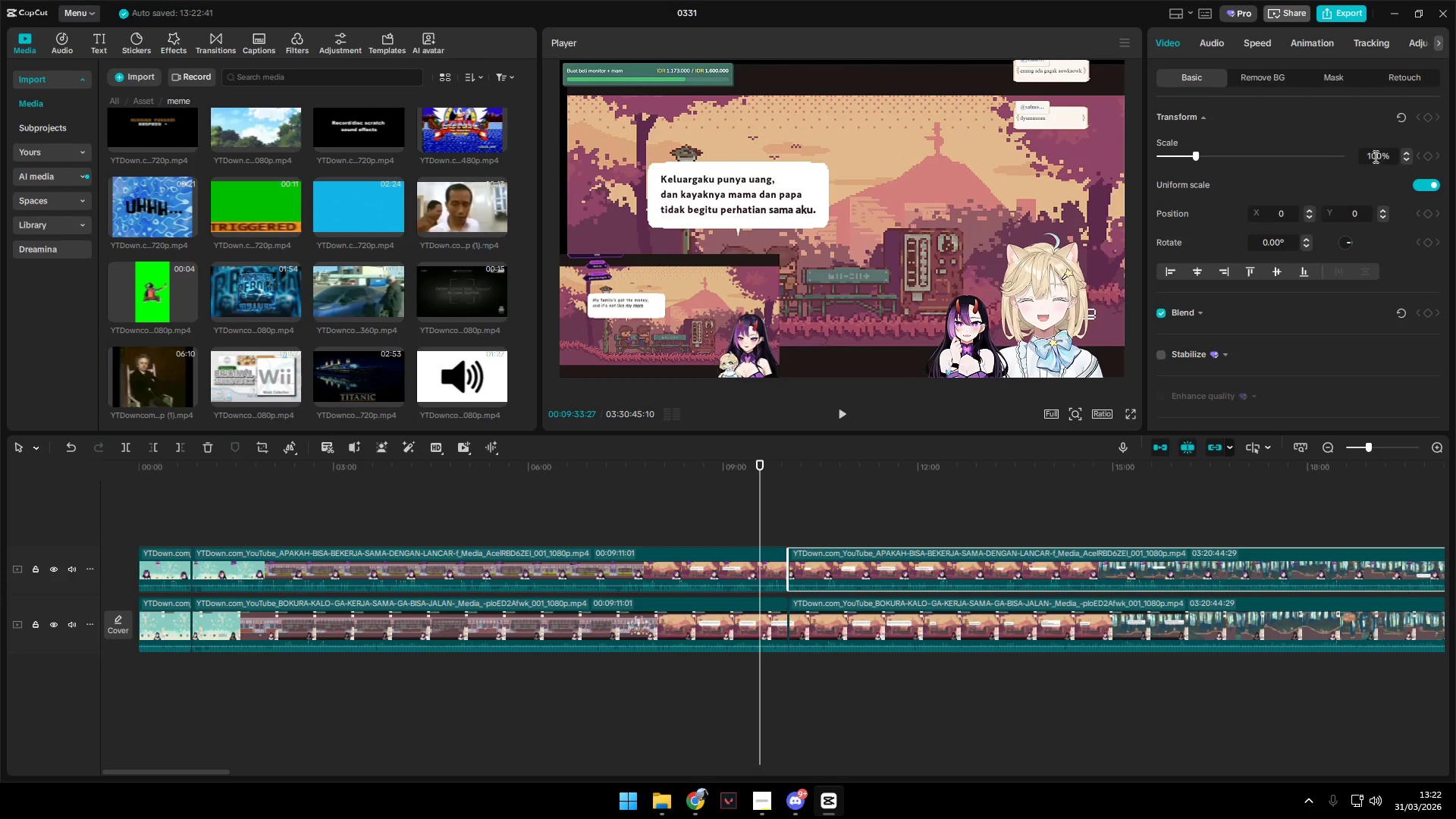 
left_click_drag(start_coordinate=[1361, 156], to_coordinate=[1382, 162])
 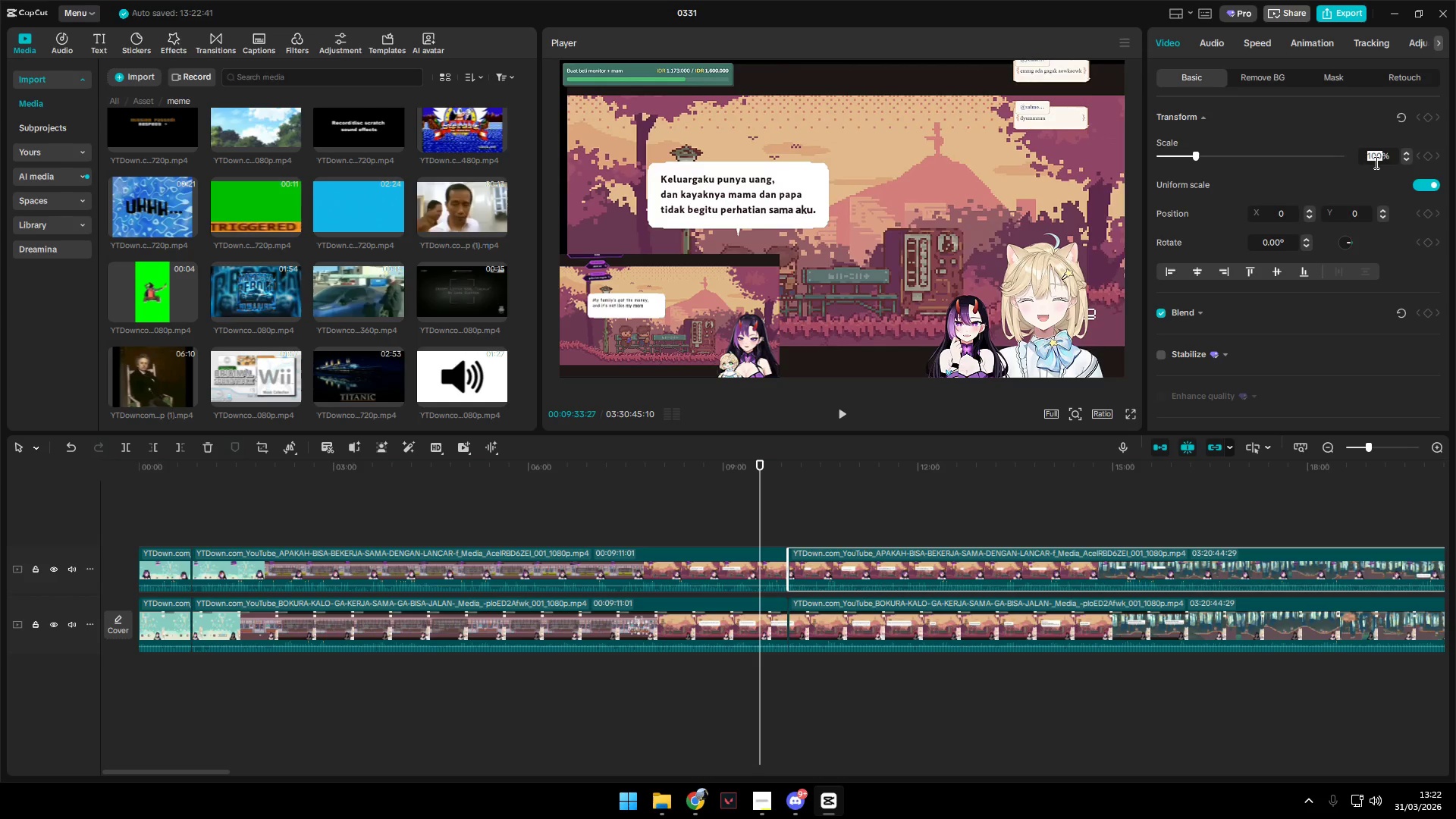 
type(39)
 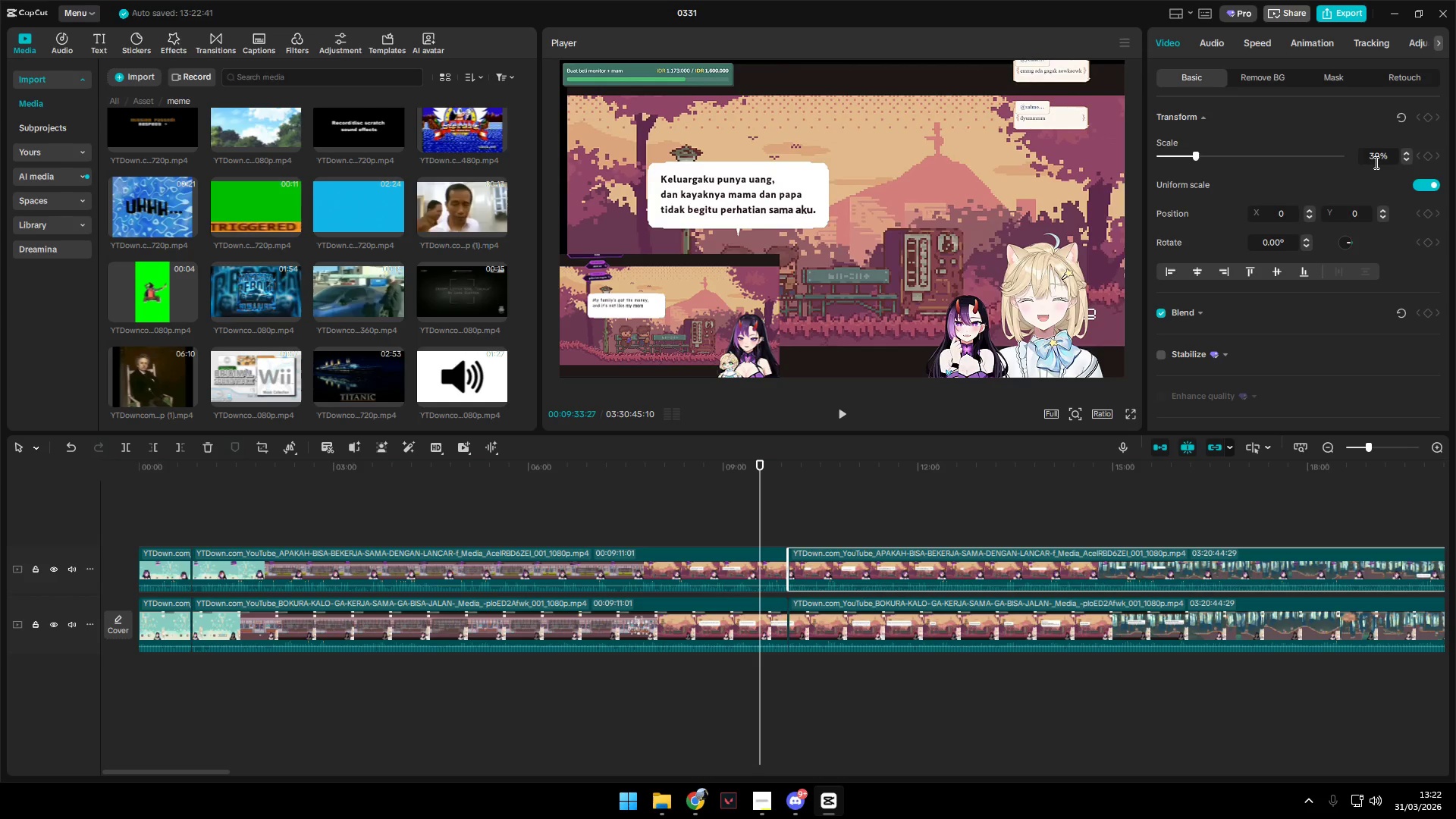 
key(Enter)
 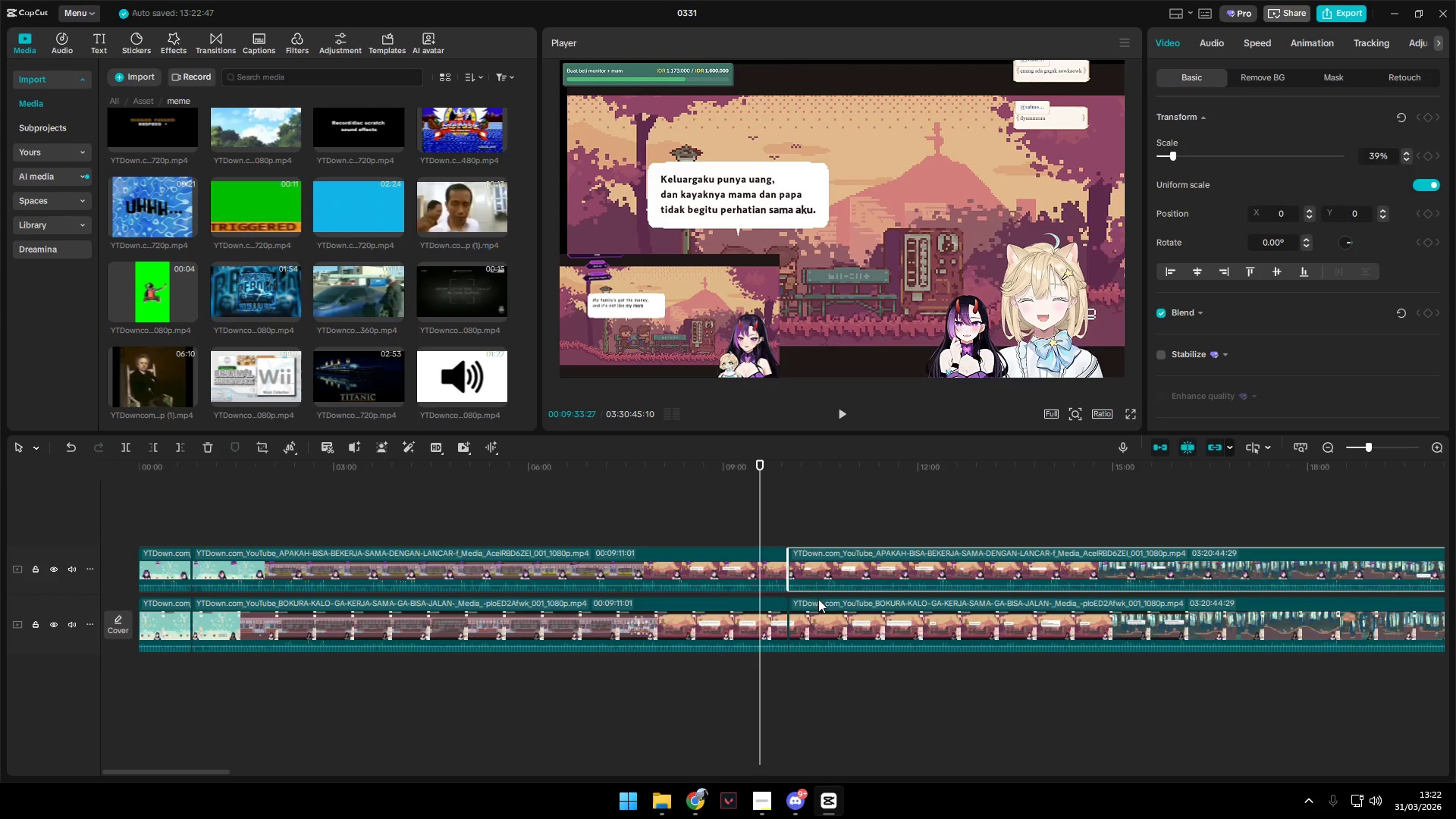 
key(Space)
 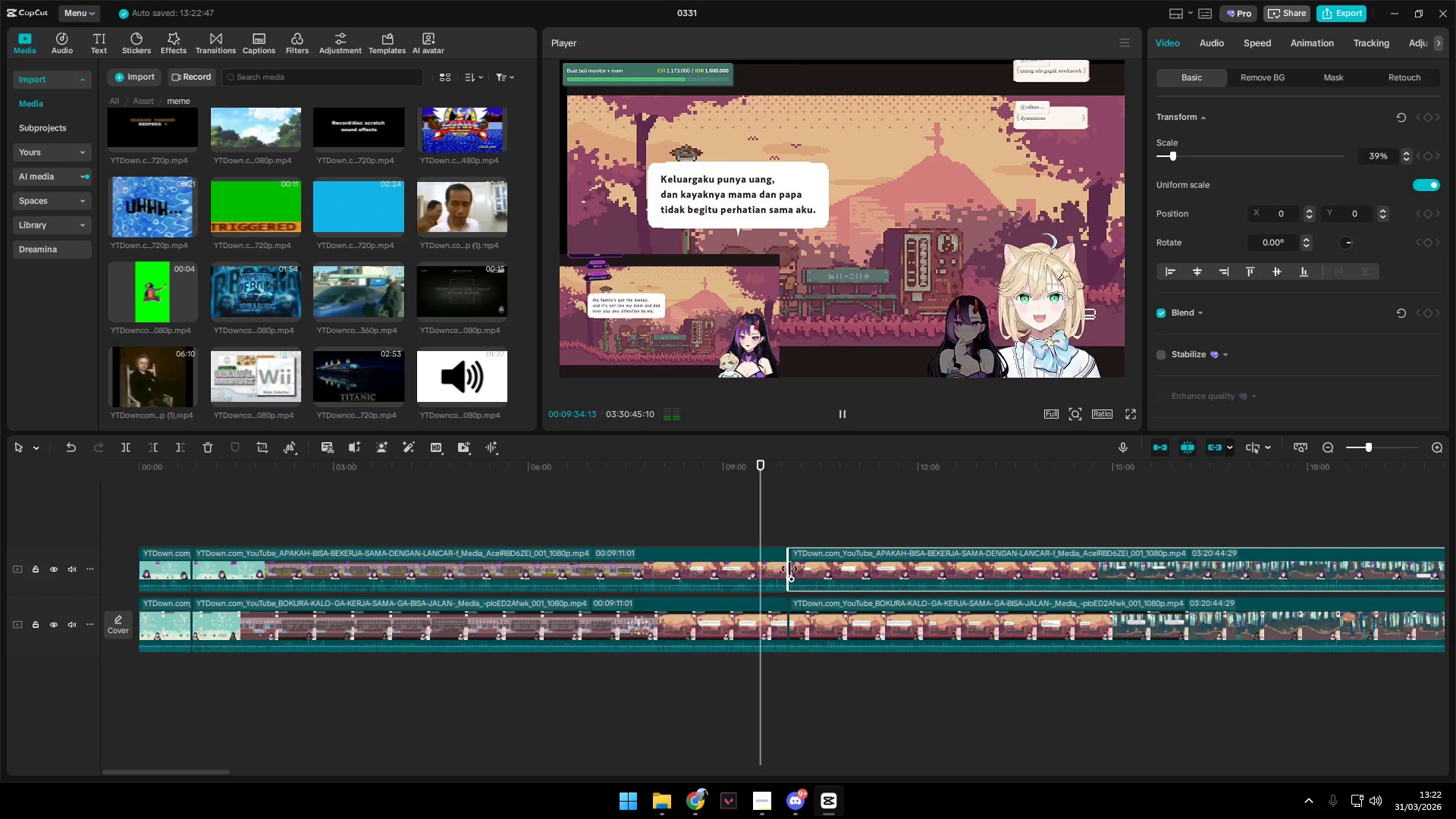 
left_click([786, 522])
 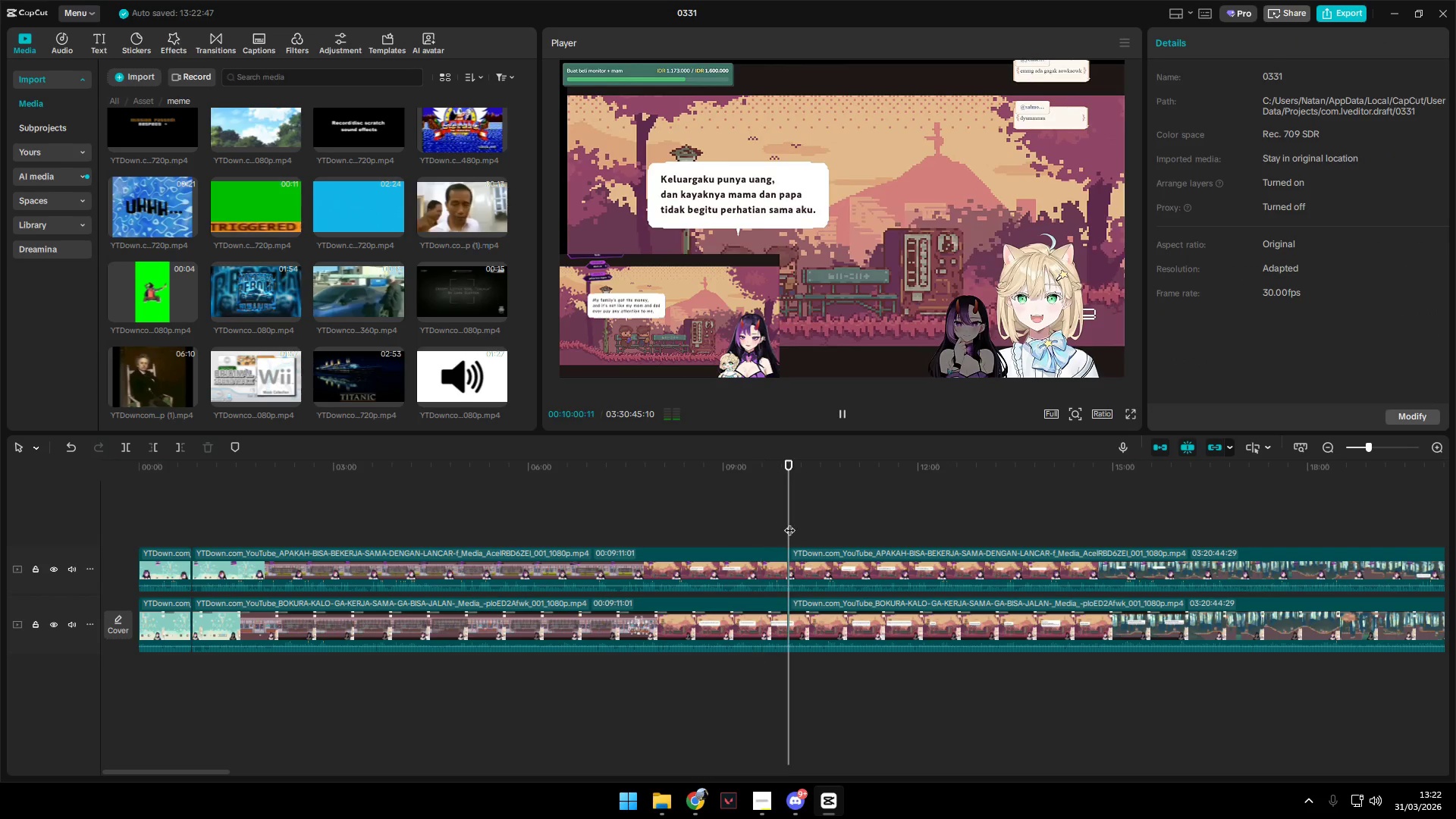 
key(Space)
 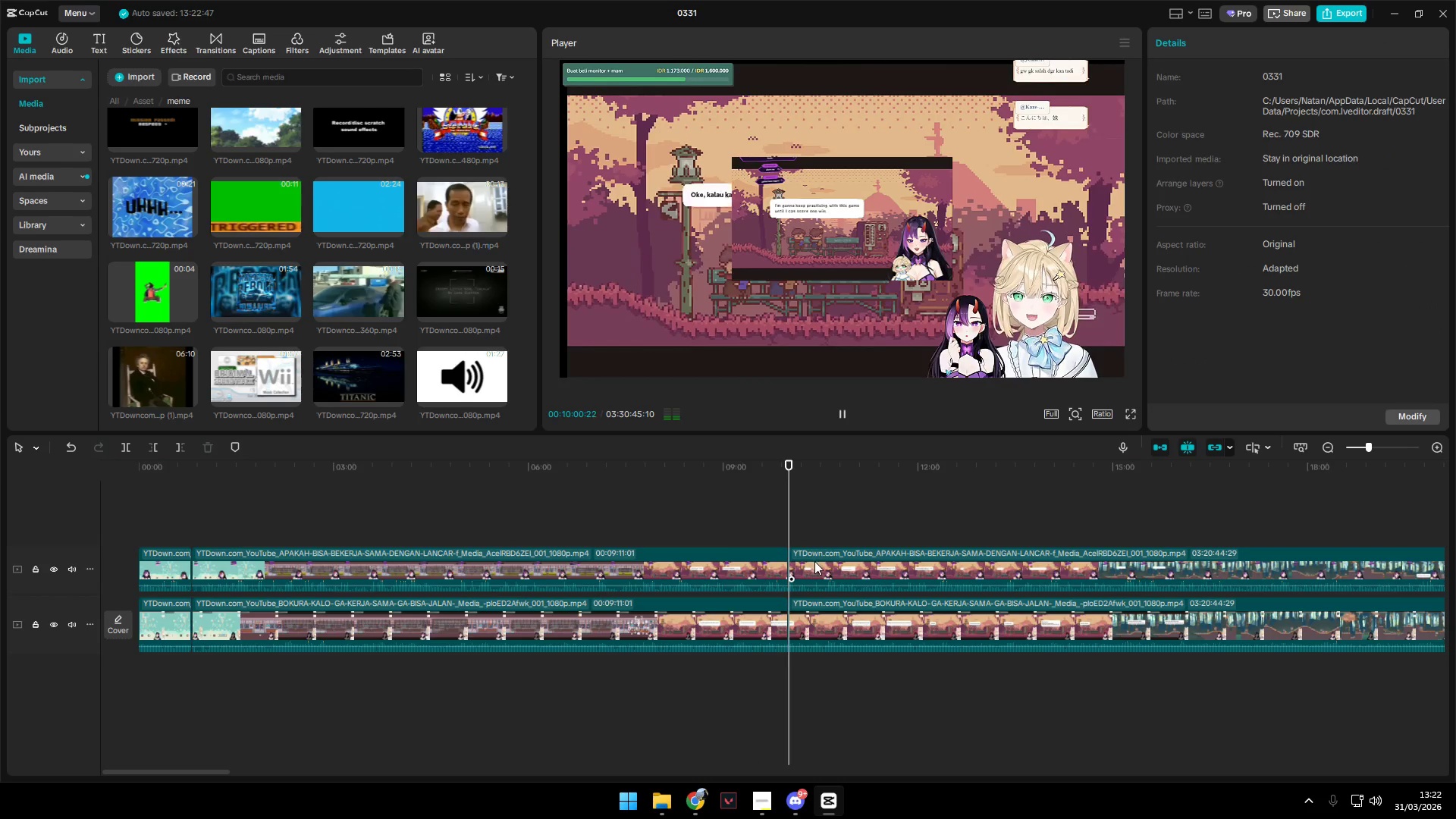 
left_click([815, 562])
 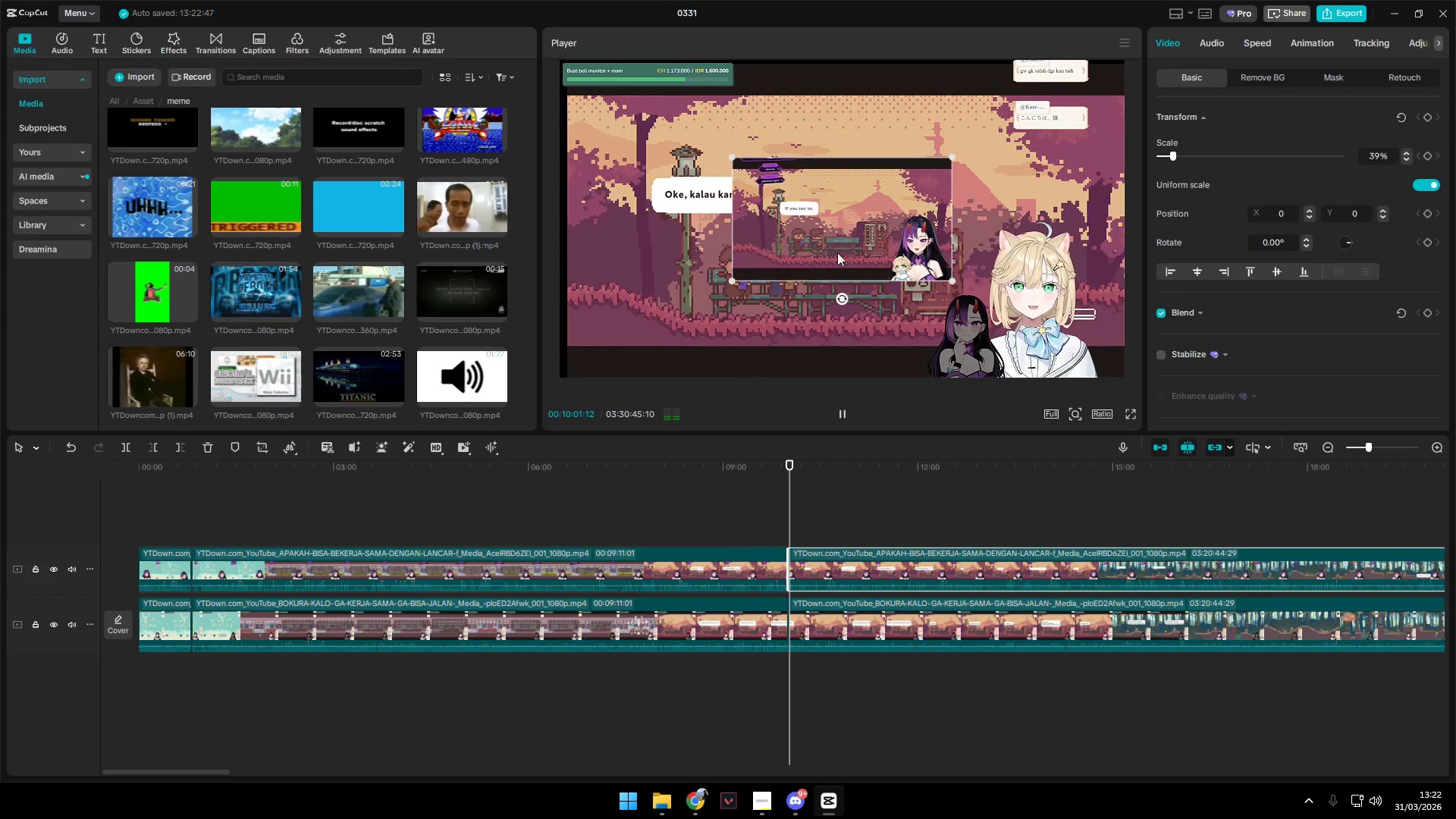 
left_click_drag(start_coordinate=[843, 245], to_coordinate=[671, 340])
 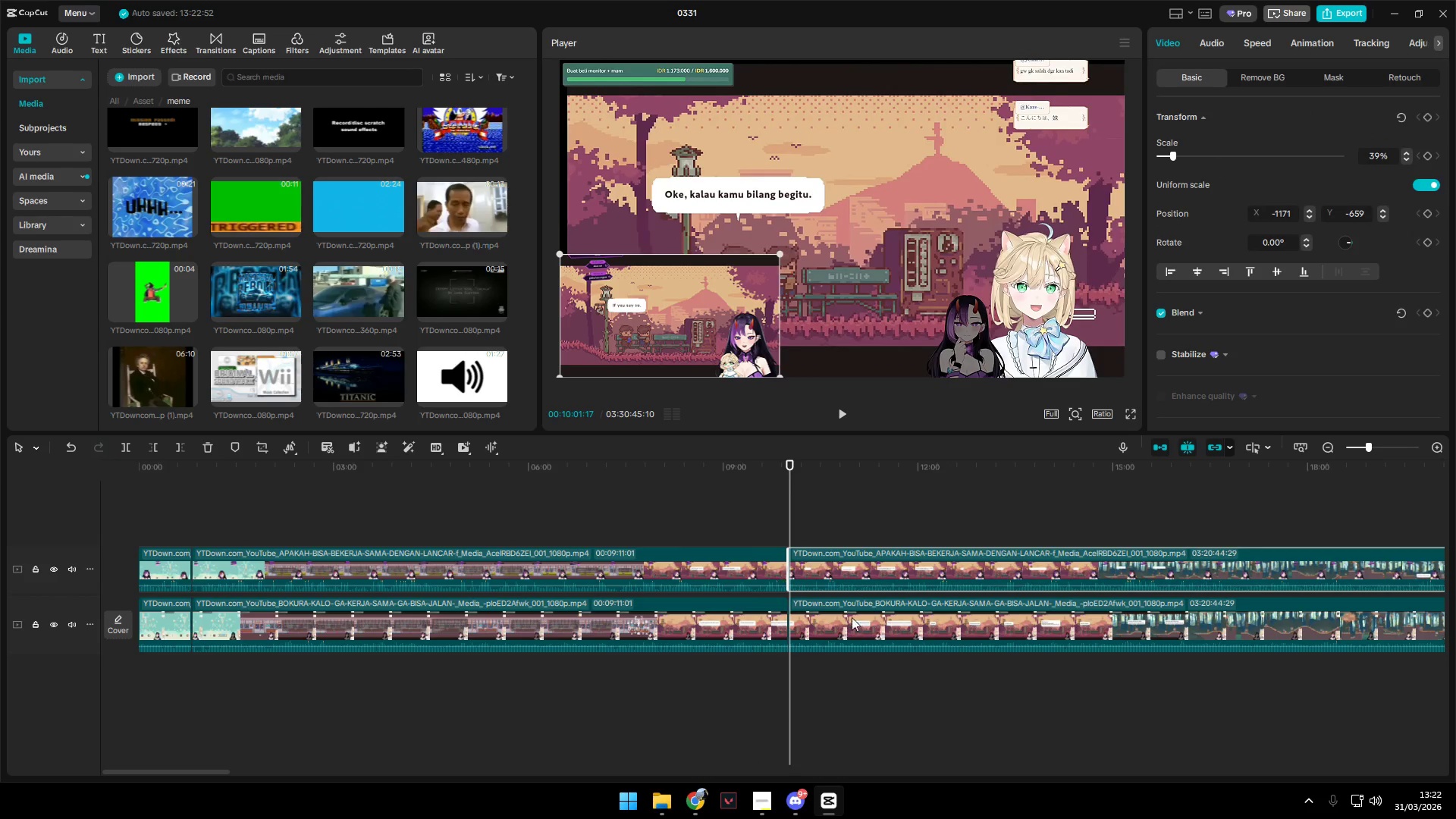 
key(Space)
 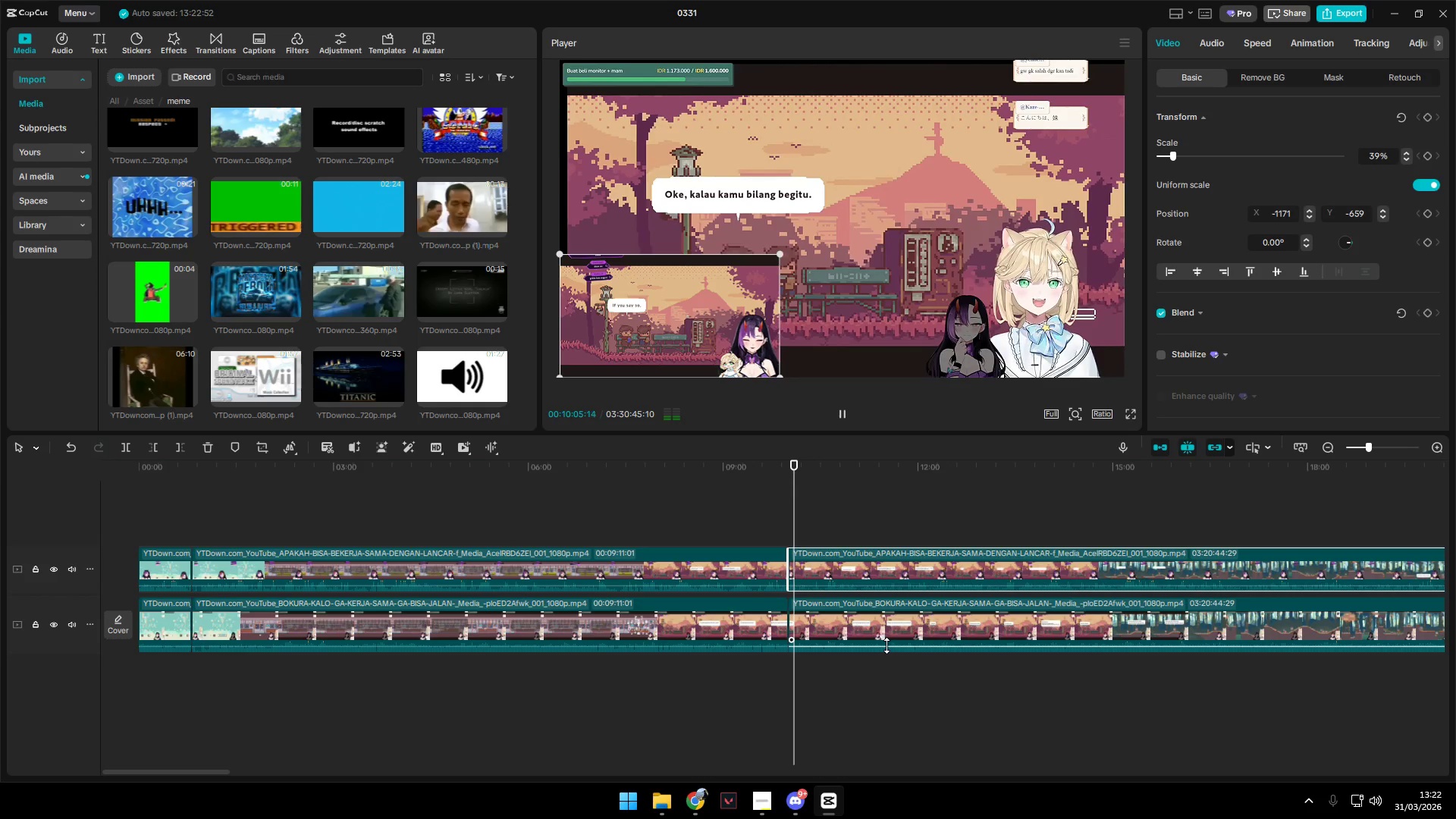 
wait(5.31)
 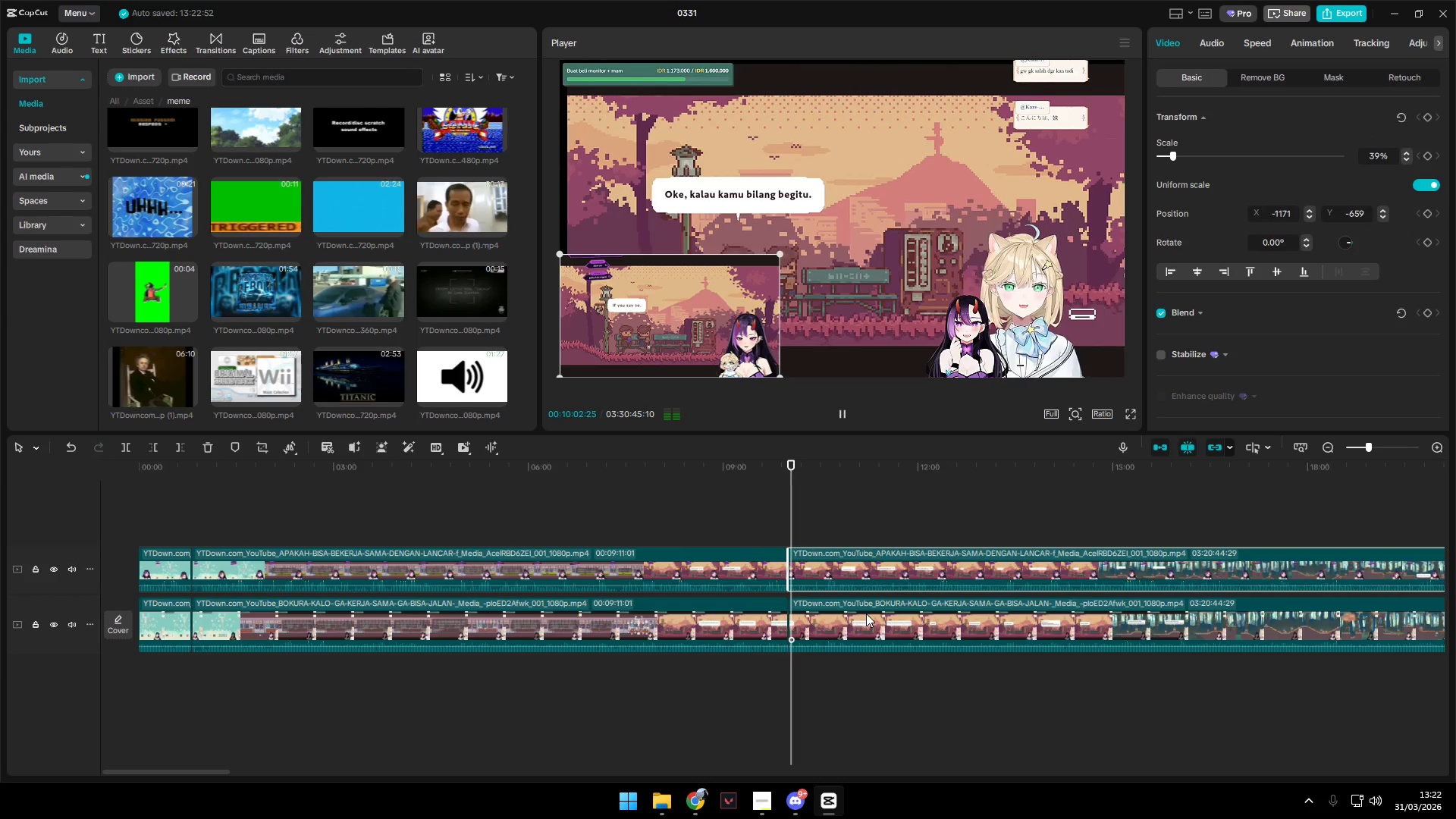 
left_click([72, 569])
 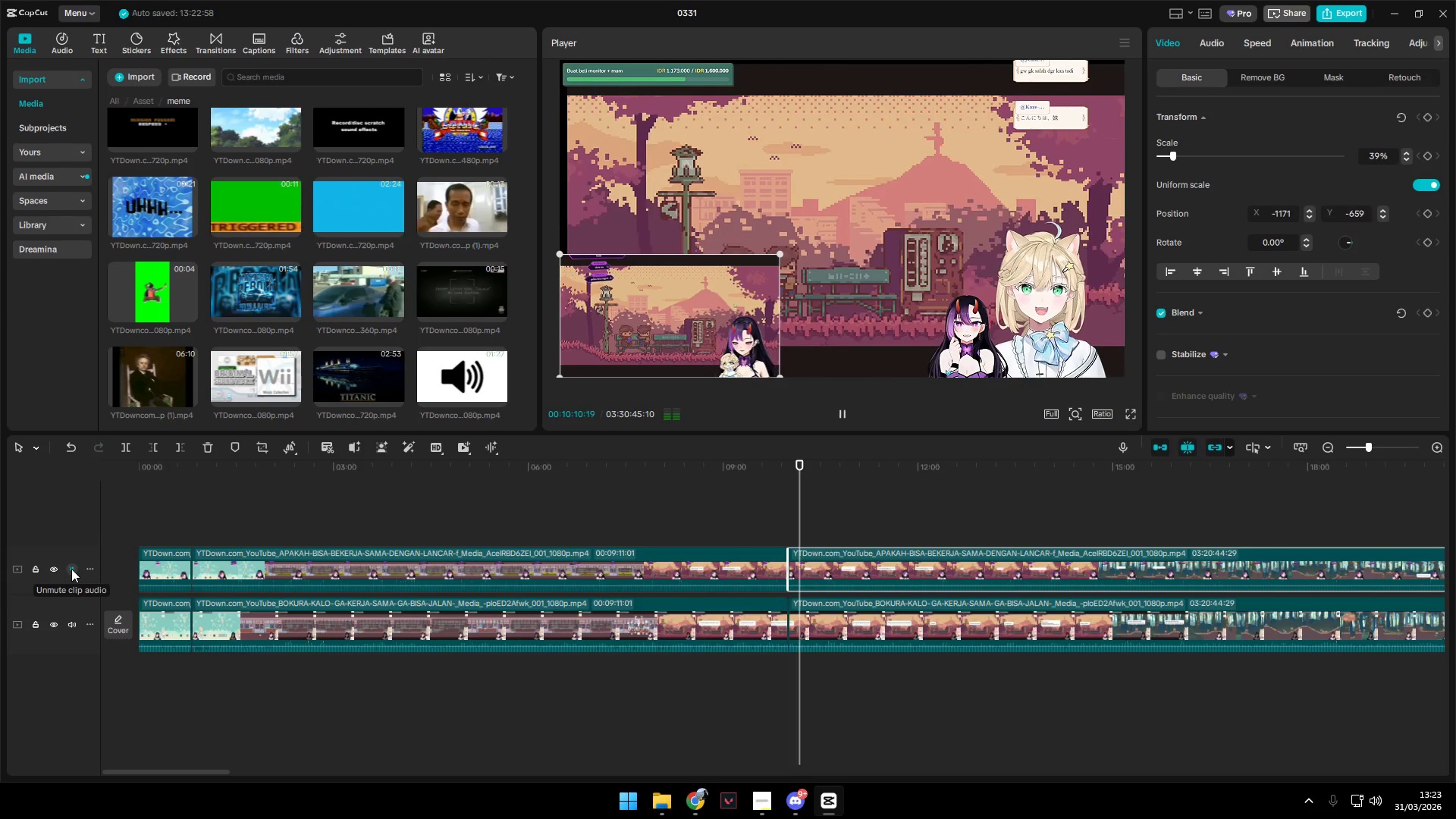 
wait(8.81)
 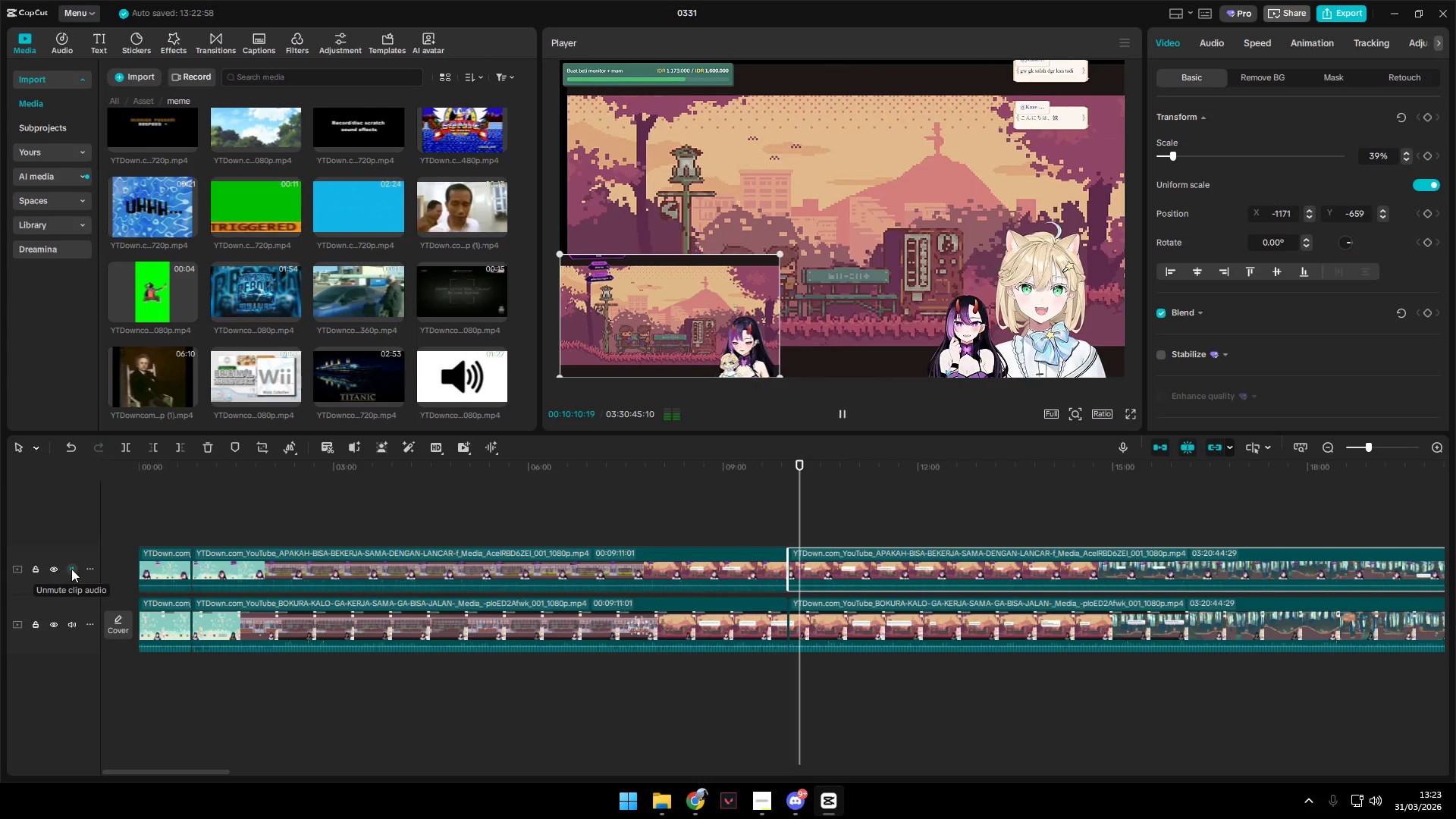 
left_click([71, 569])
 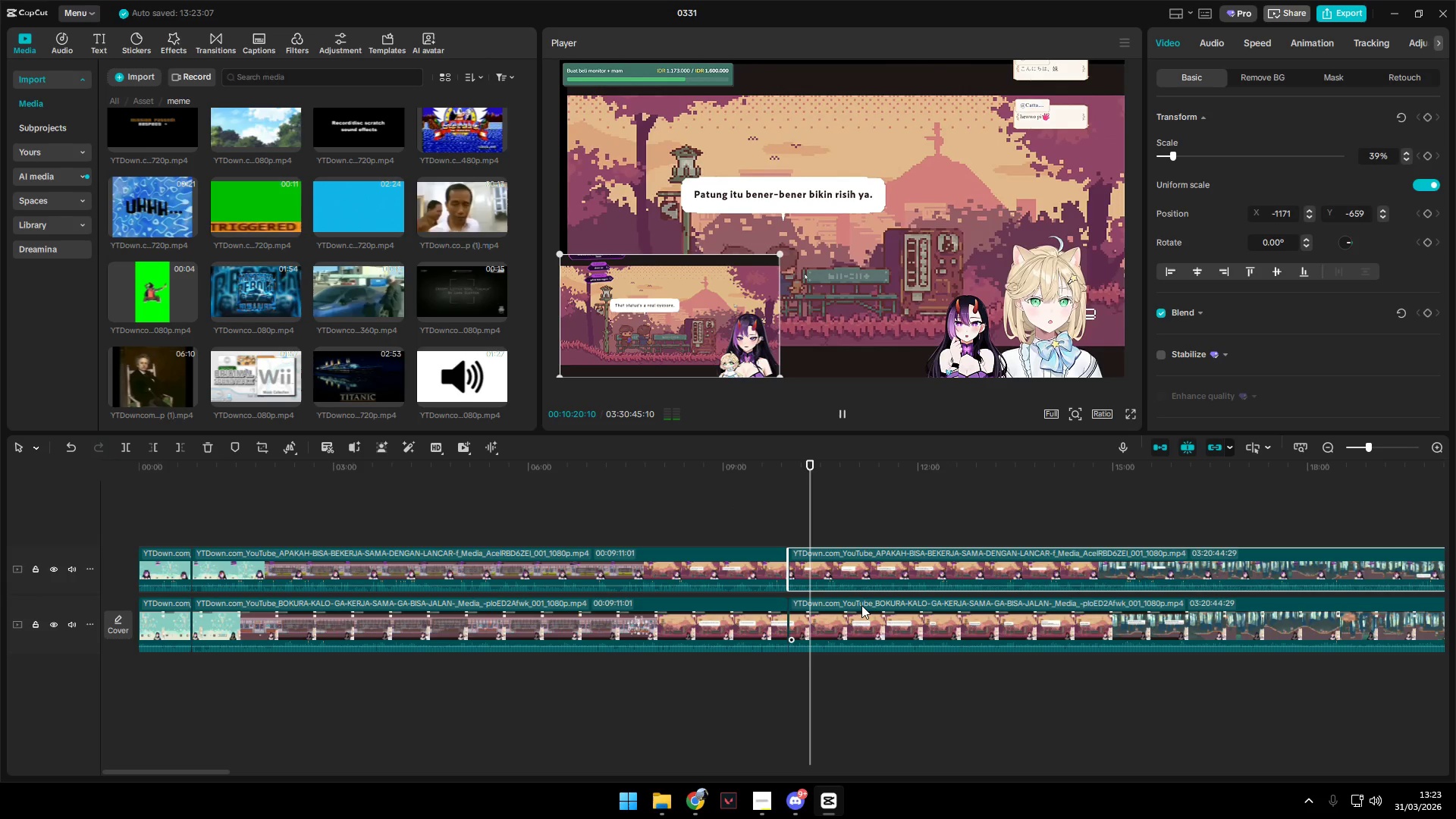 
wait(6.33)
 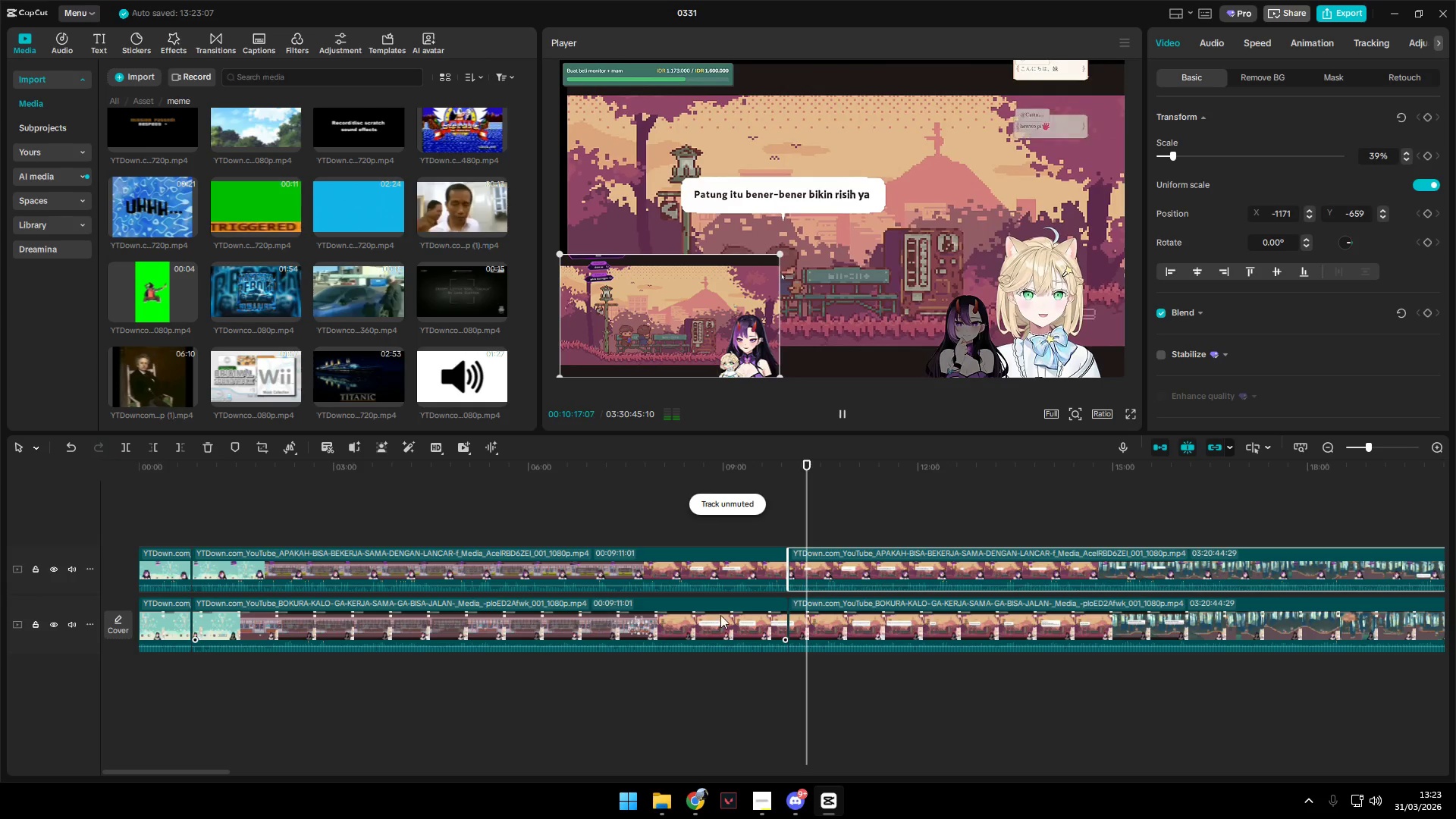 
key(Space)
 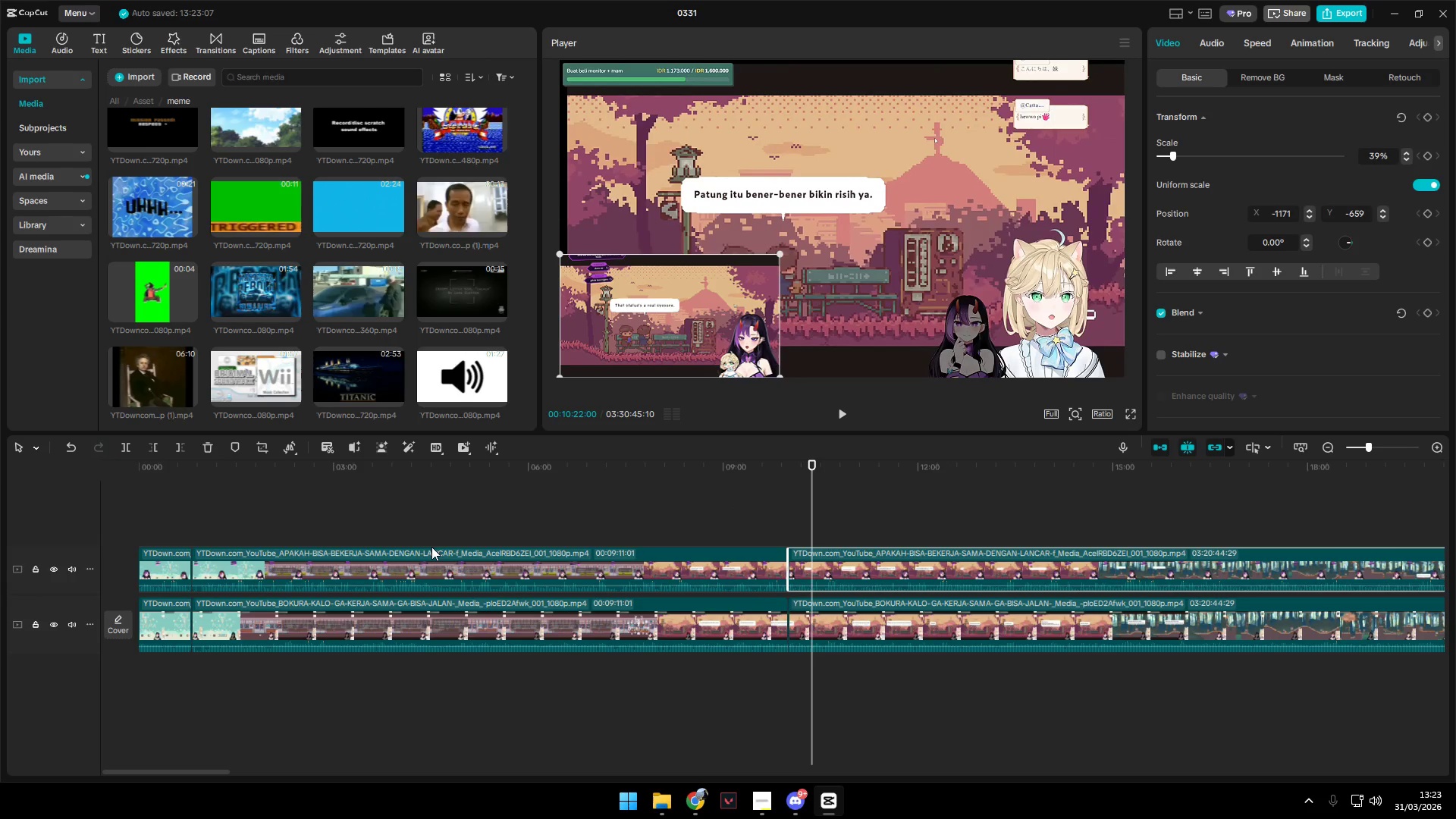 
left_click_drag(start_coordinate=[460, 510], to_coordinate=[515, 645])
 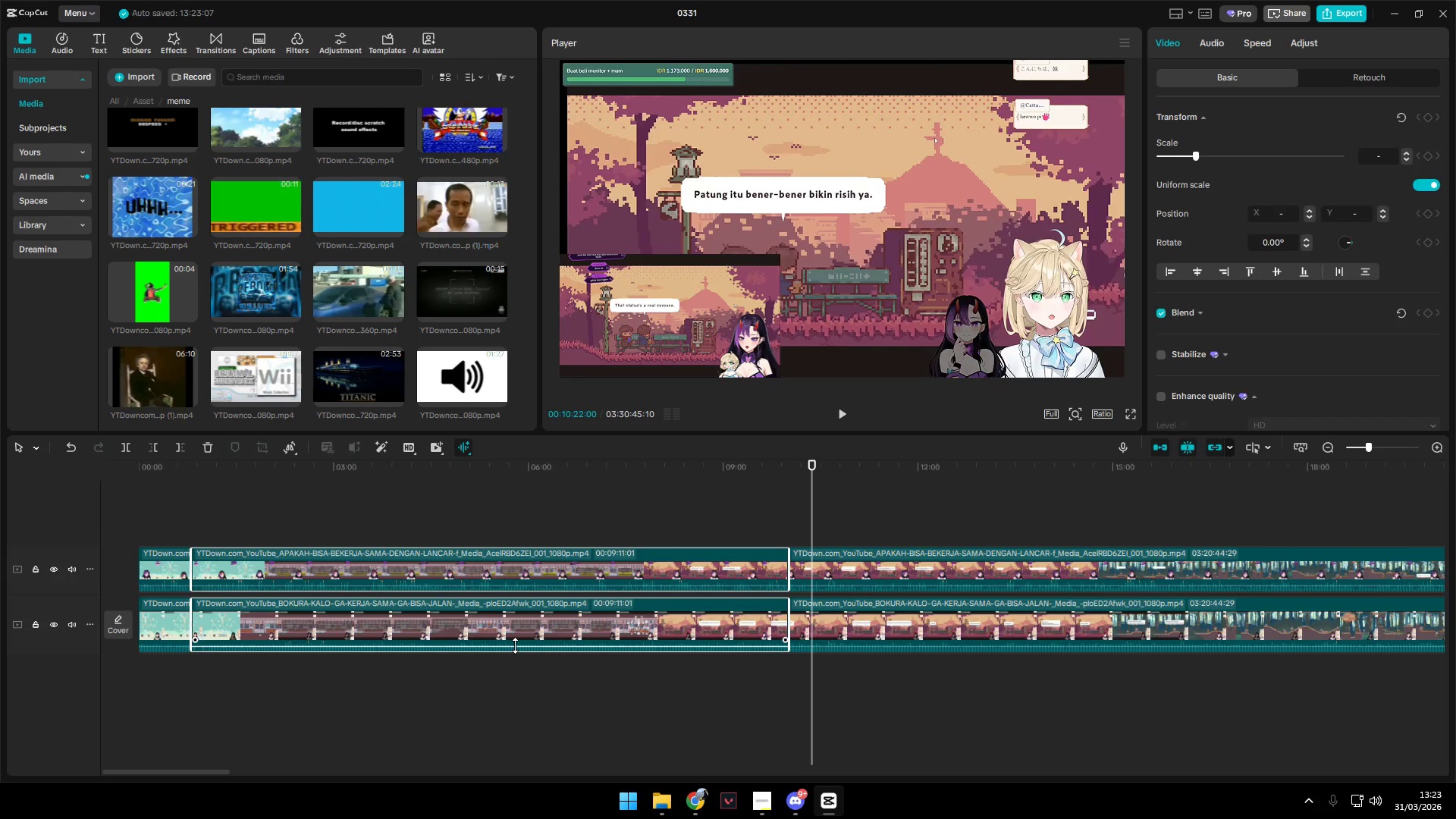 
key(Backspace)
 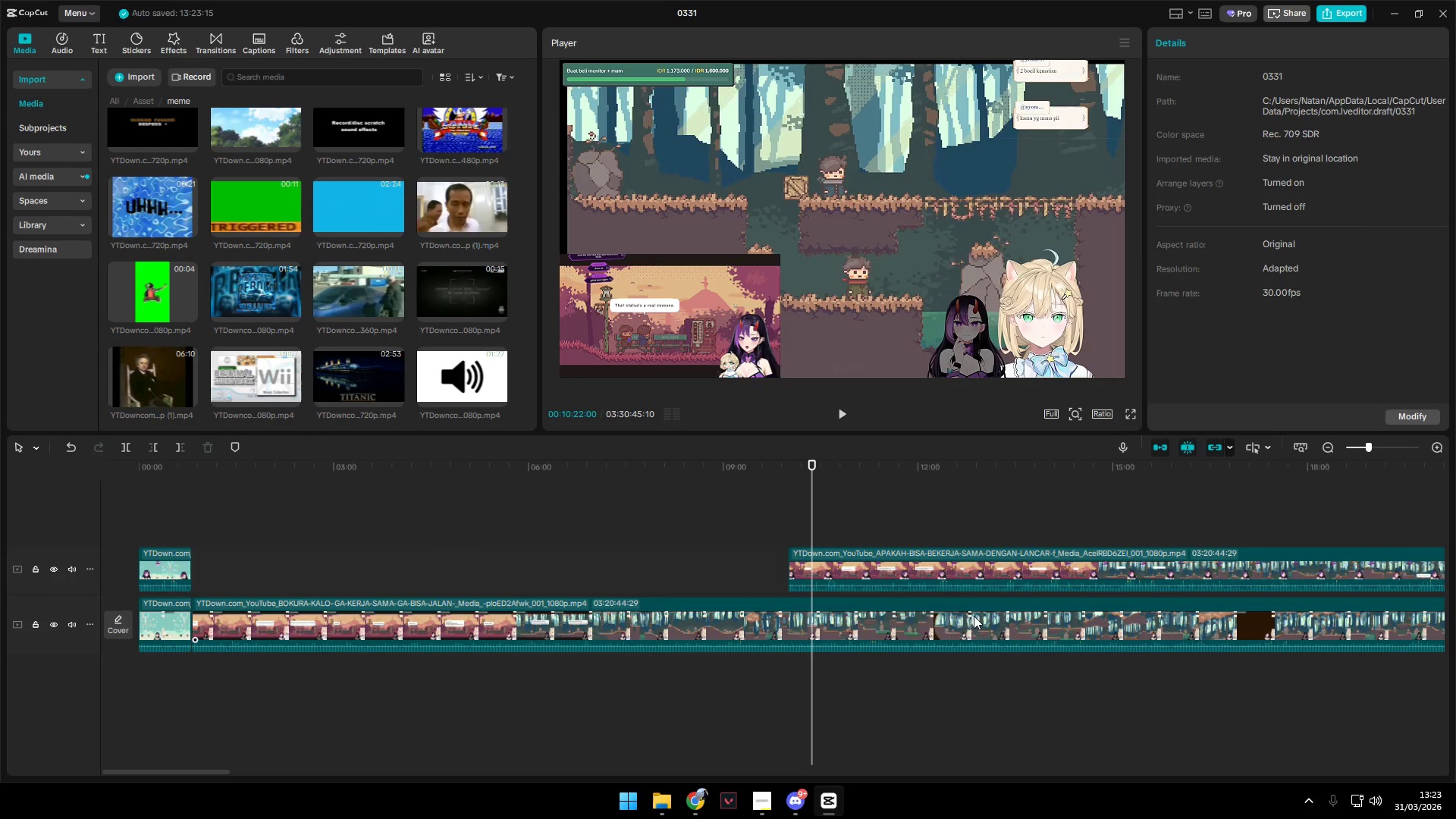 
left_click_drag(start_coordinate=[924, 549], to_coordinate=[331, 557])
 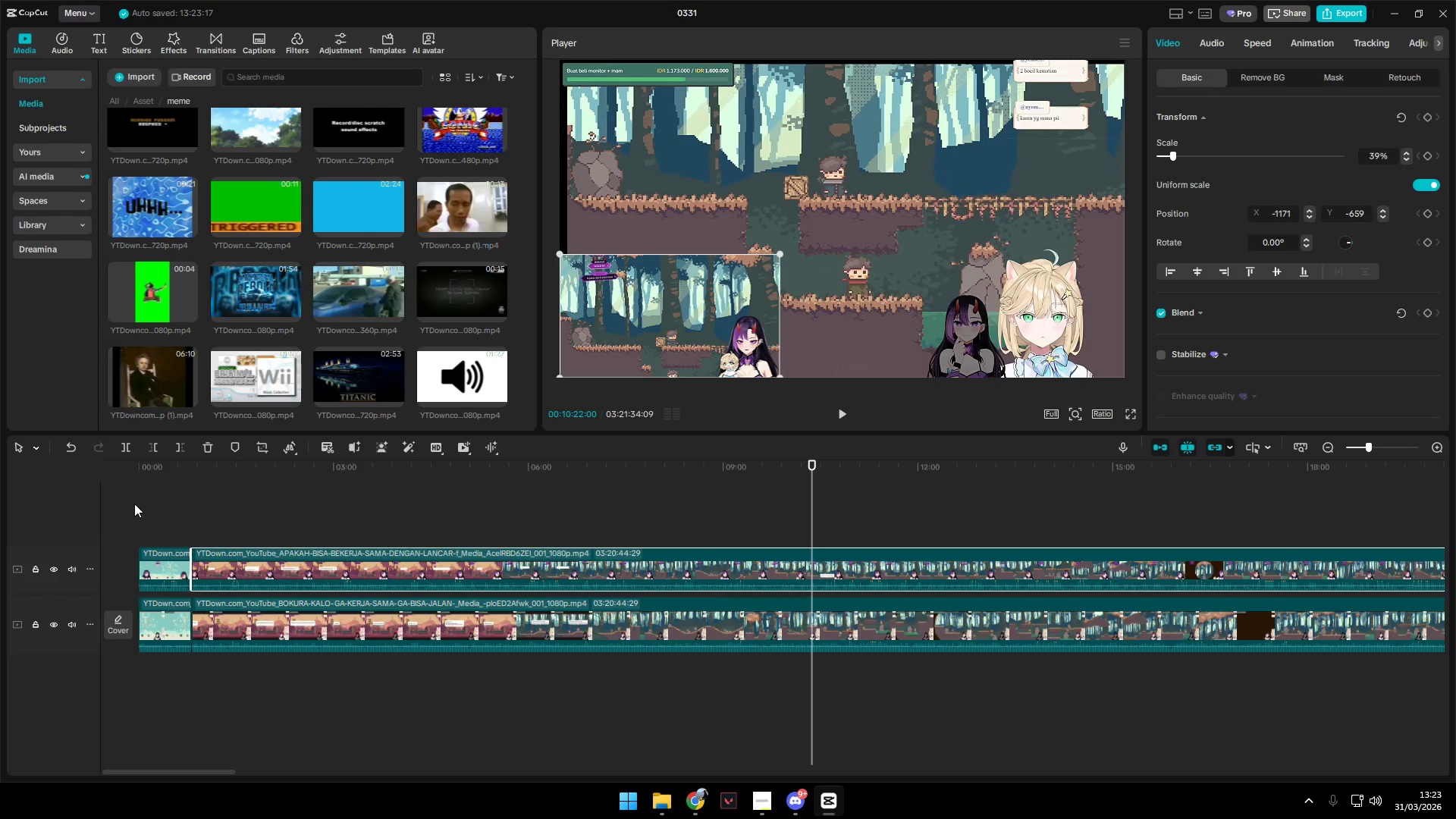 
left_click([148, 501])
 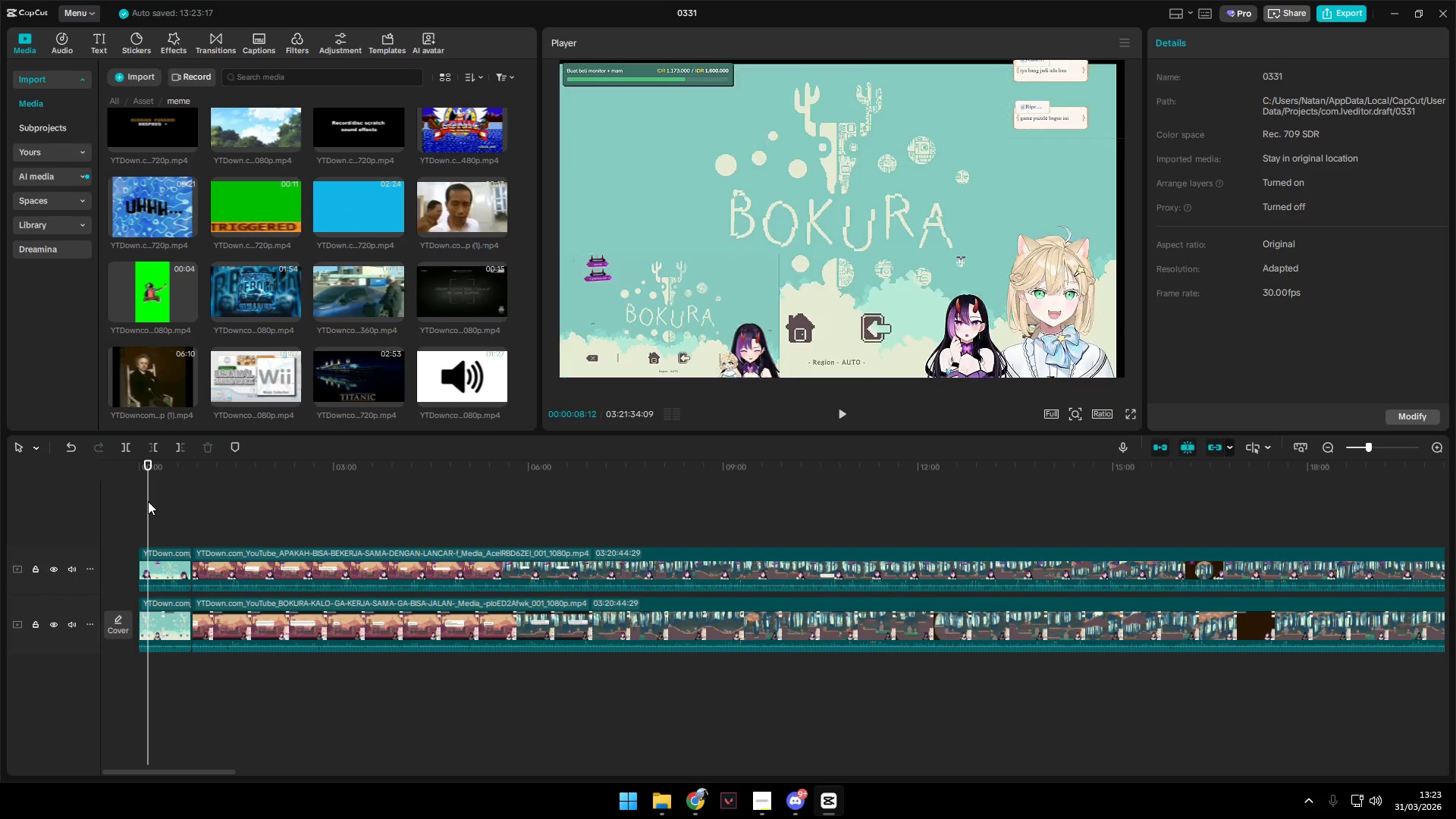 
left_click_drag(start_coordinate=[148, 501], to_coordinate=[69, 505])
 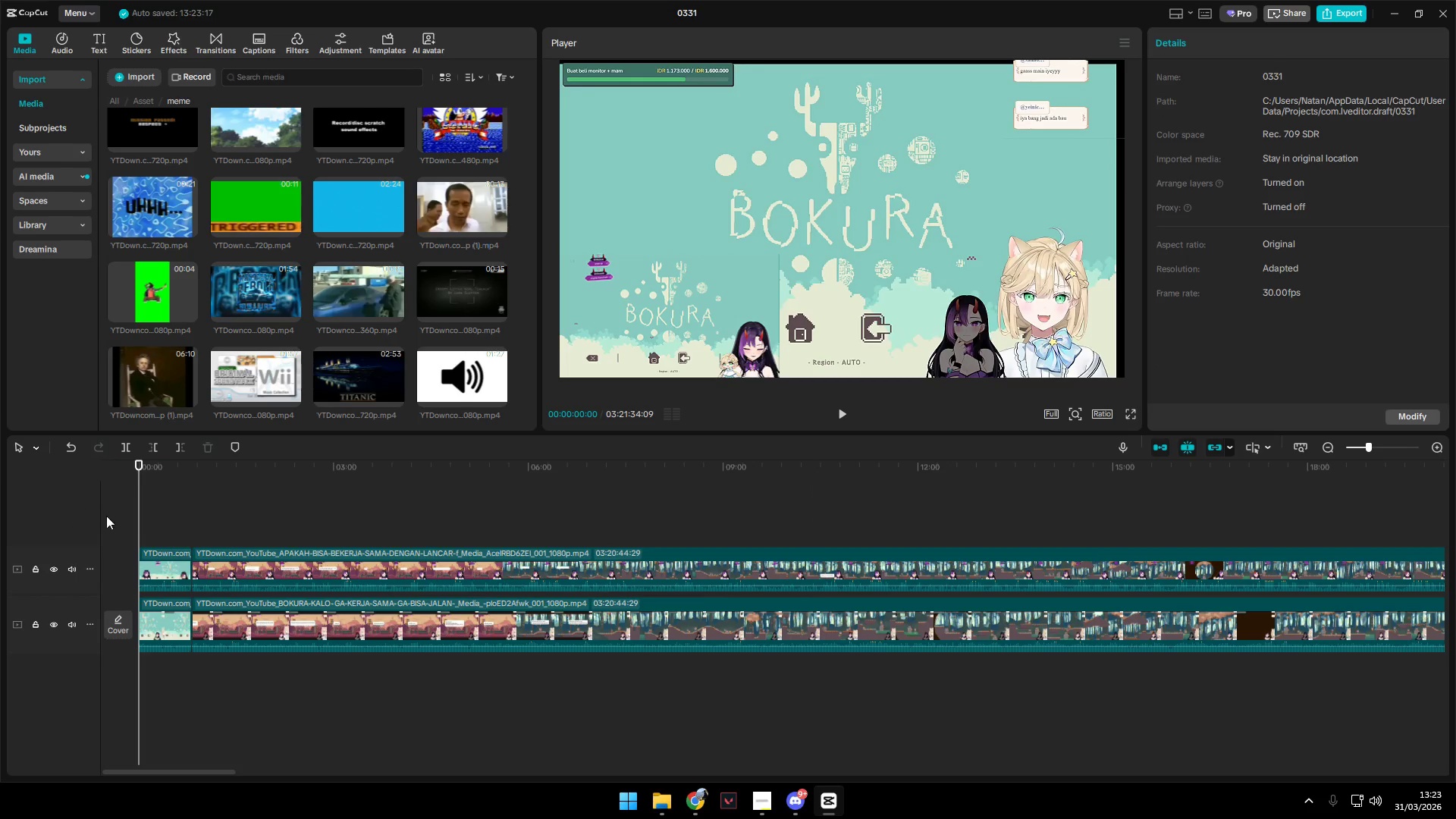 
key(Space)
 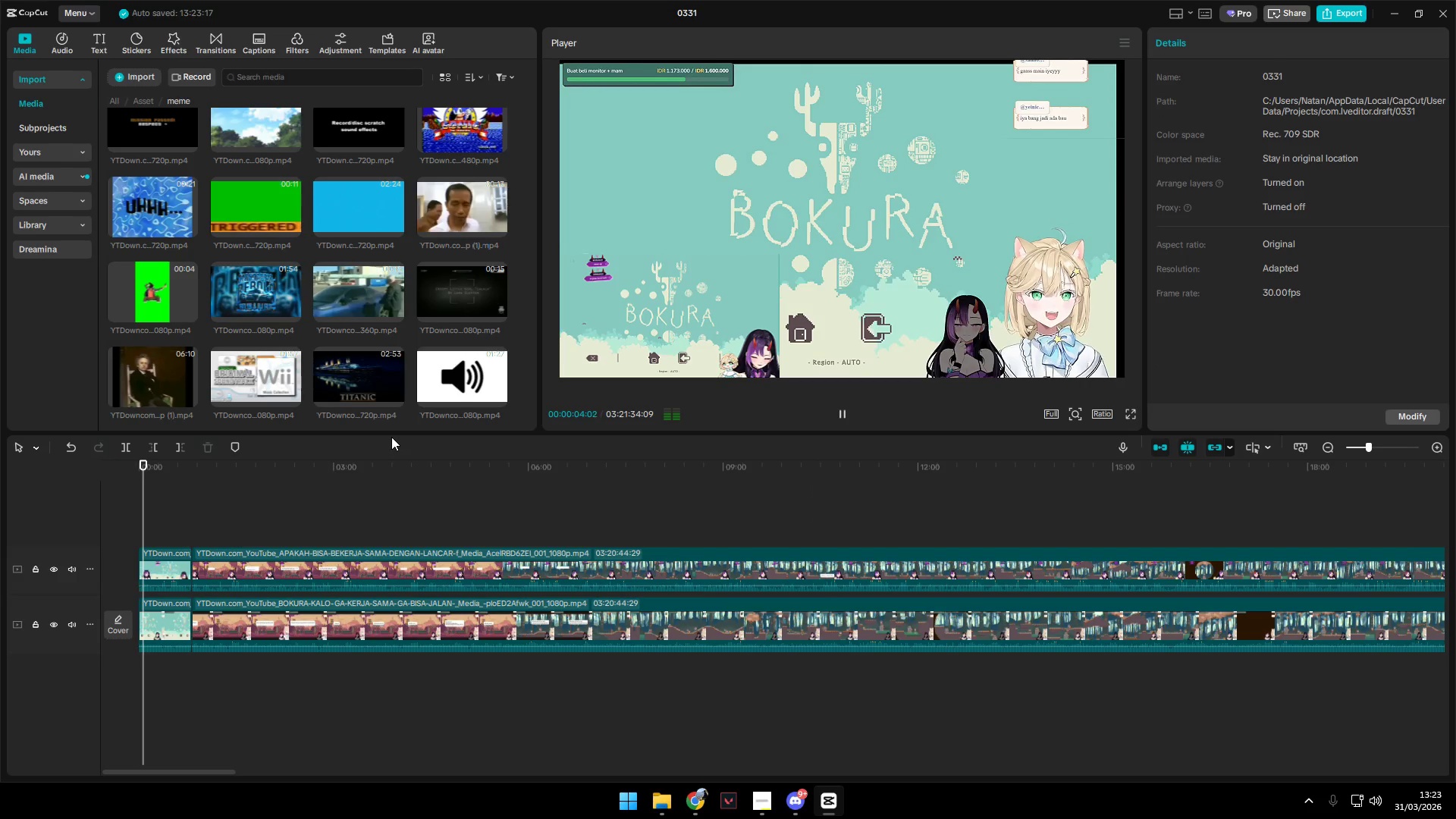 
wait(5.44)
 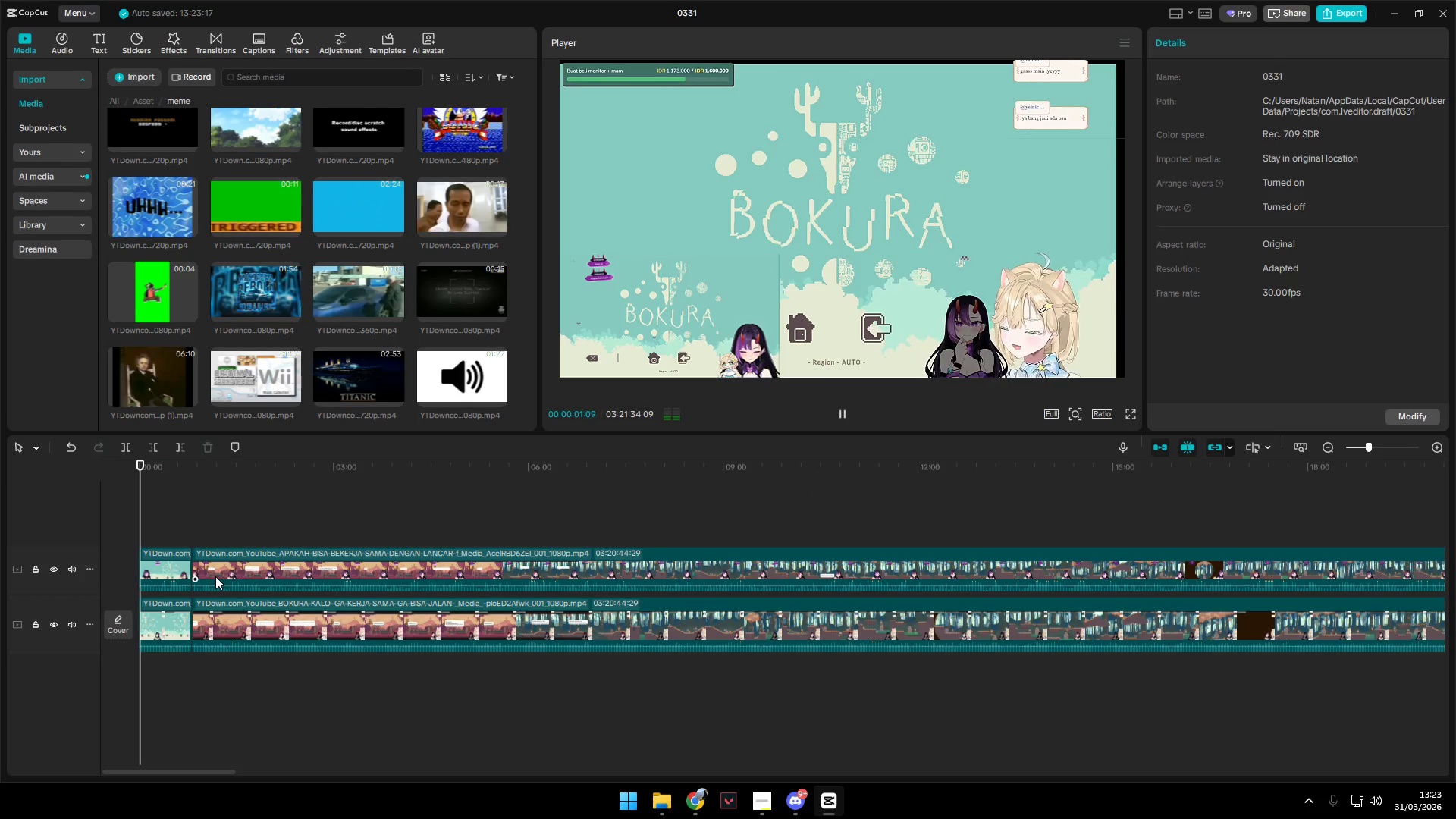 
hold_key(key=ControlLeft, duration=1.5)
 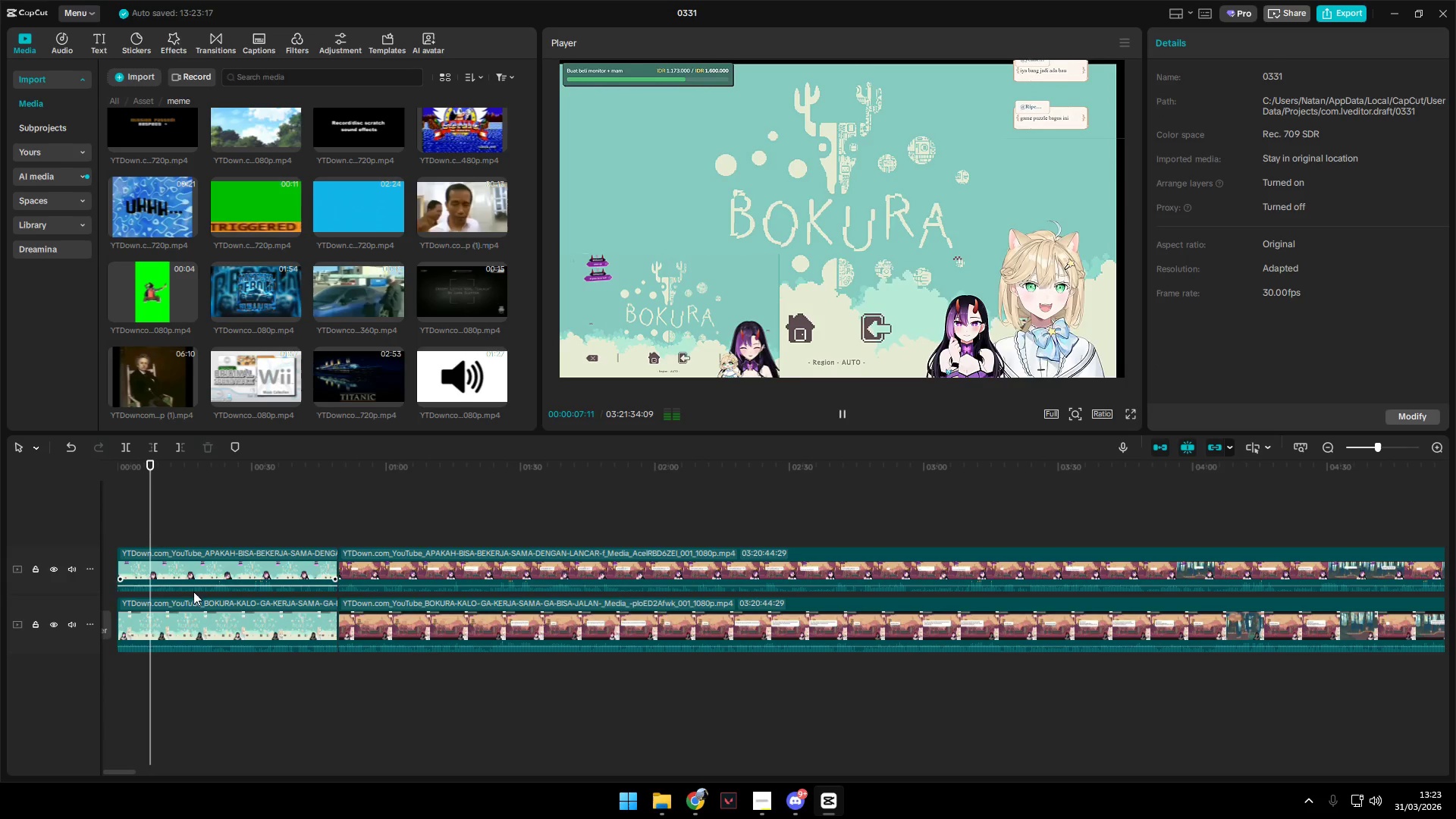 
hold_key(key=ControlLeft, duration=0.67)
 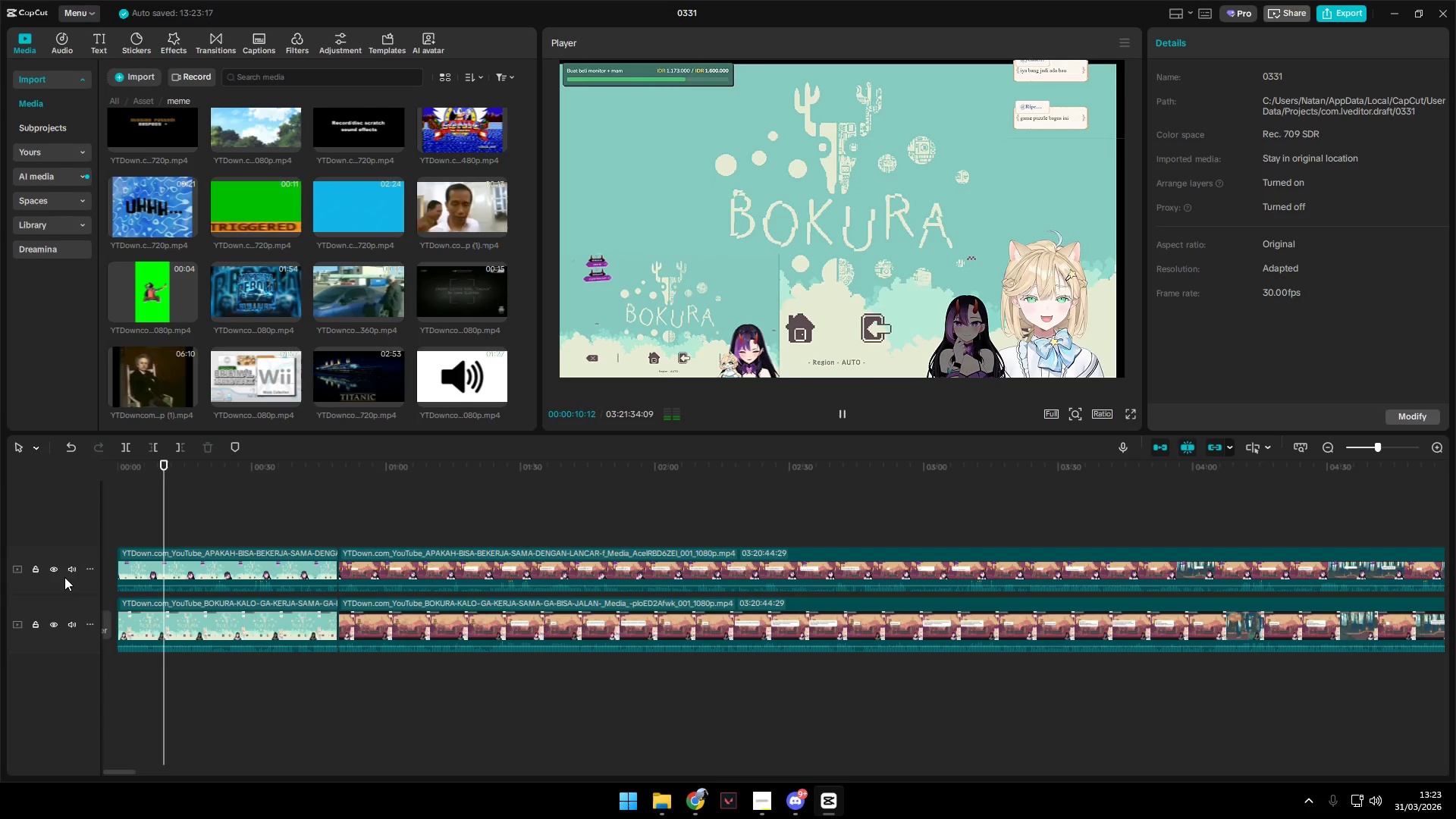 
scroll: coordinate [240, 595], scroll_direction: up, amount: 13.0
 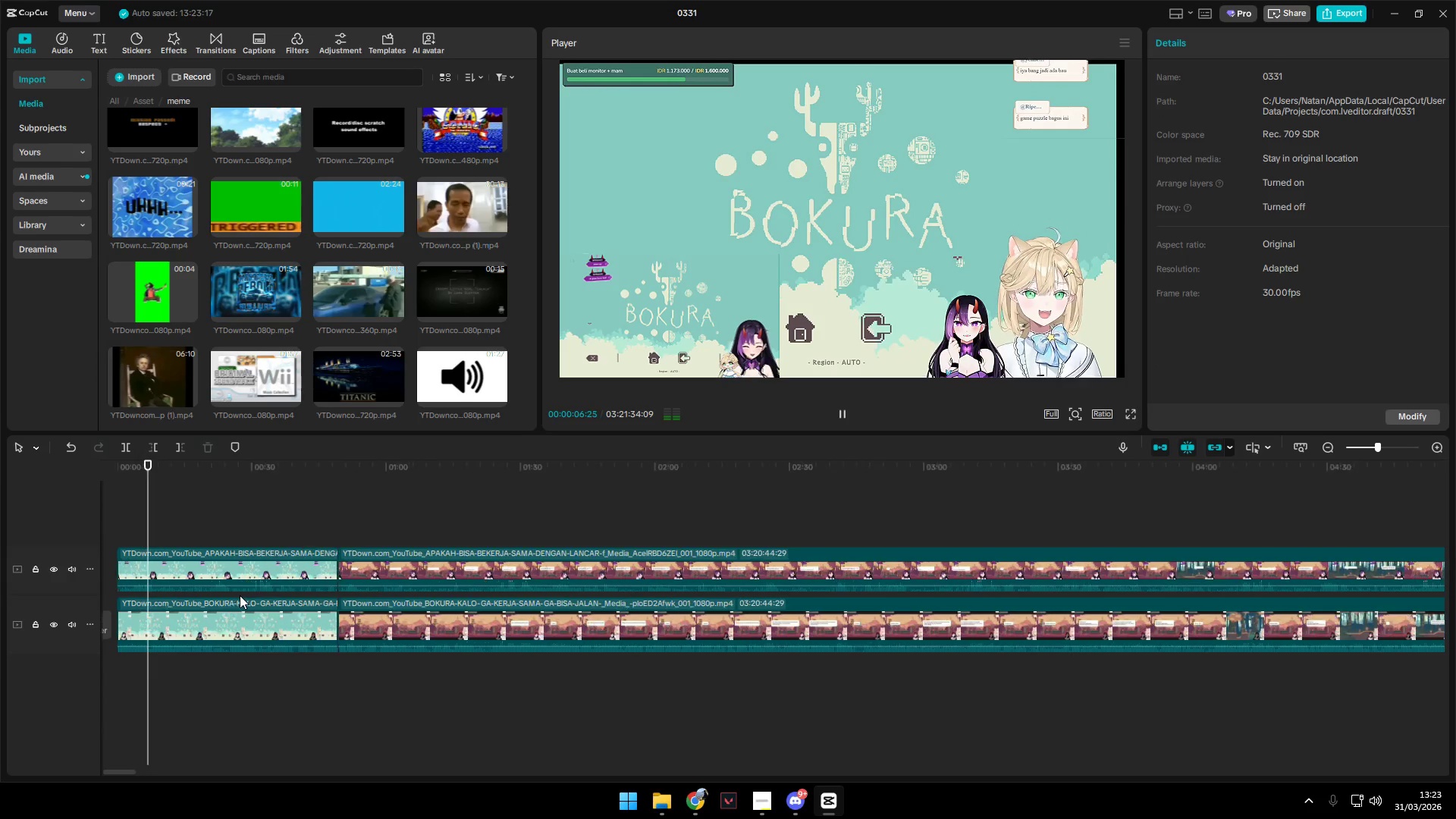 
left_click([70, 569])
 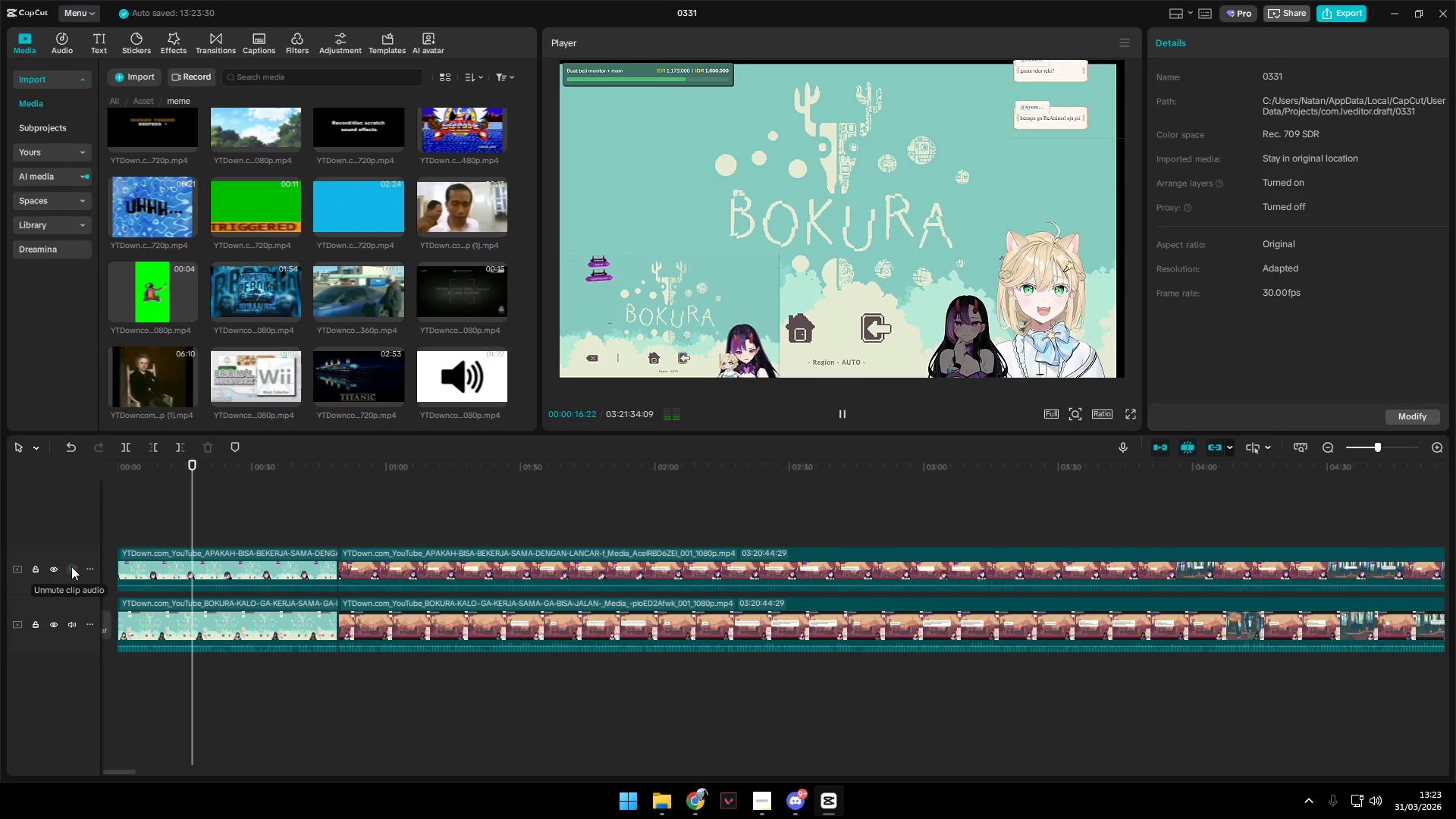 
wait(7.14)
 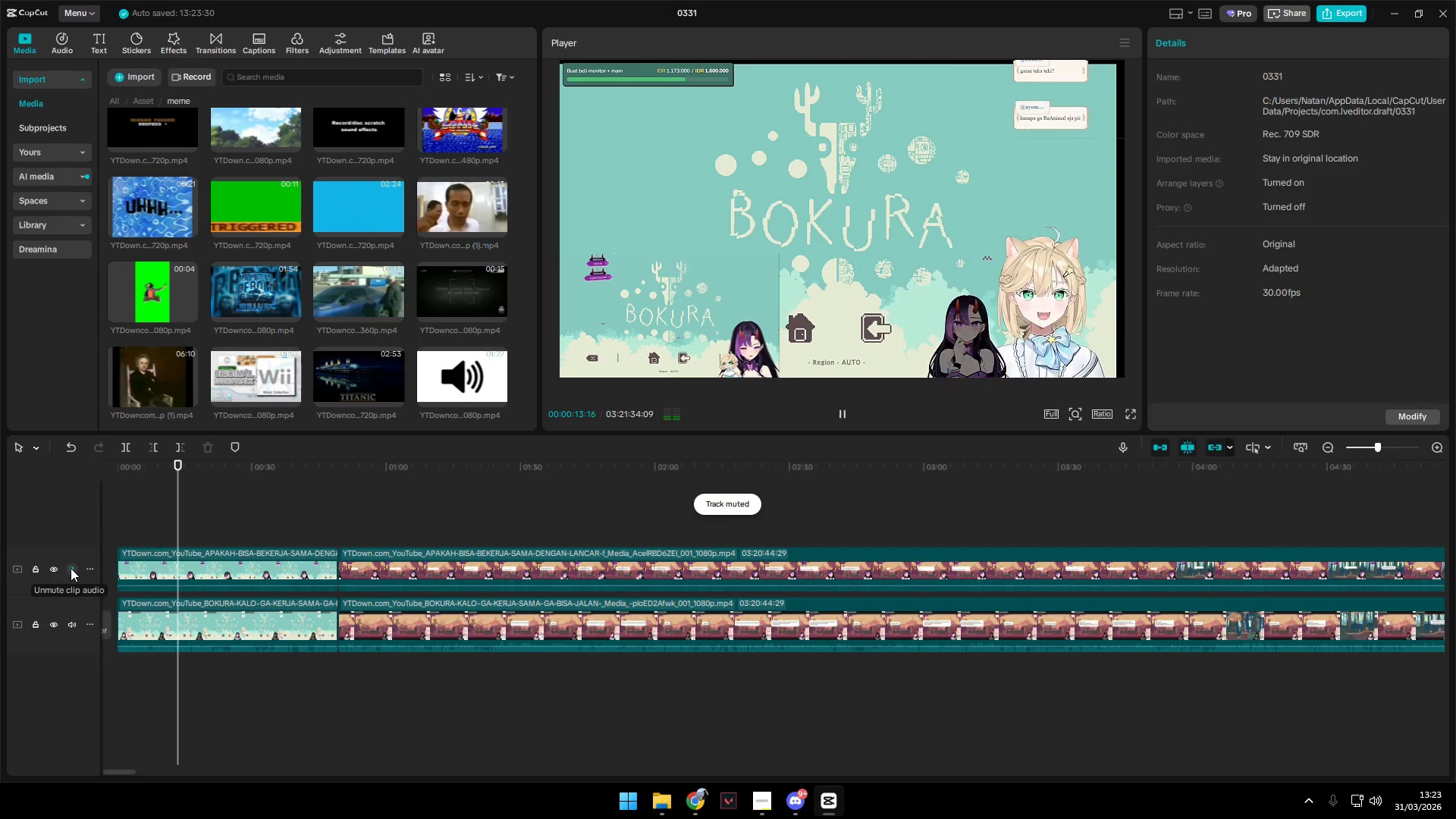 
left_click([71, 566])
 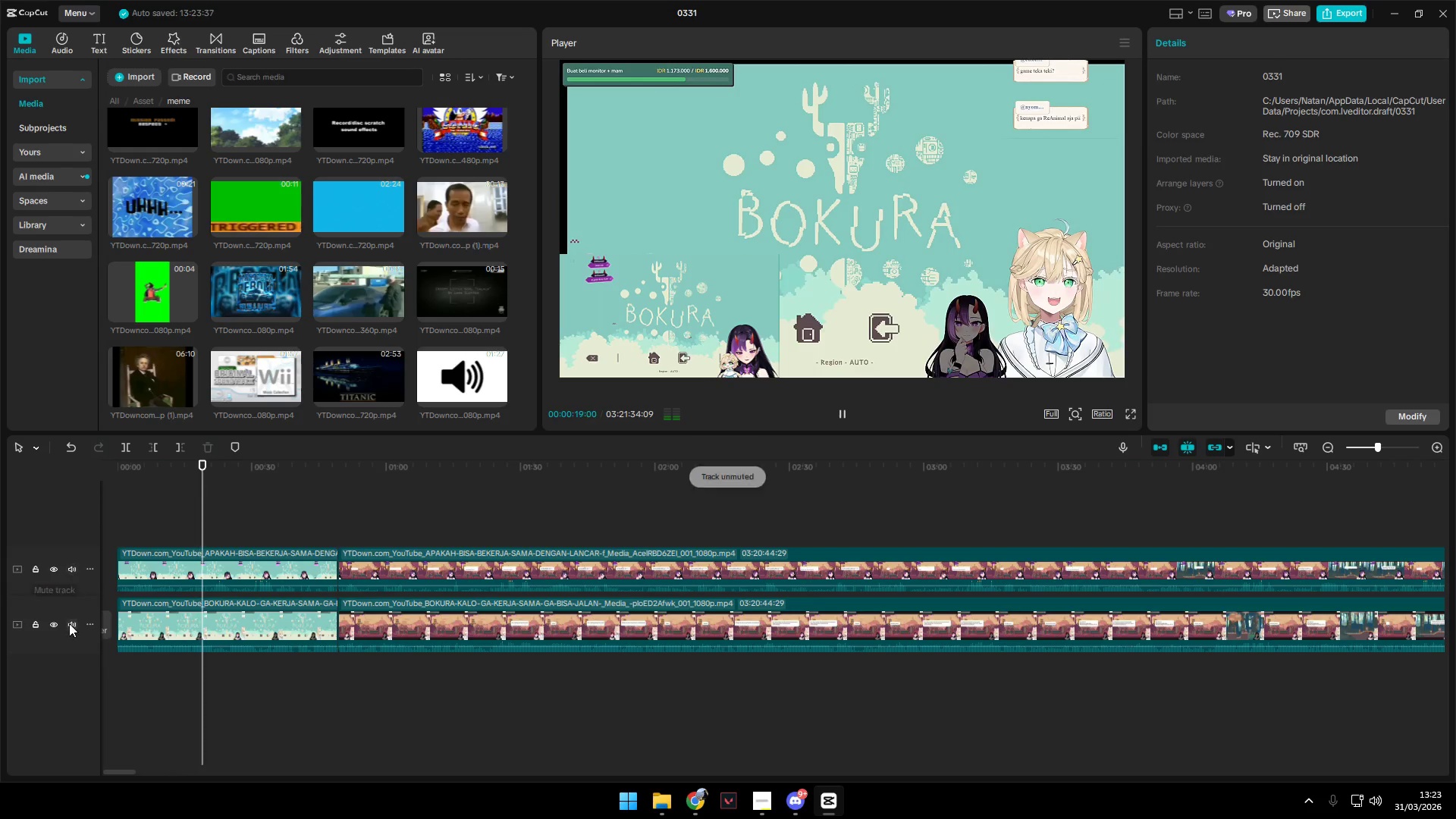 
left_click([69, 629])
 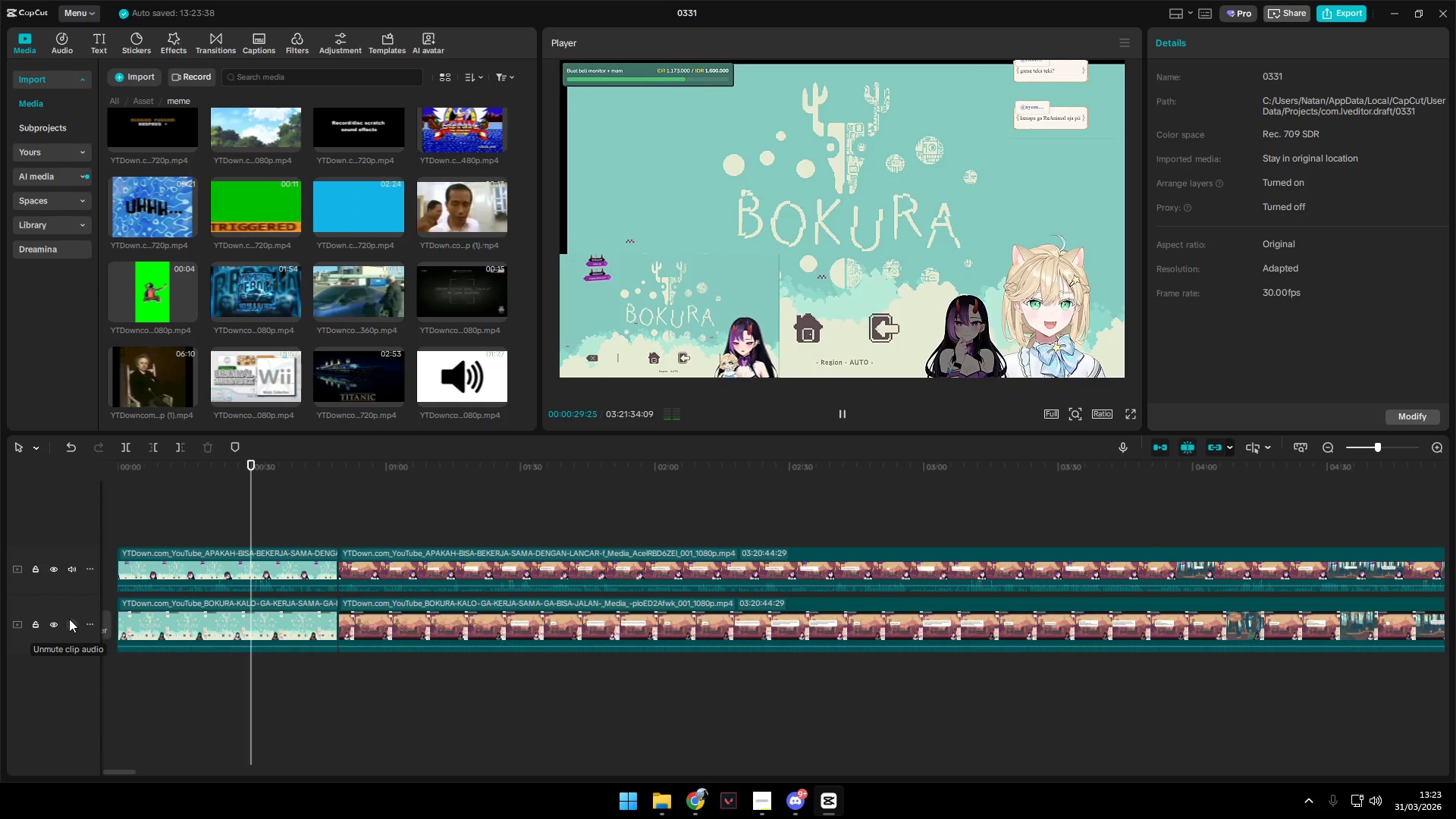 
wait(15.75)
 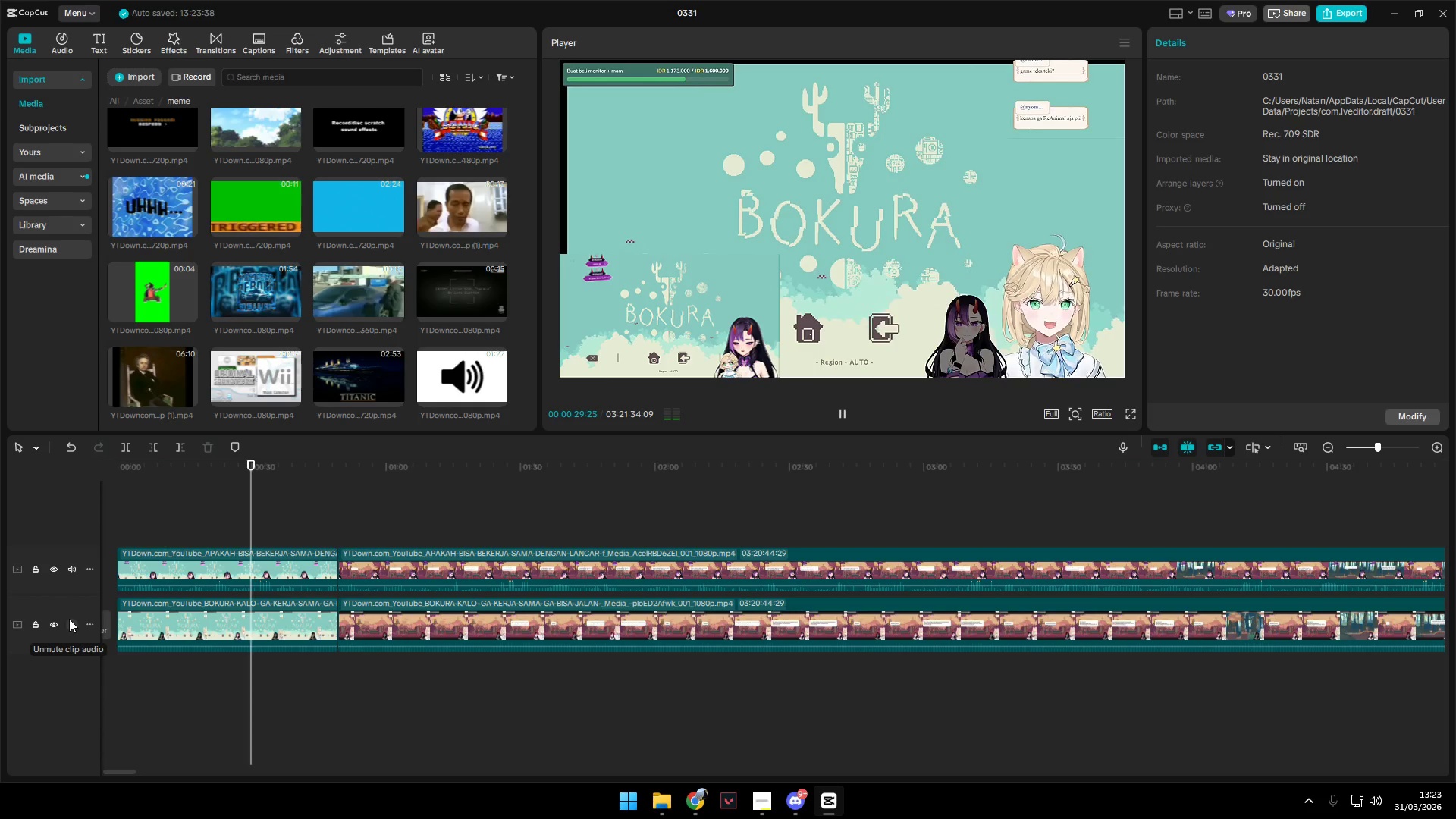 
left_click_drag(start_coordinate=[123, 769], to_coordinate=[78, 763])
 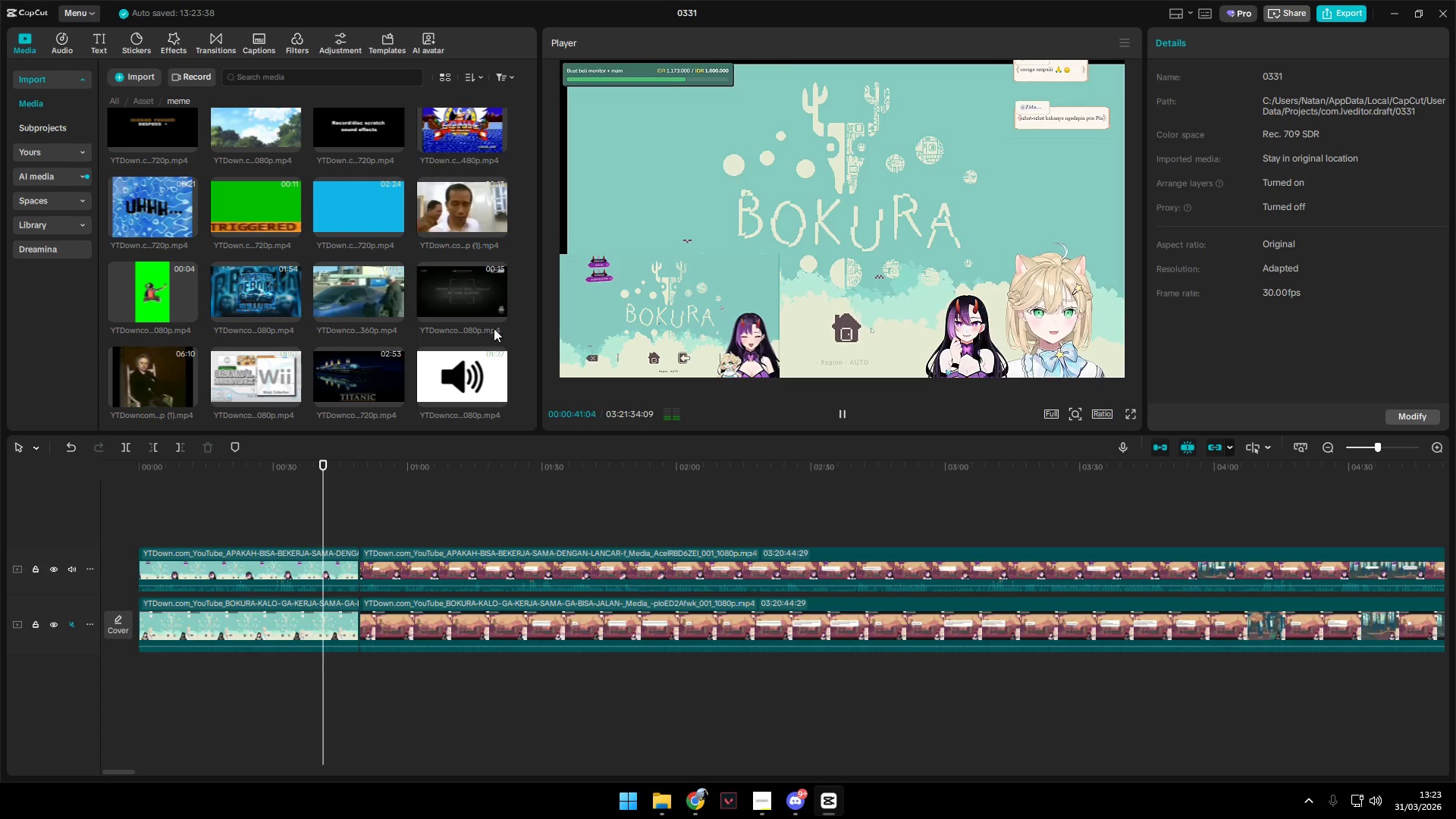 
wait(7.84)
 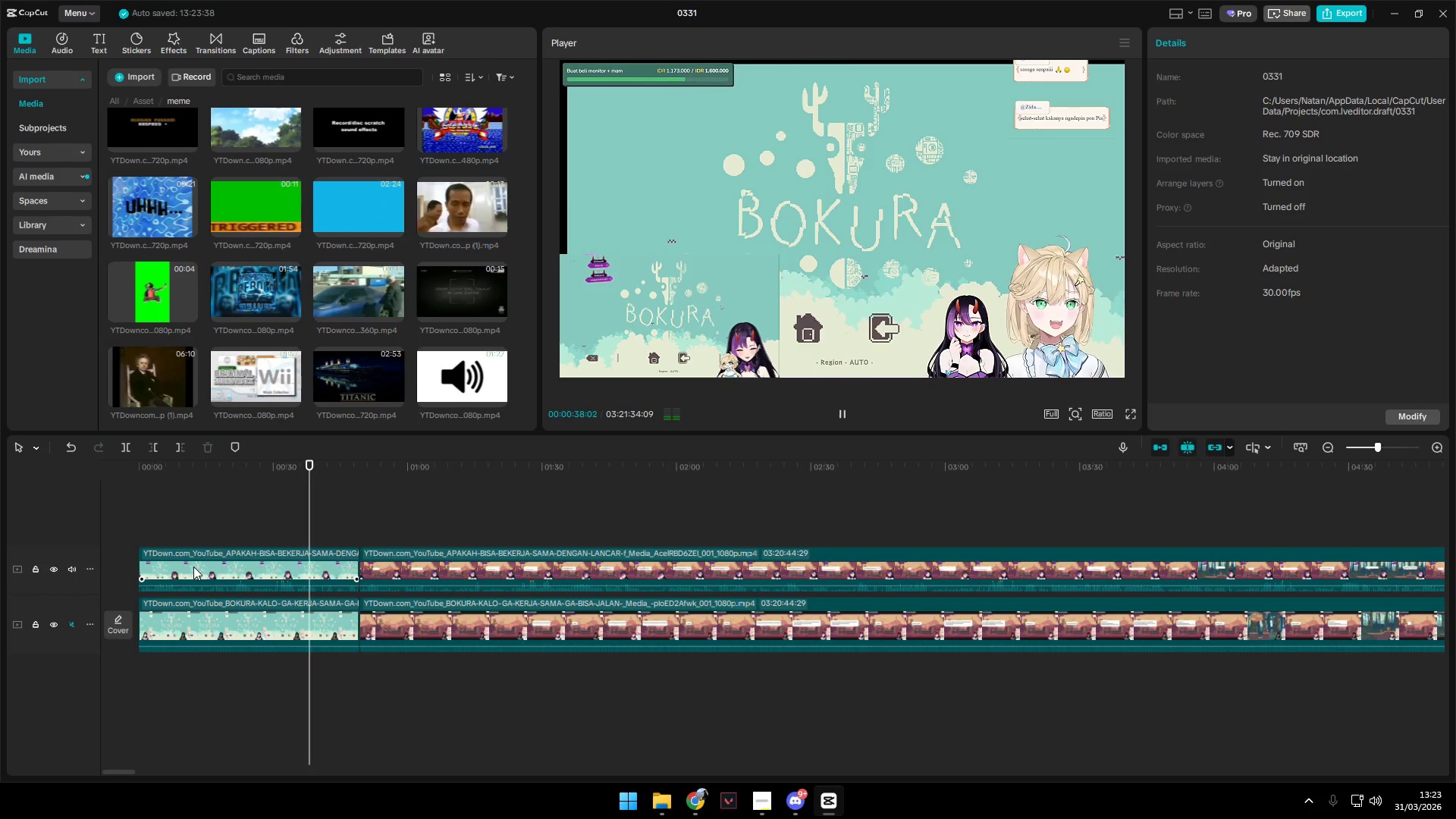 
scroll: coordinate [271, 322], scroll_direction: up, amount: 2.0
 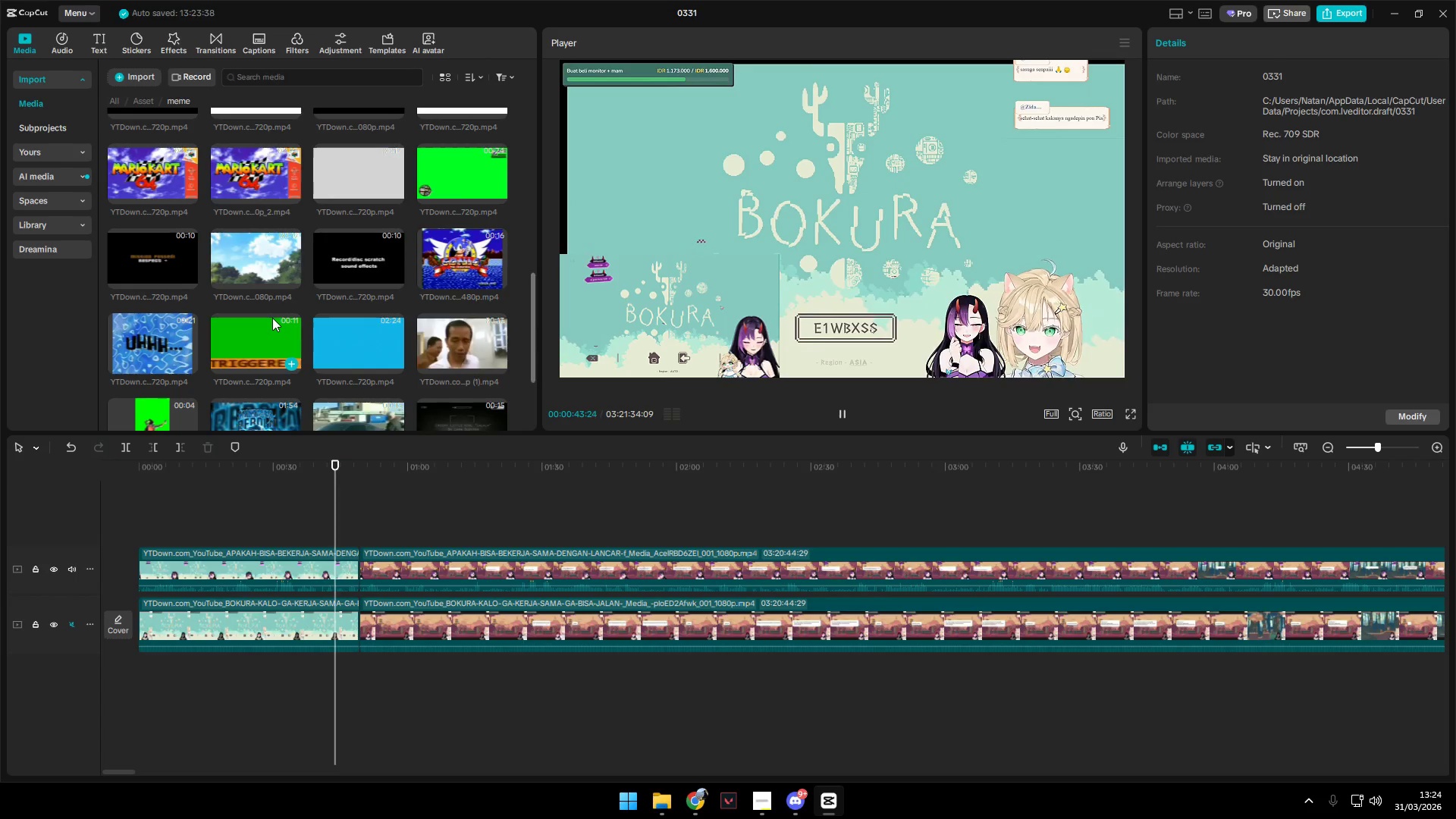 
scroll: coordinate [272, 318], scroll_direction: down, amount: 3.0
 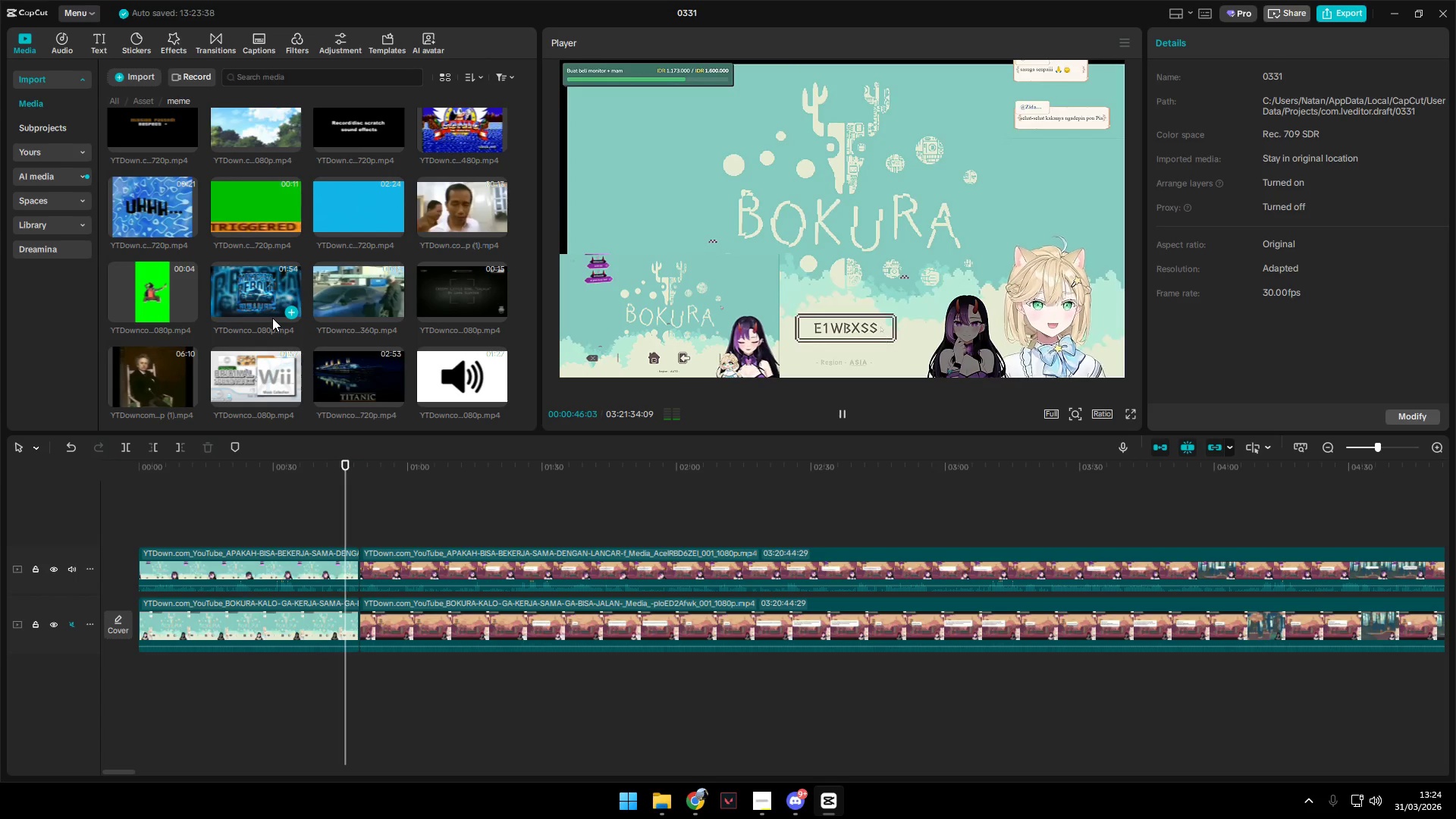 
key(Space)
 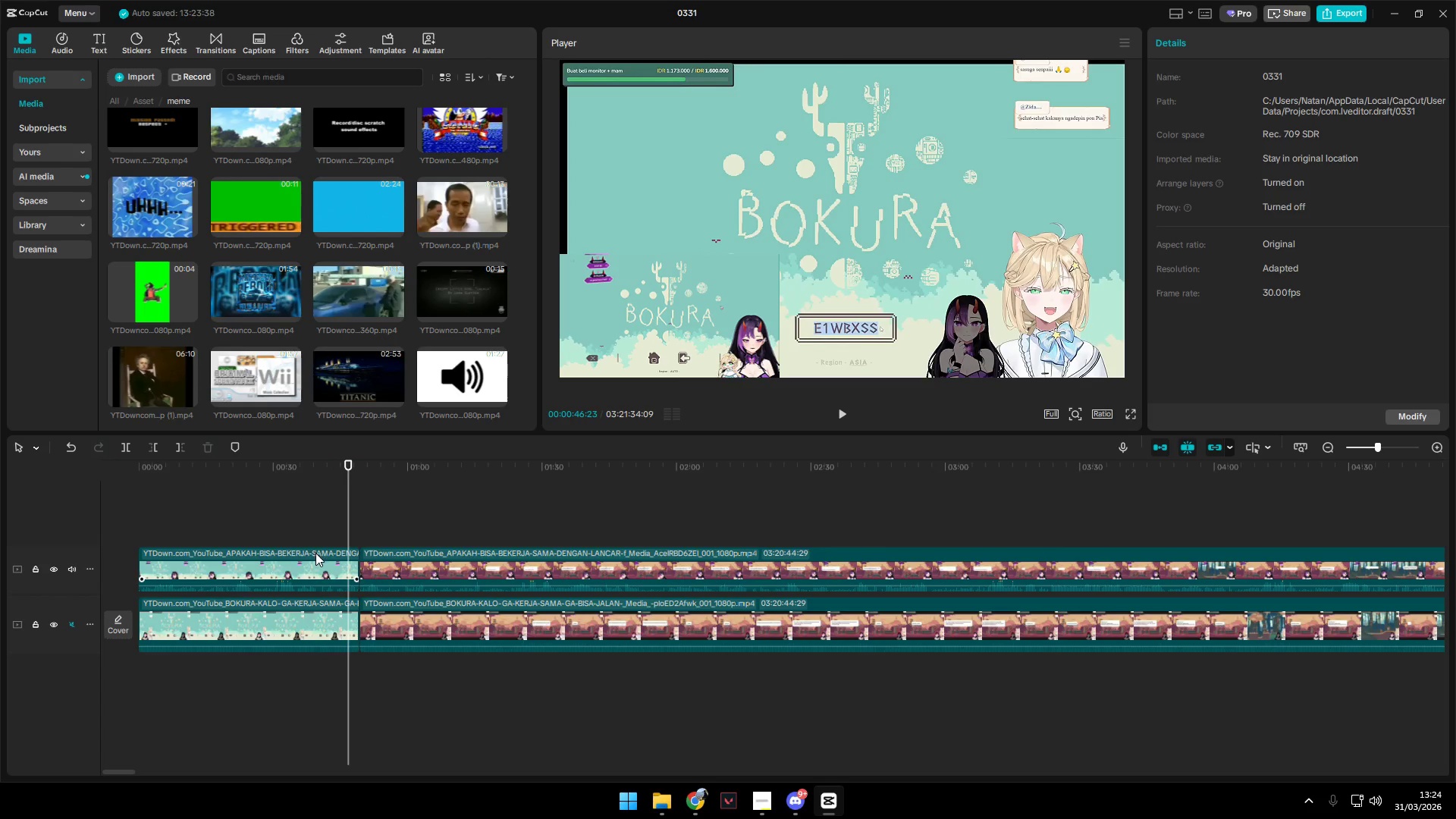 
left_click([320, 563])
 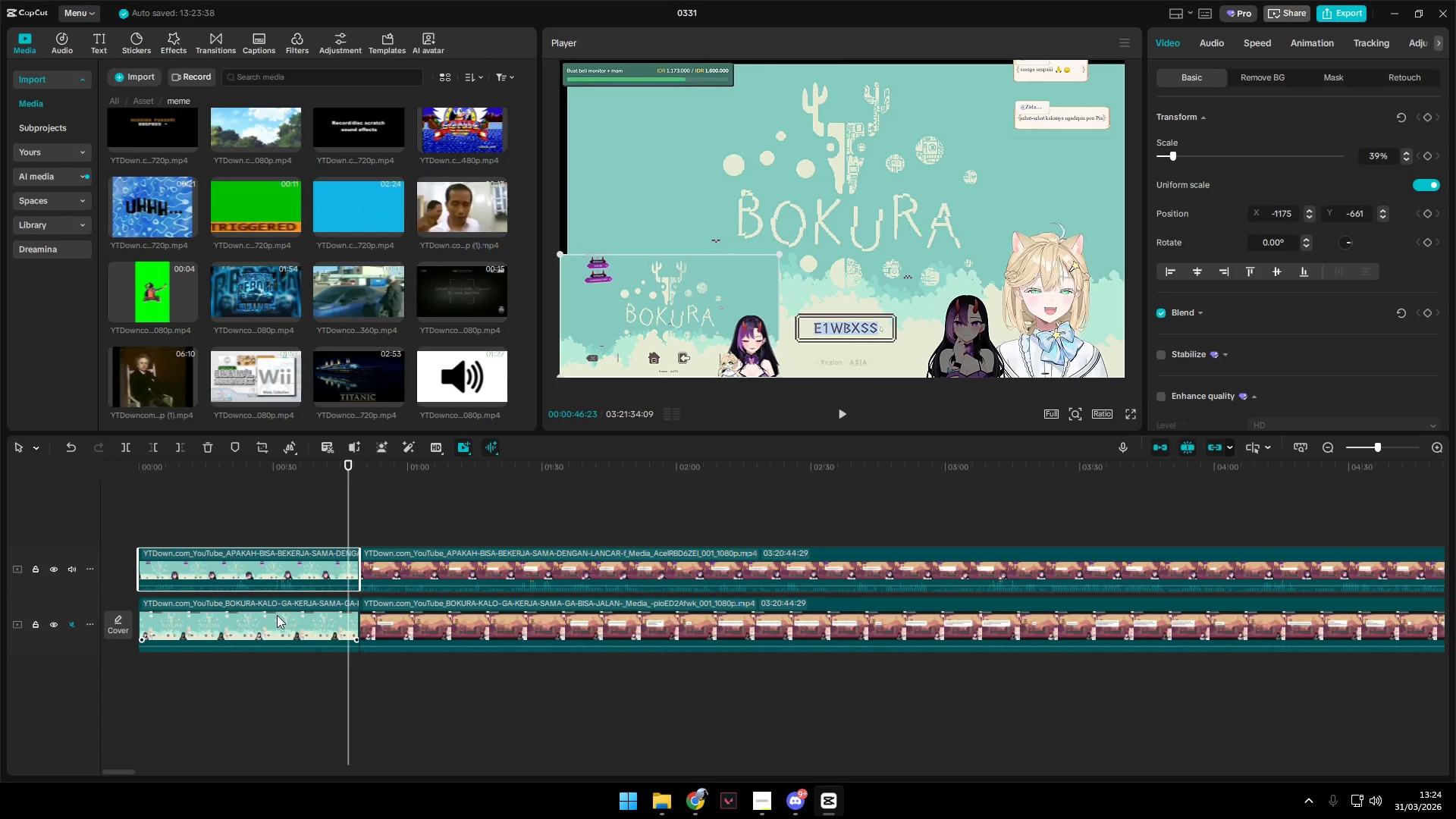 
key(Space)
 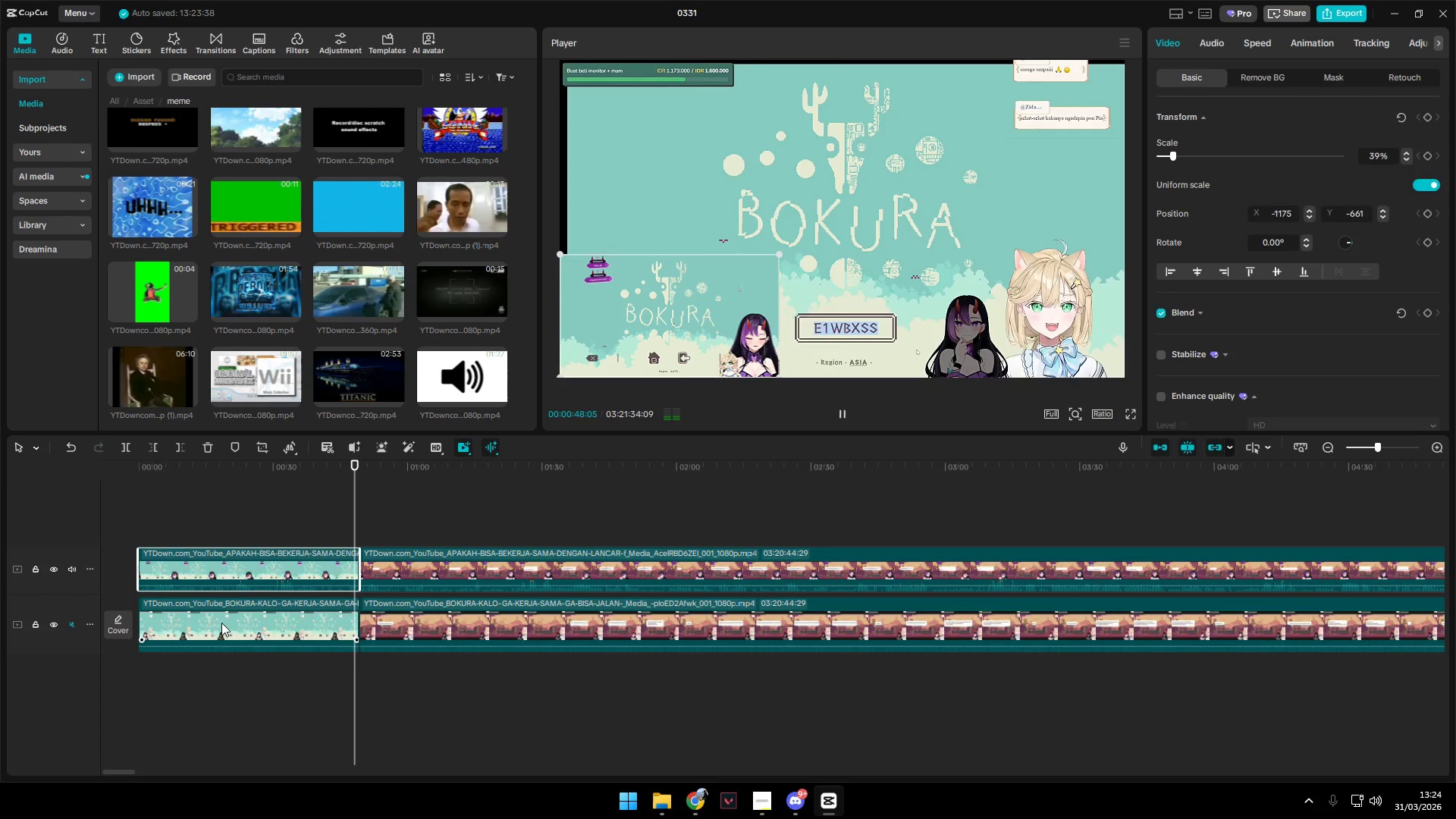 
left_click([265, 568])
 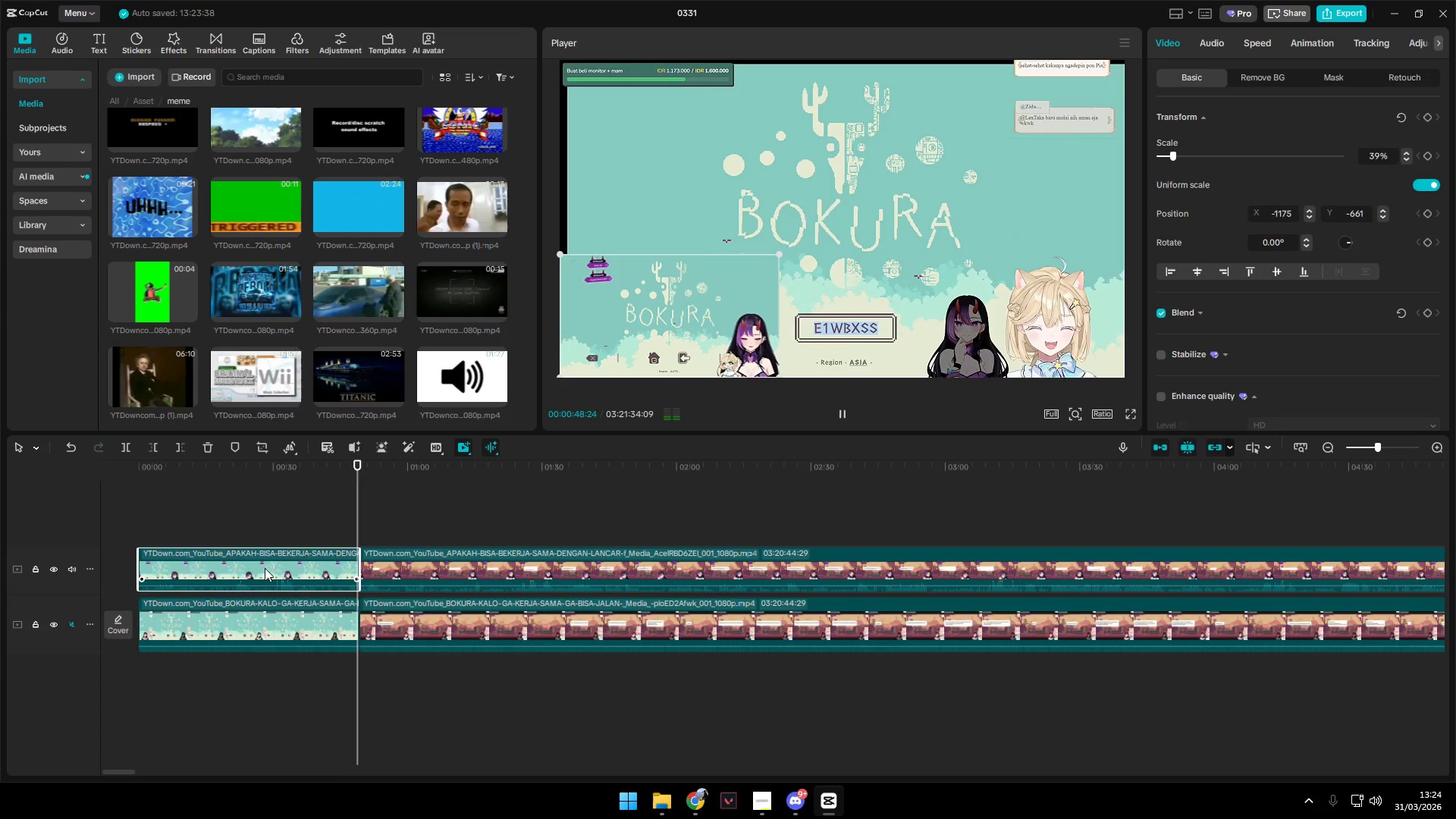 
right_click([265, 568])
 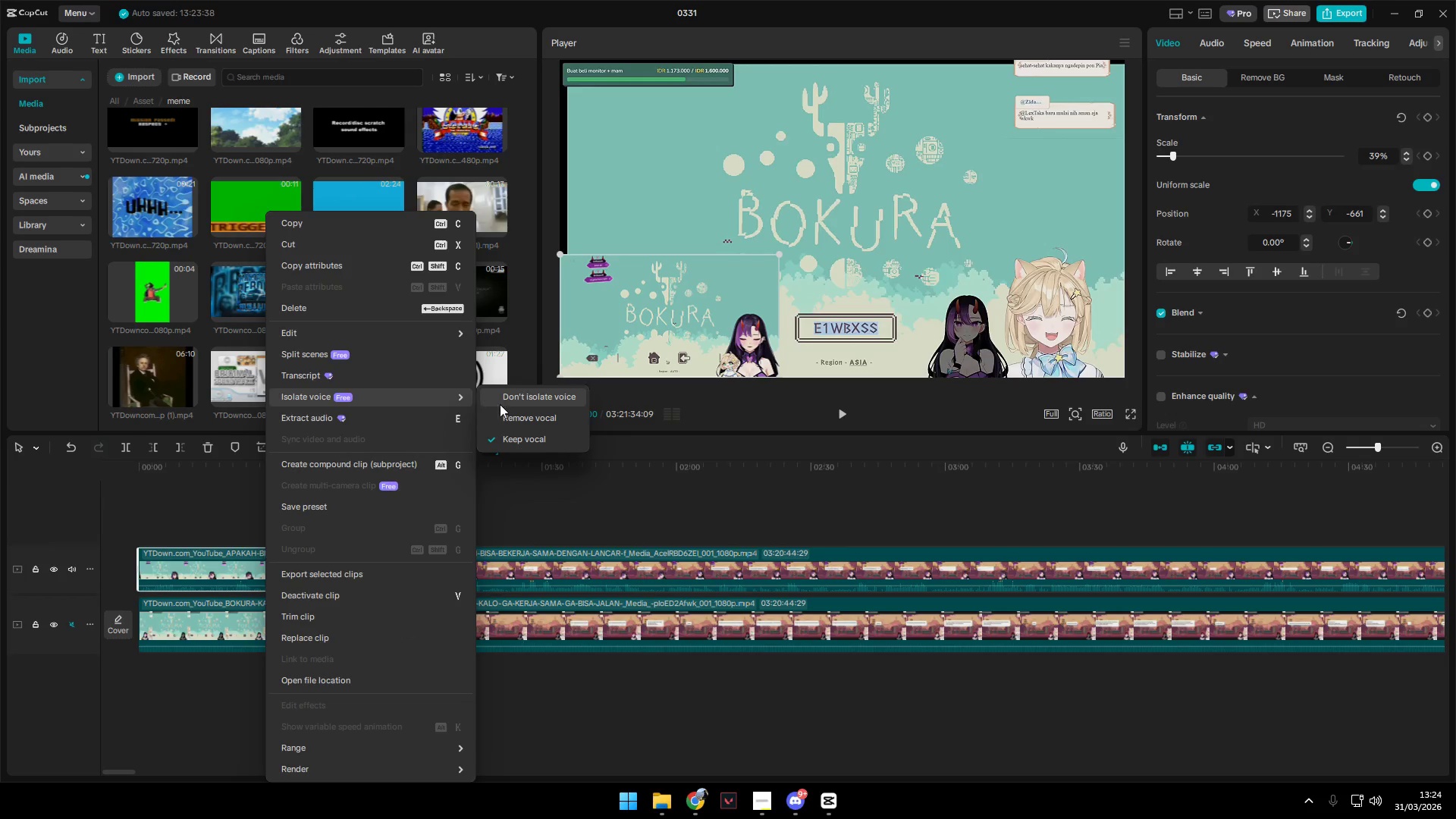 
left_click([522, 403])
 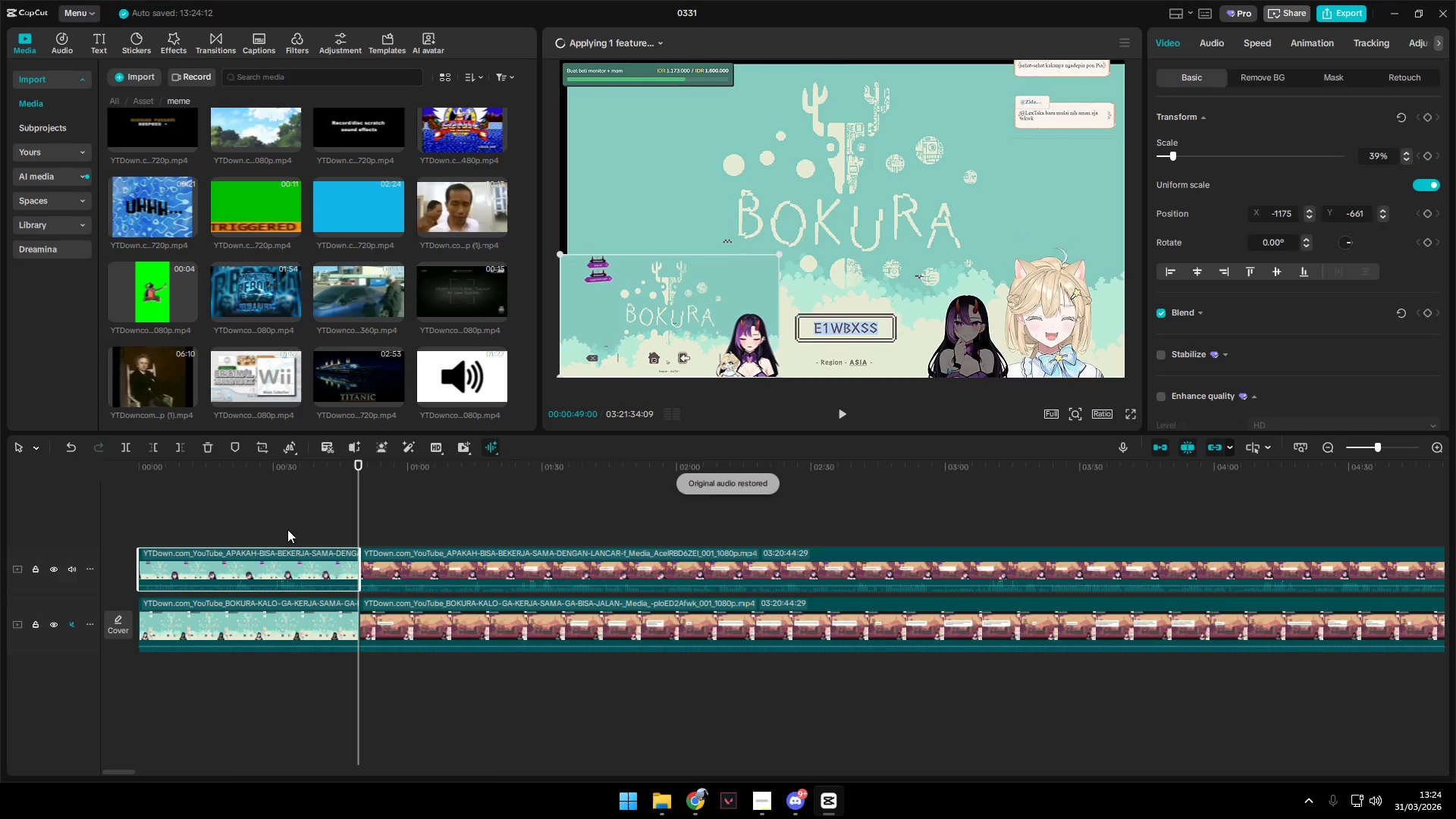 
key(Space)
 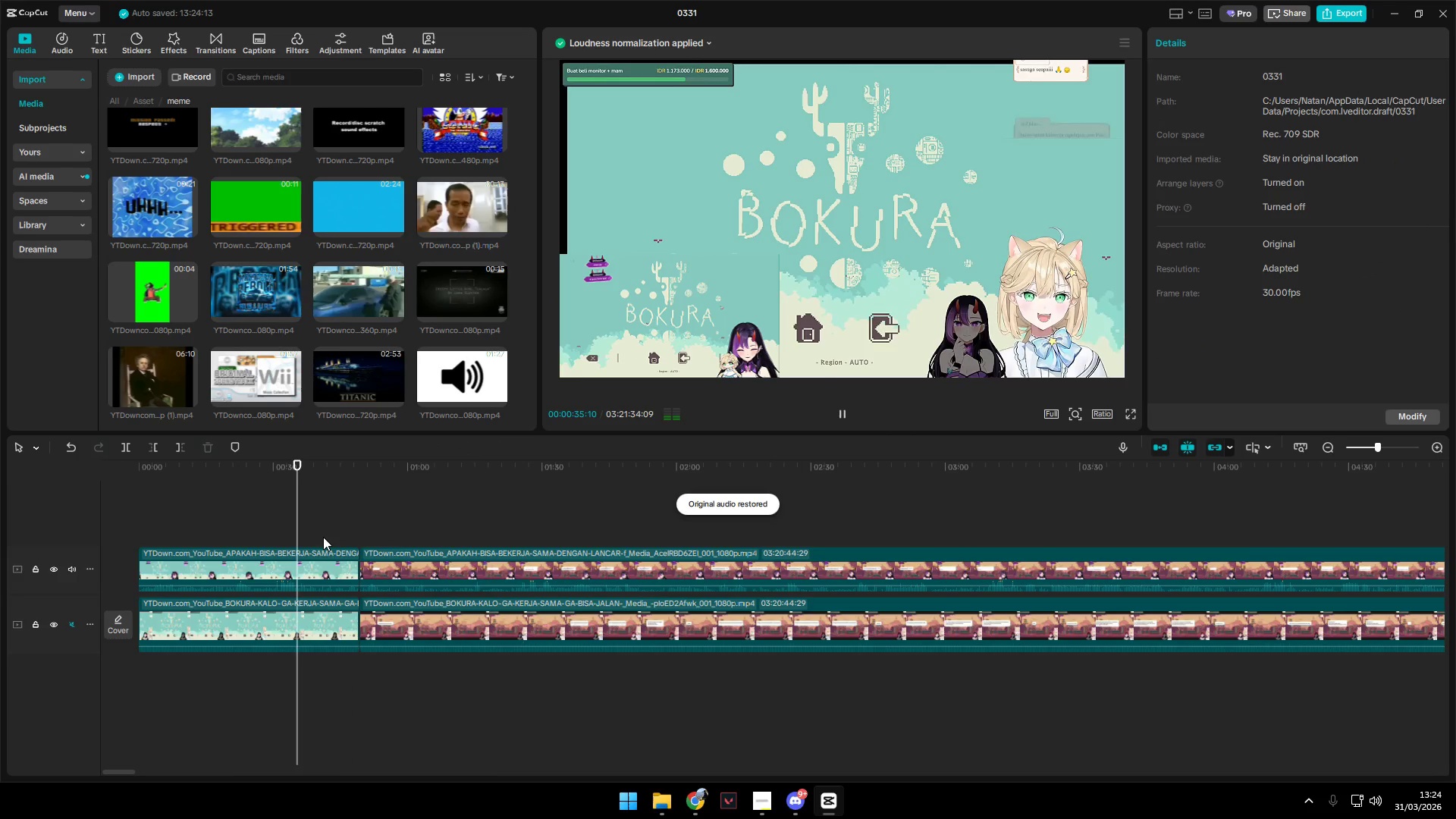 
key(Space)
 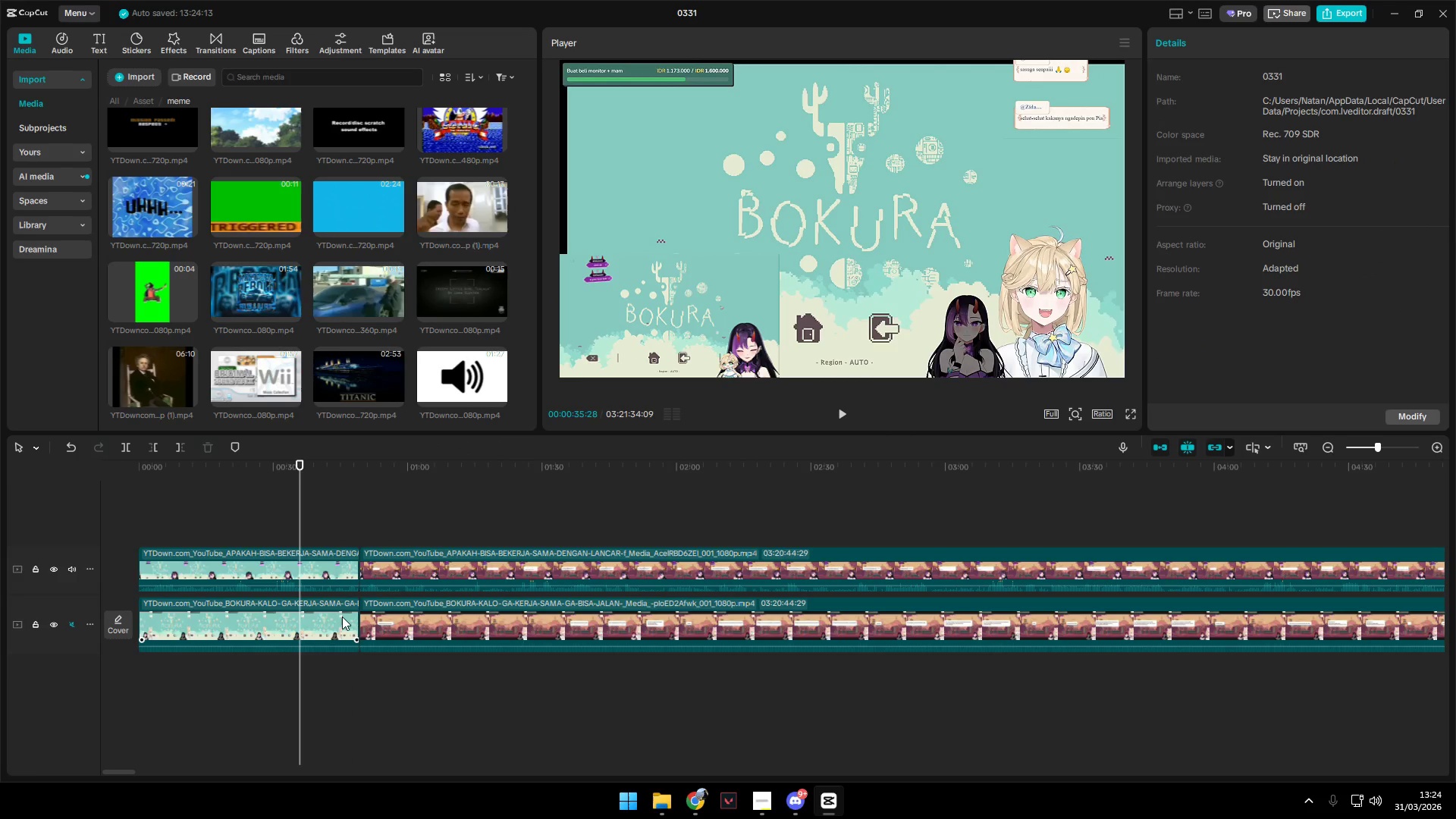 
right_click([404, 620])
 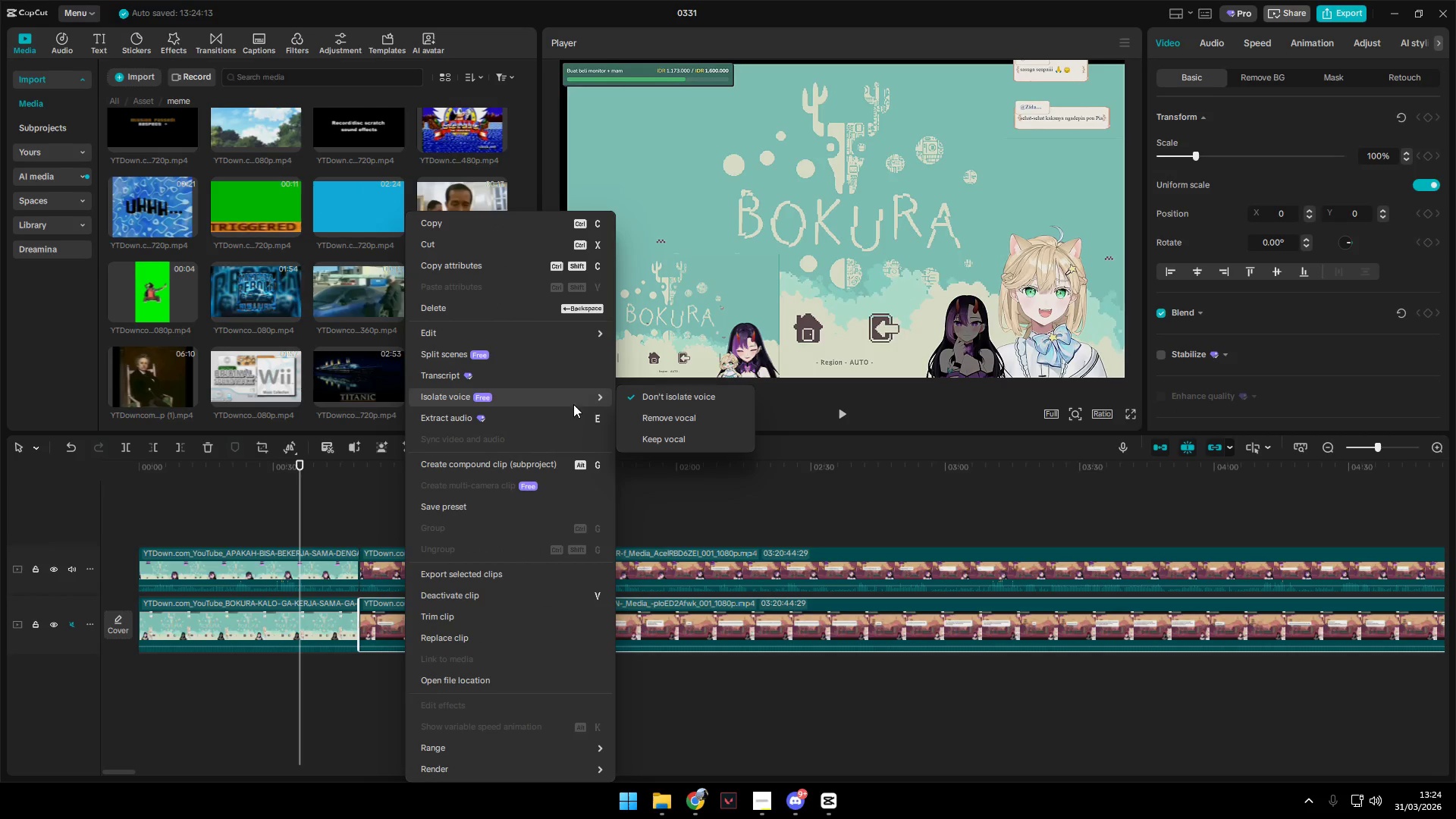 
left_click([664, 401])
 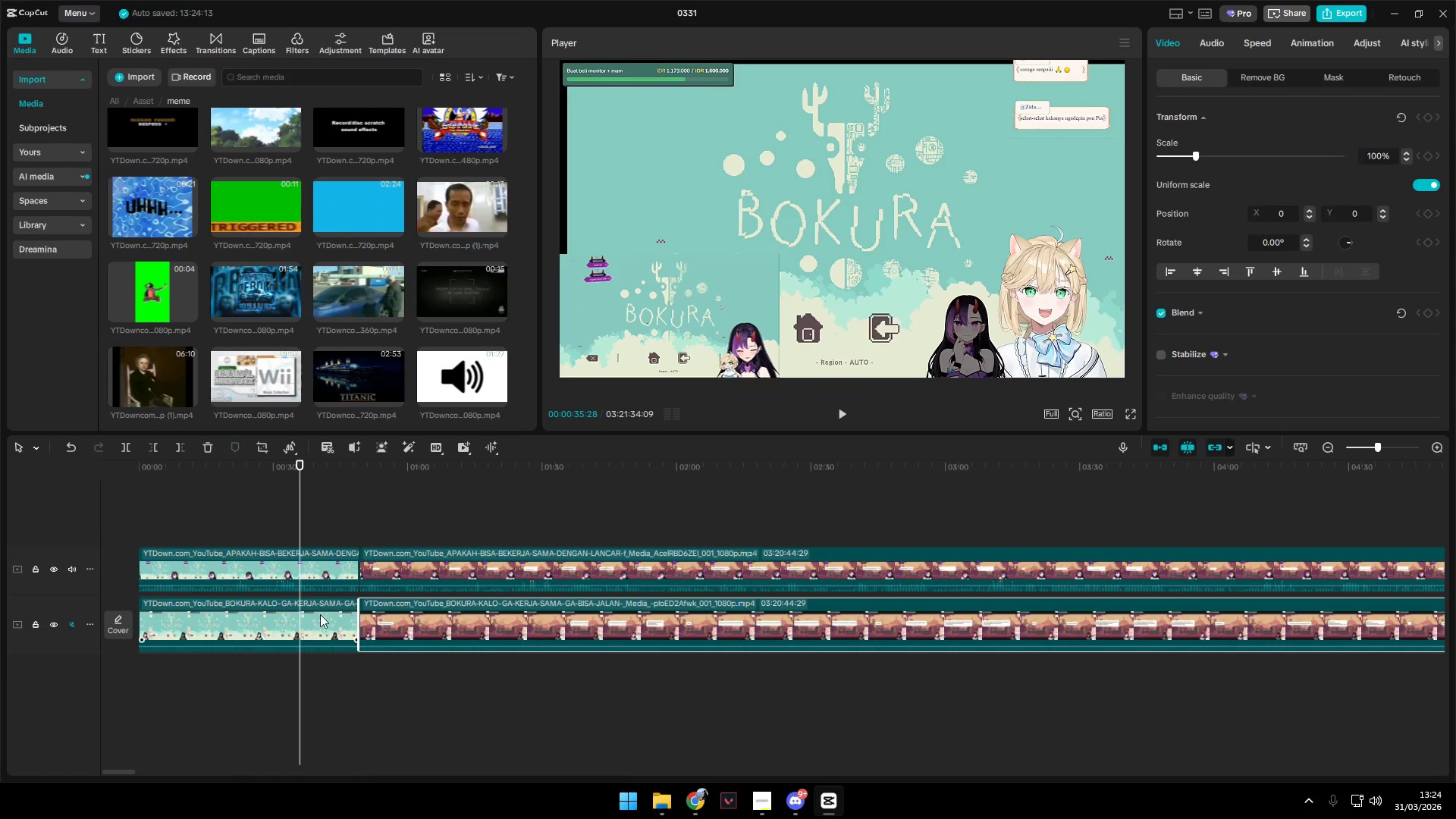 
right_click([313, 614])
 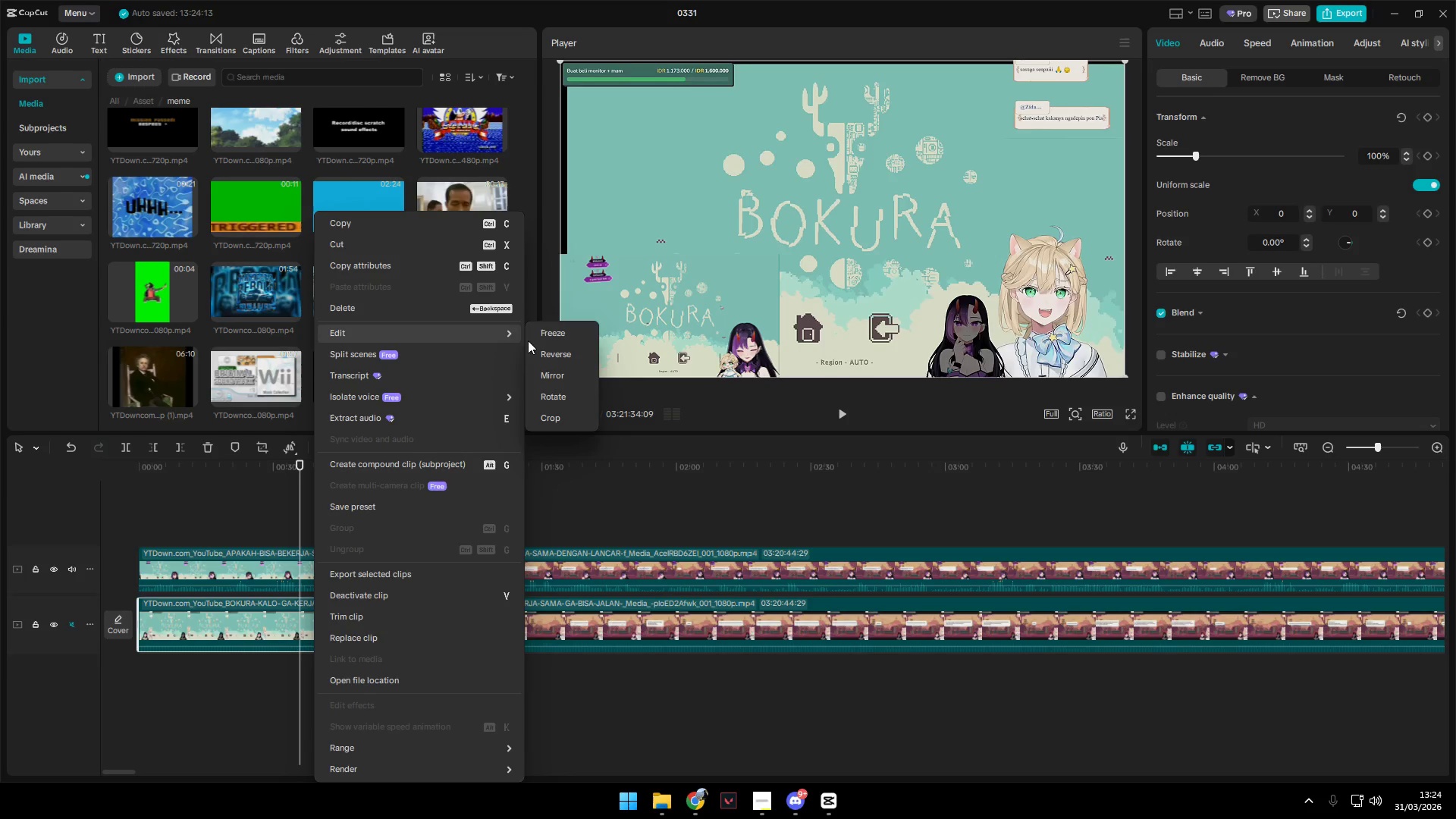 
left_click([203, 494])
 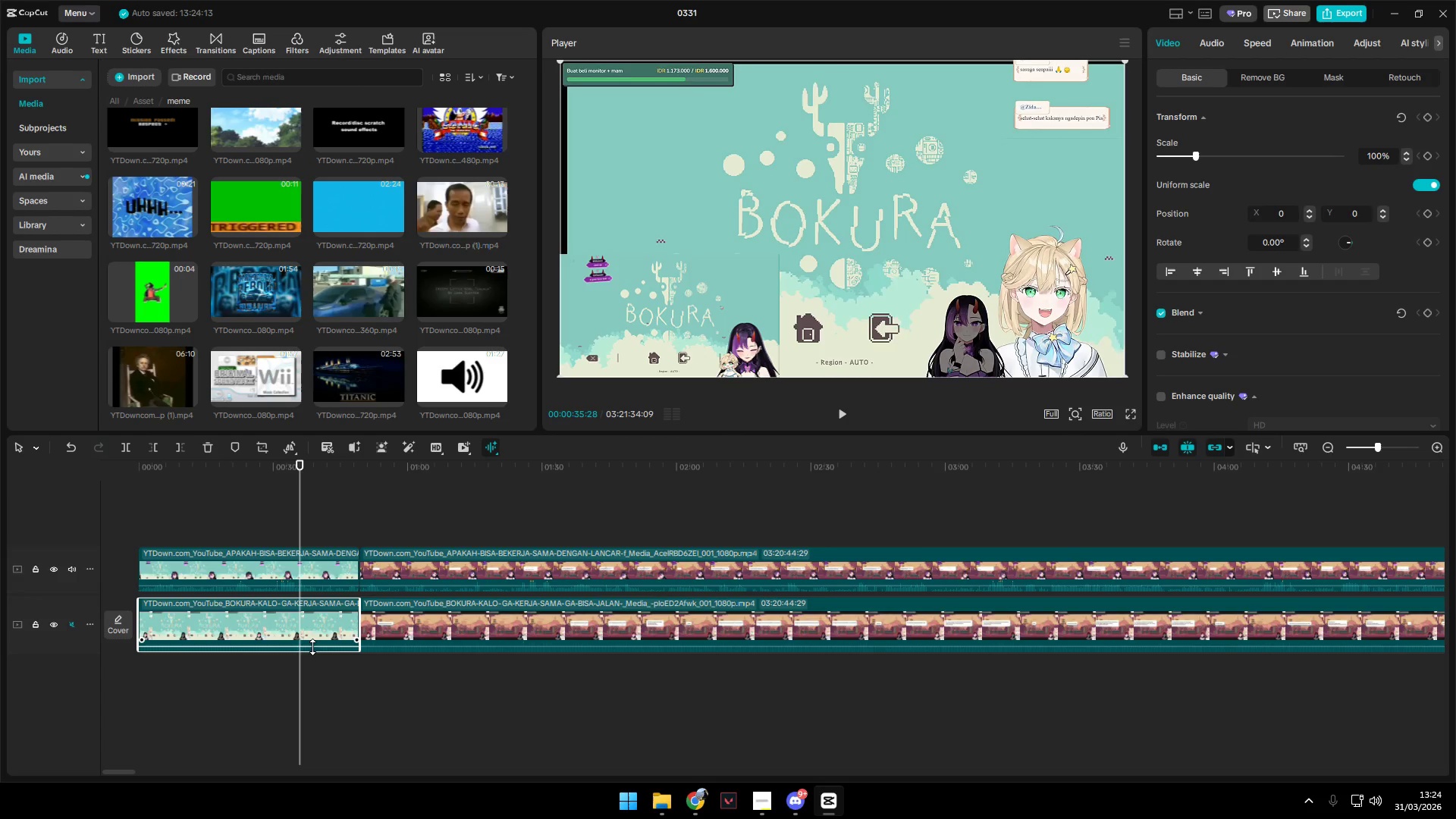 
left_click_drag(start_coordinate=[313, 645], to_coordinate=[304, 676])
 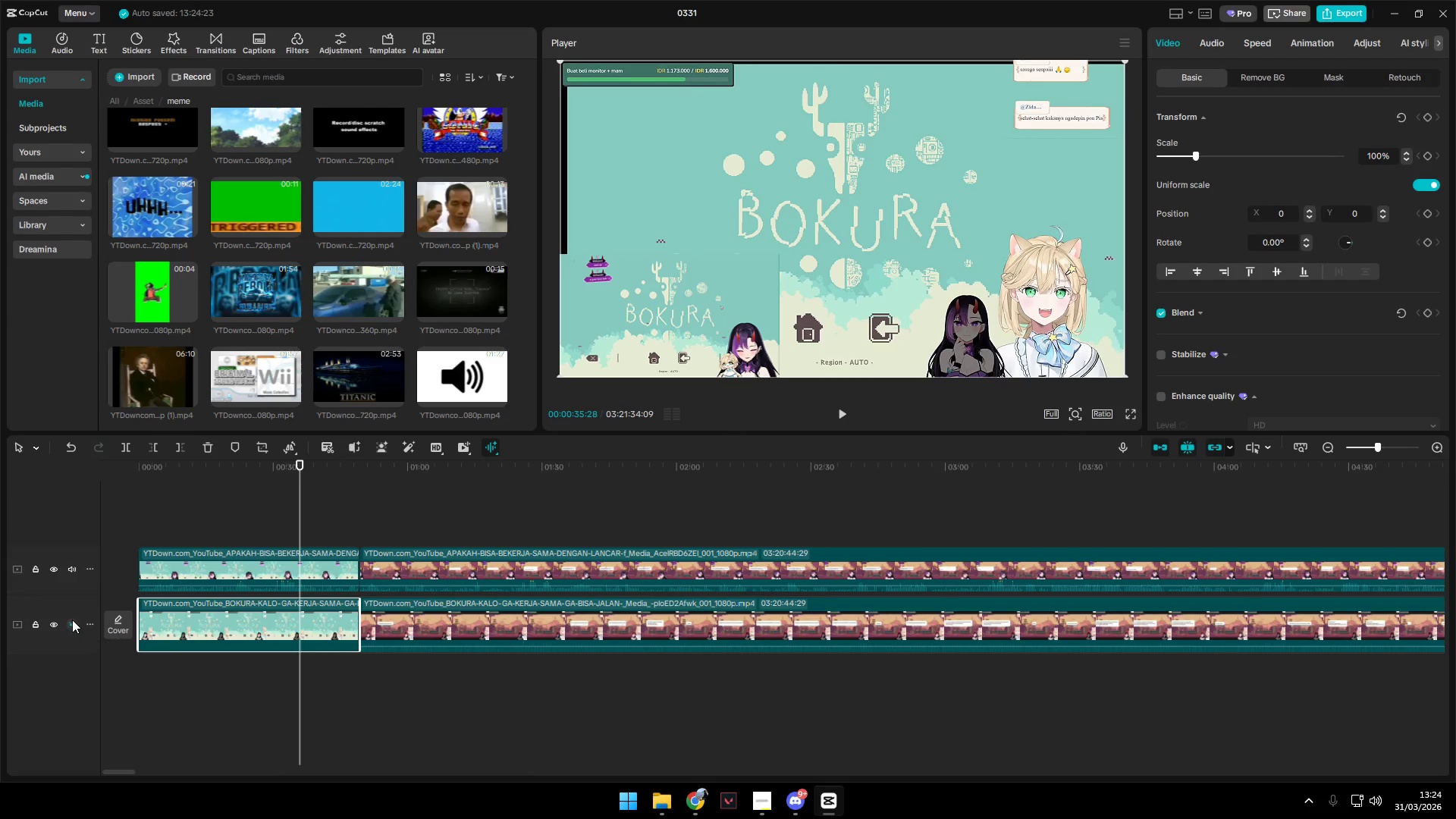 
left_click([72, 623])
 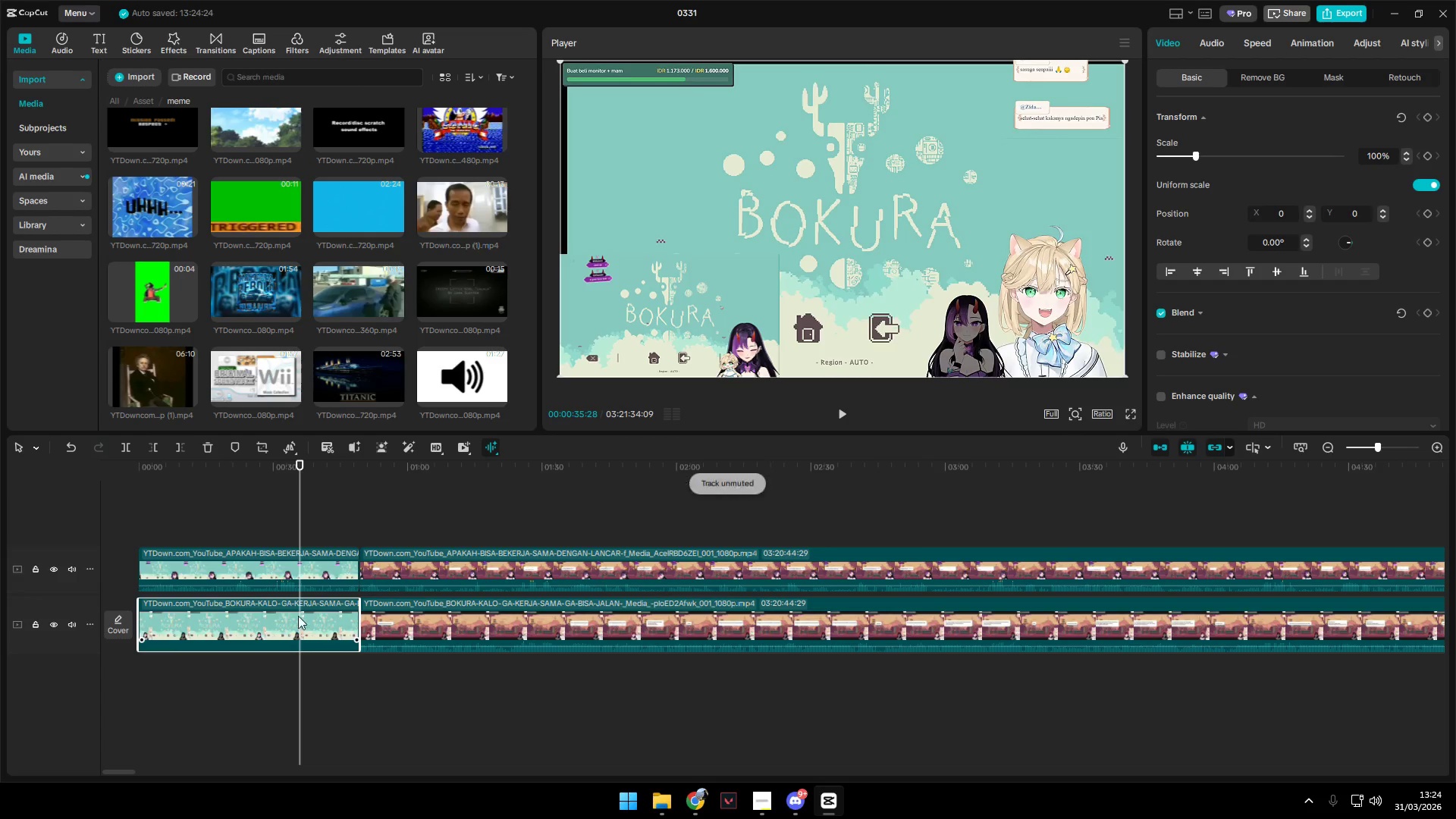 
key(Space)
 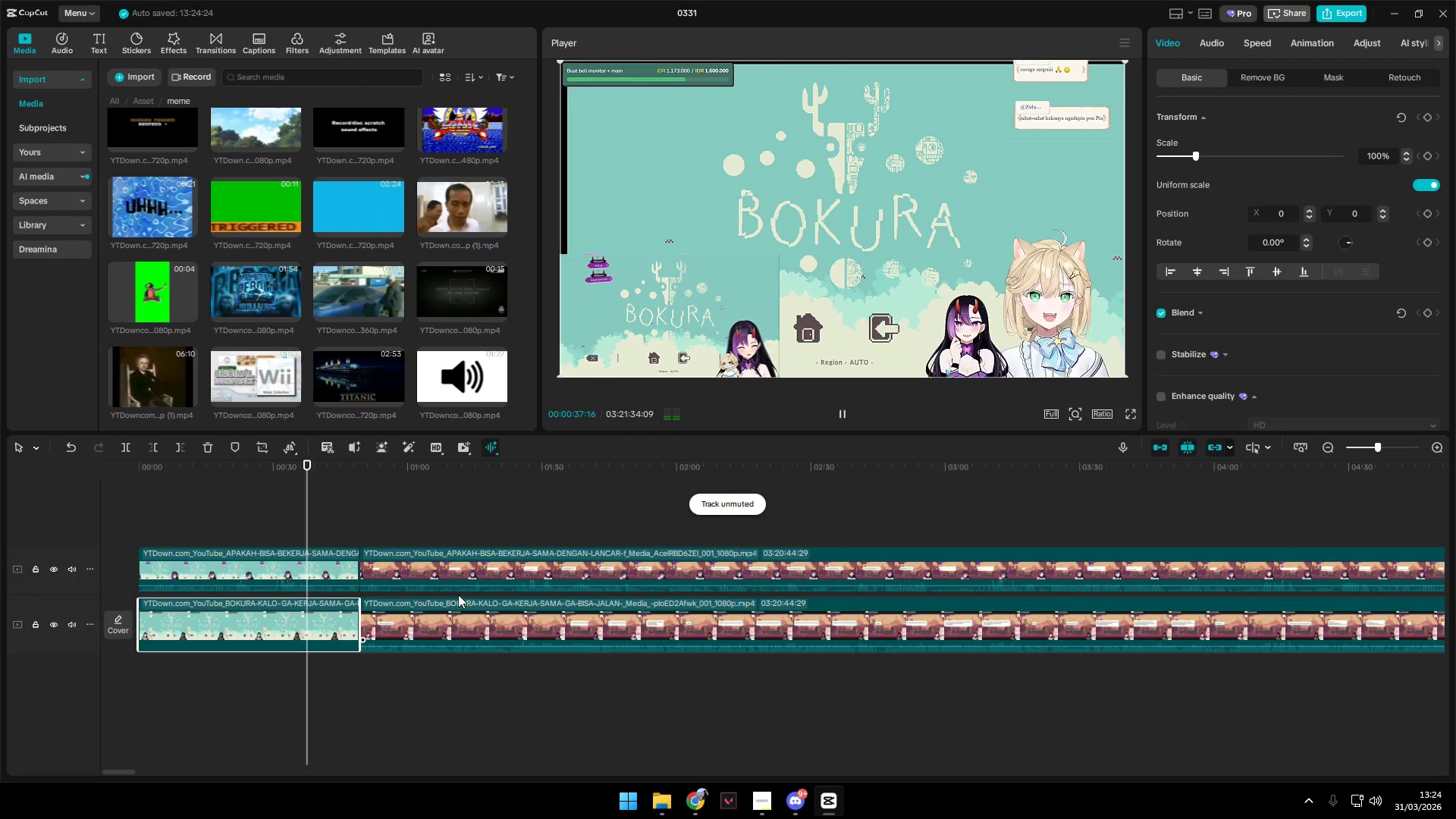 
left_click_drag(start_coordinate=[457, 585], to_coordinate=[463, 633])
 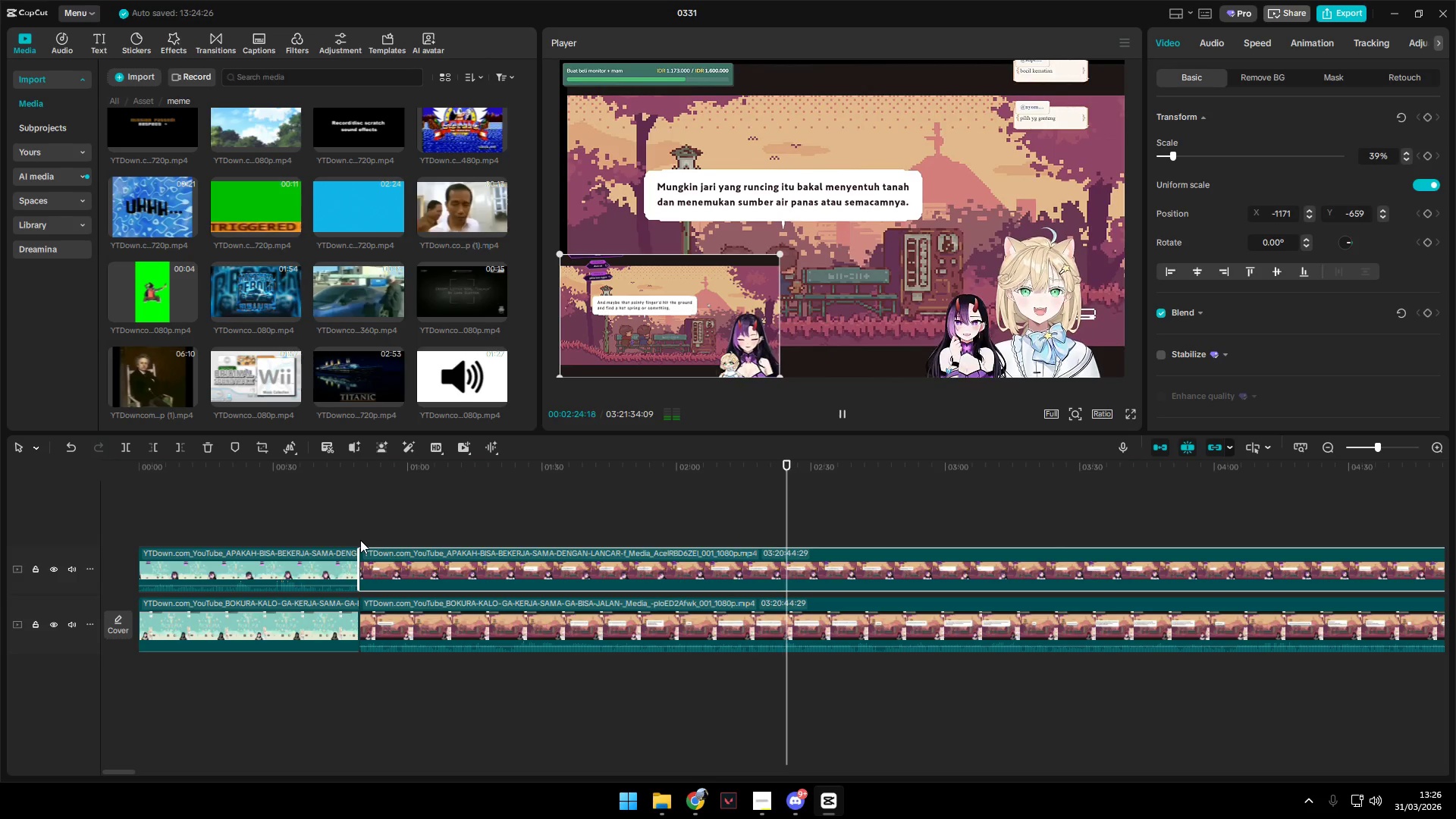 
wait(111.28)
 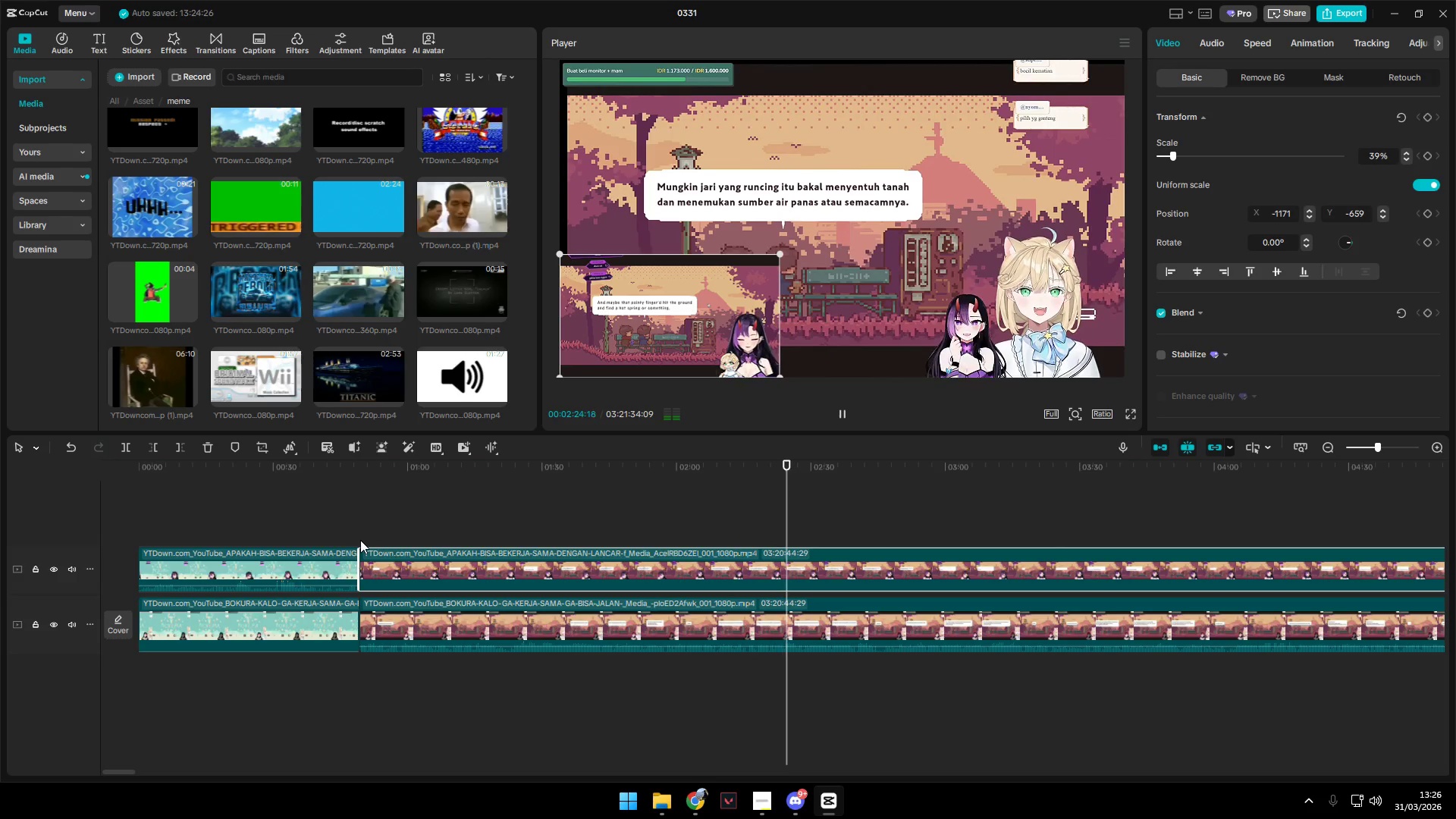 
key(Space)
 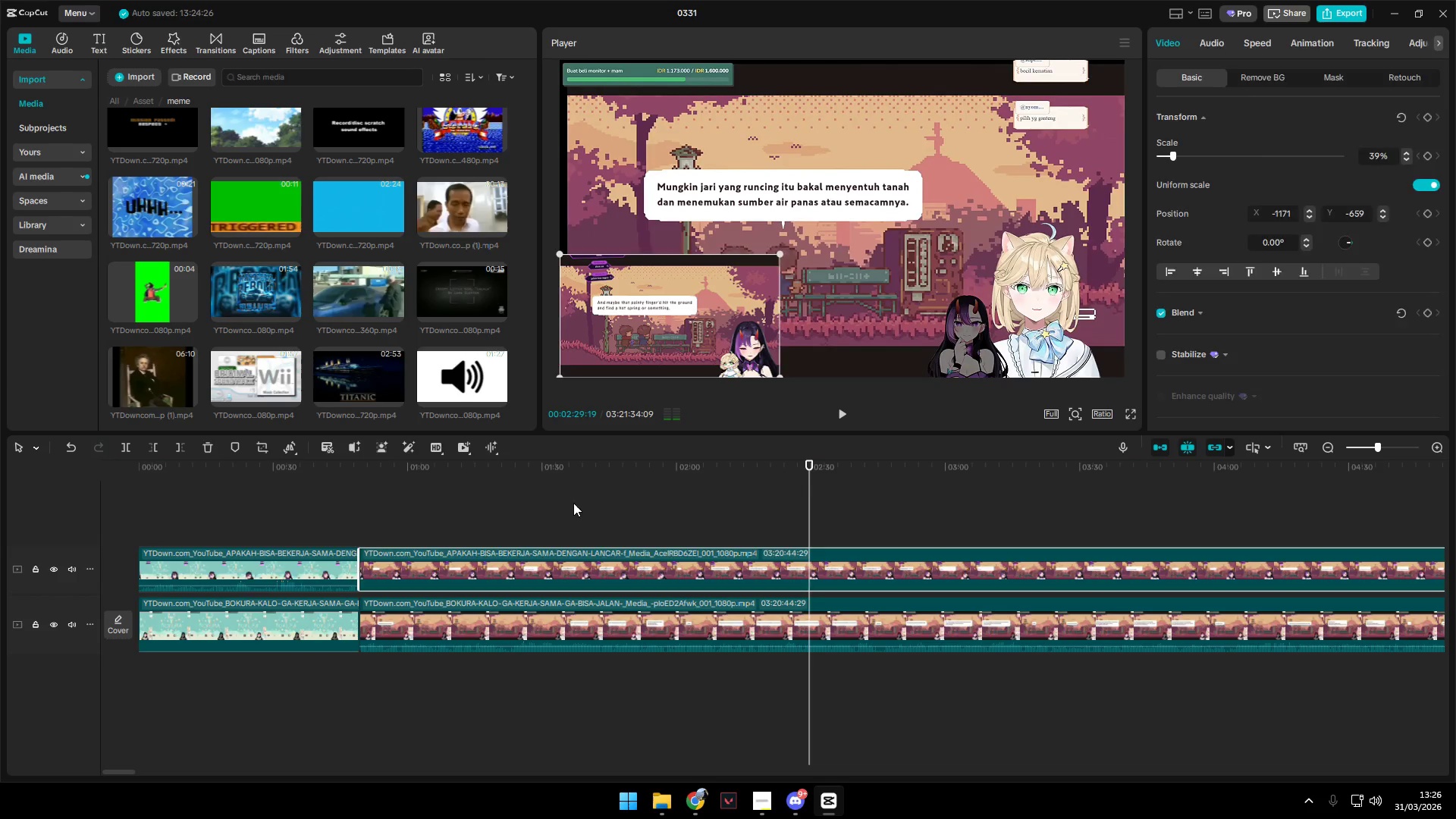 
left_click([573, 503])
 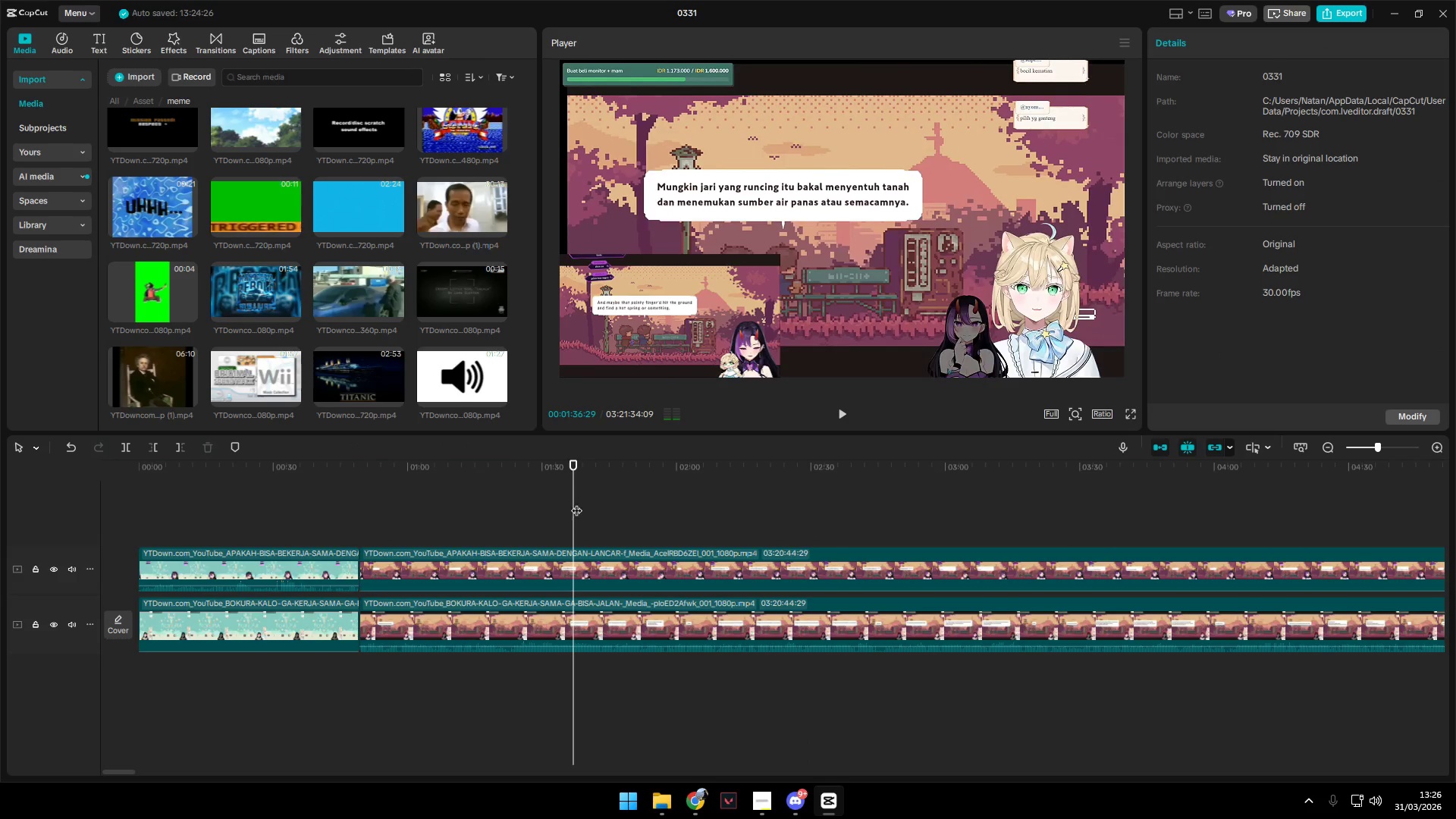 
key(Space)
 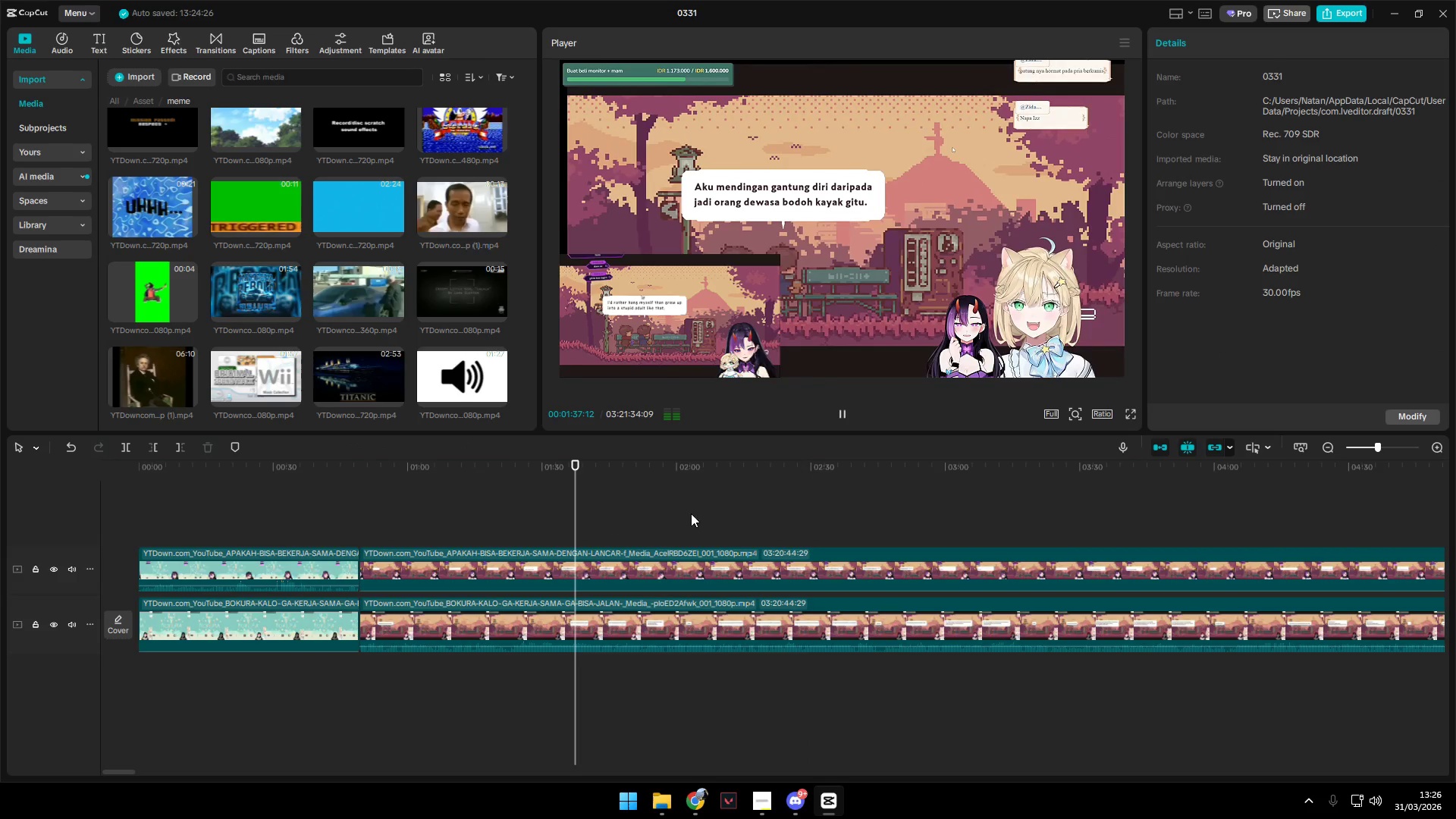 
left_click([704, 513])
 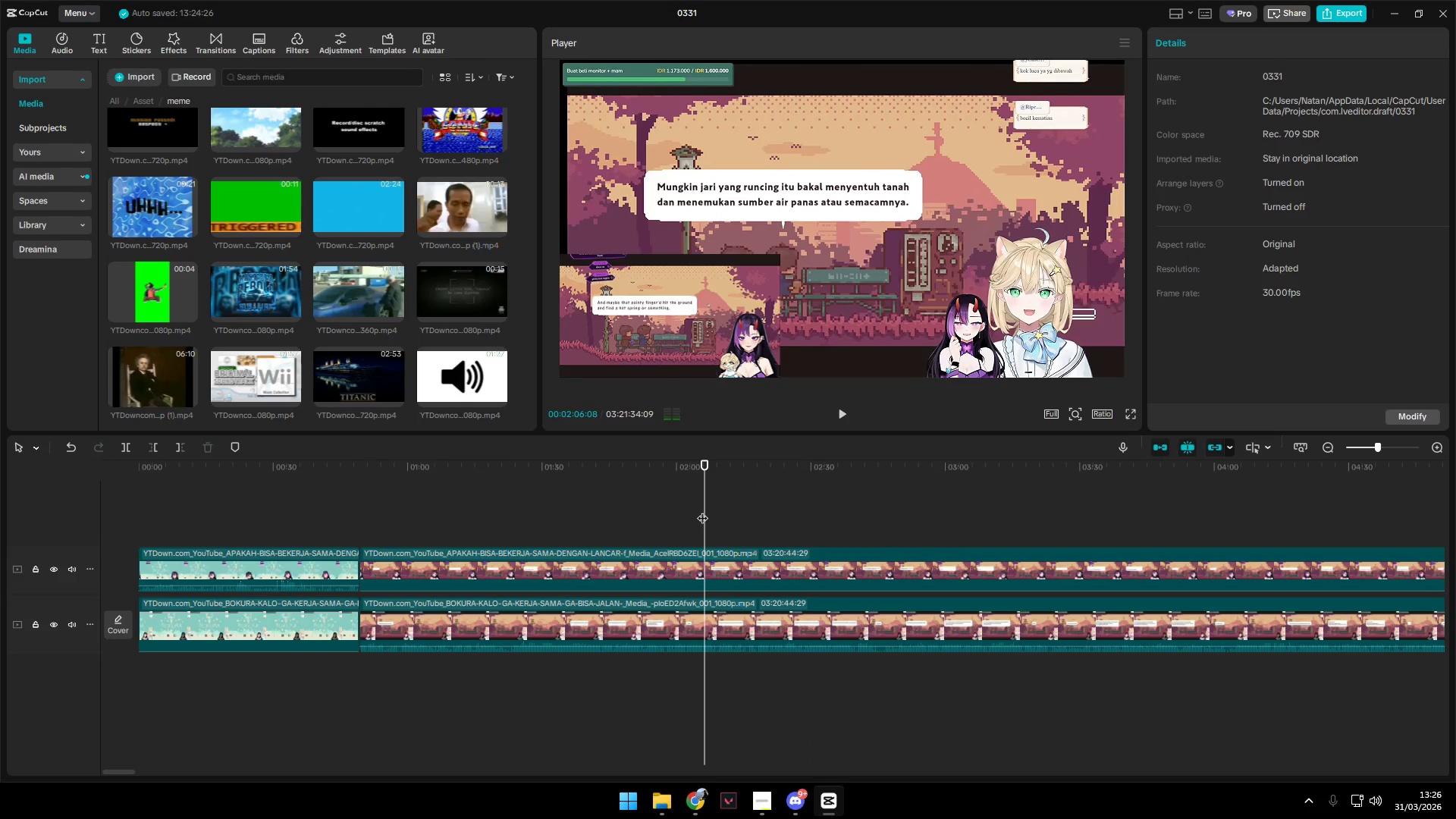 
key(Space)
 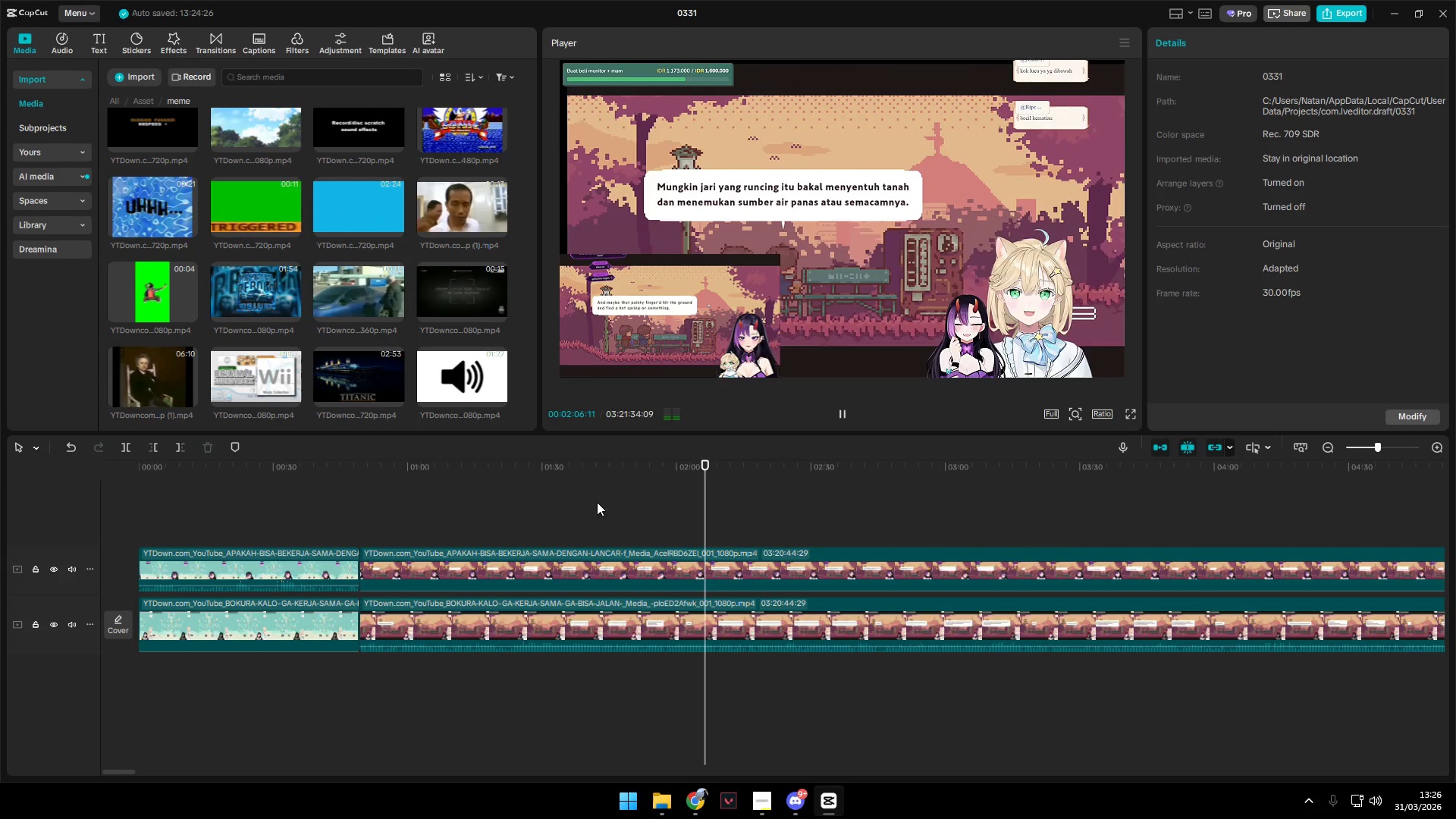 
left_click([592, 502])
 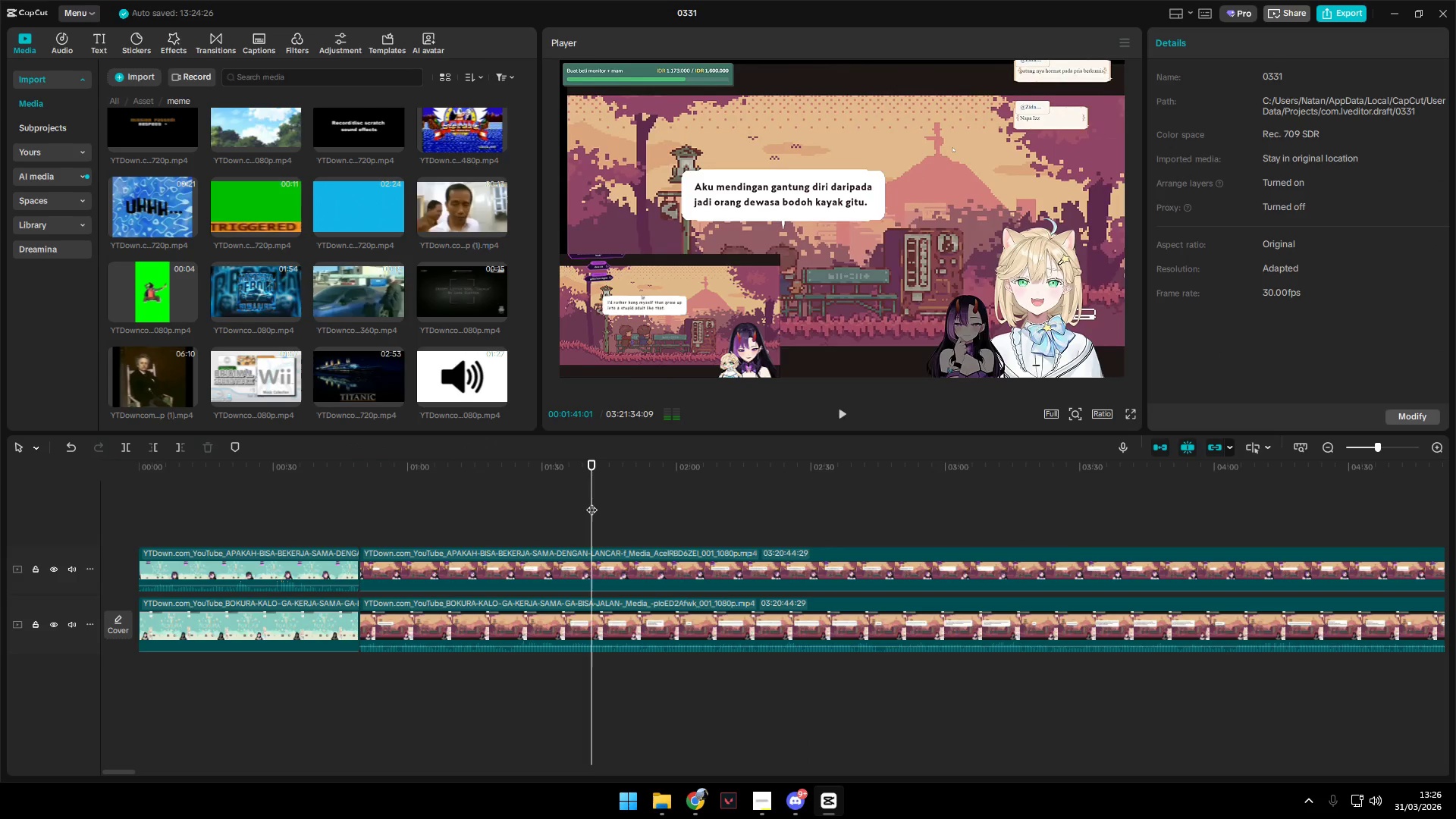 
key(Space)
 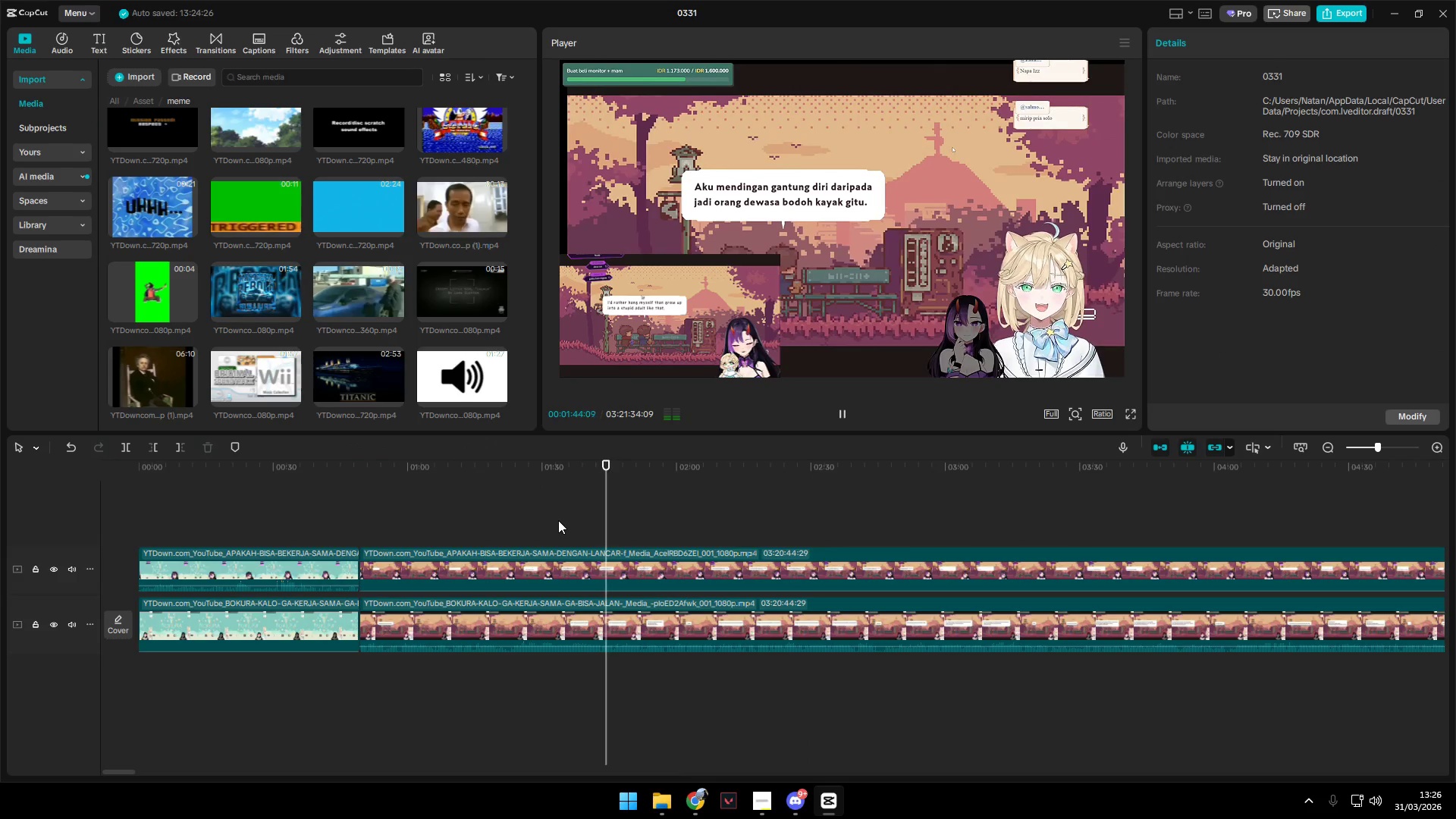 
key(Space)
 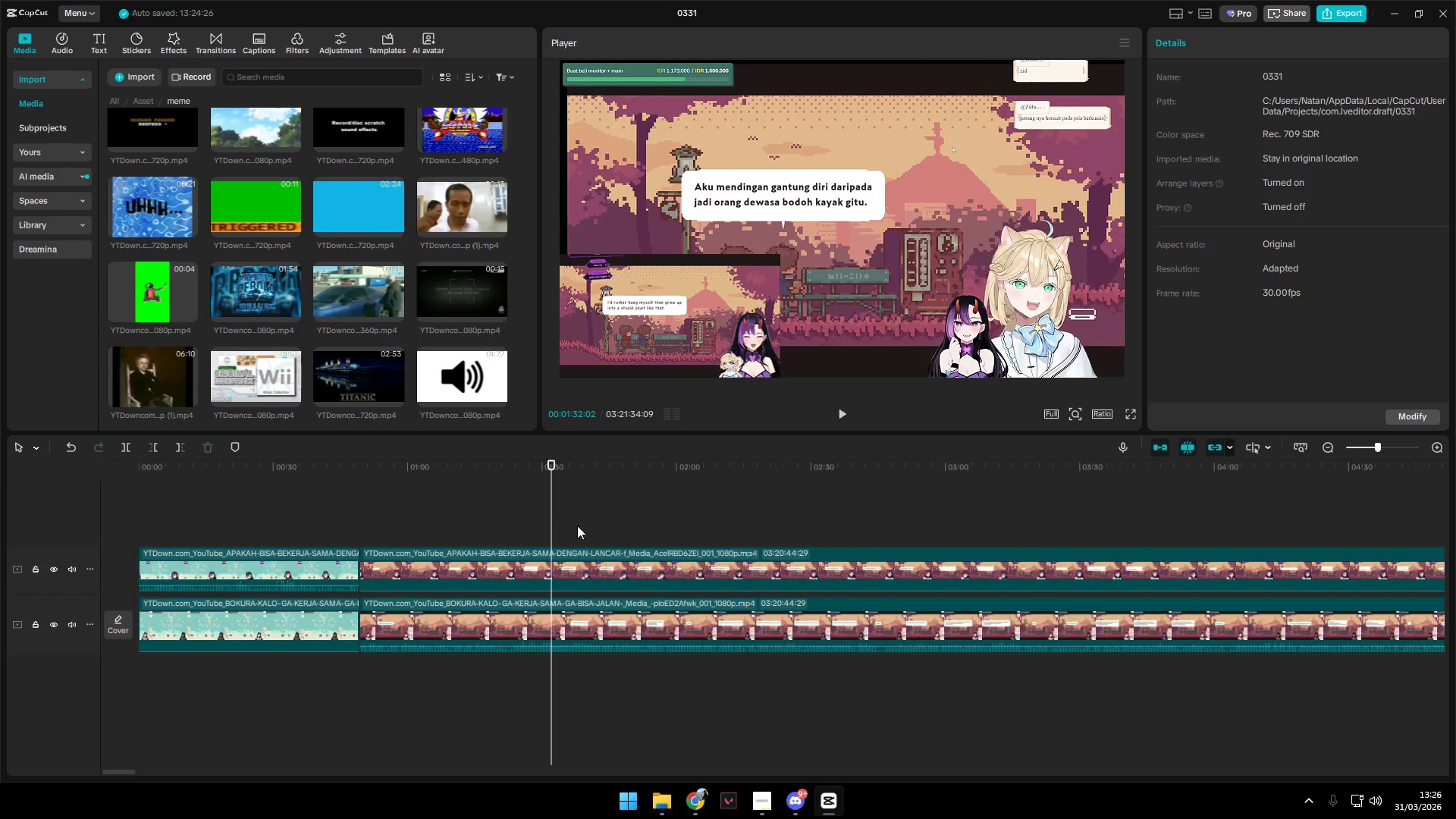 
left_click([590, 528])
 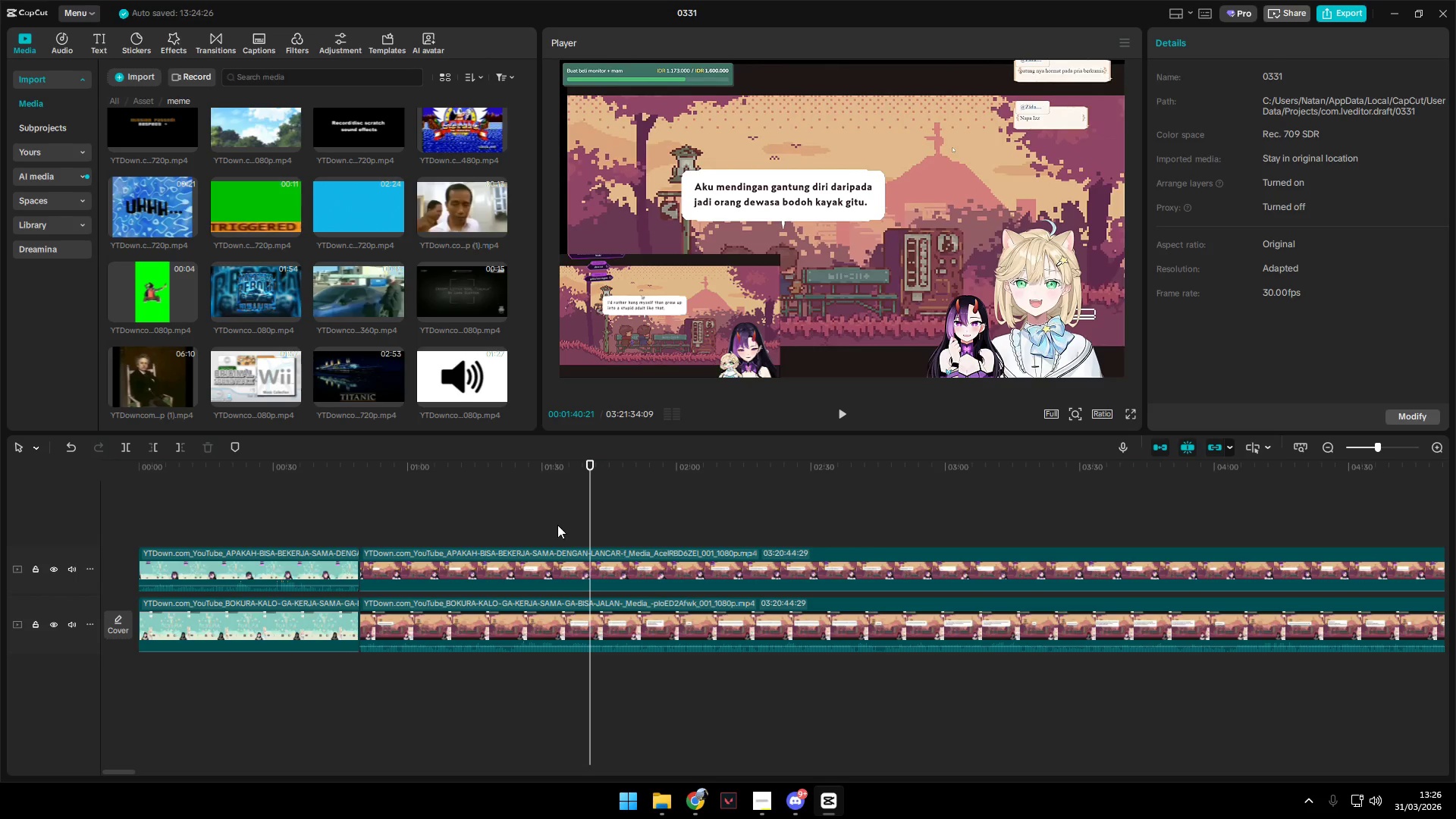 
left_click_drag(start_coordinate=[557, 525], to_coordinate=[560, 526])
 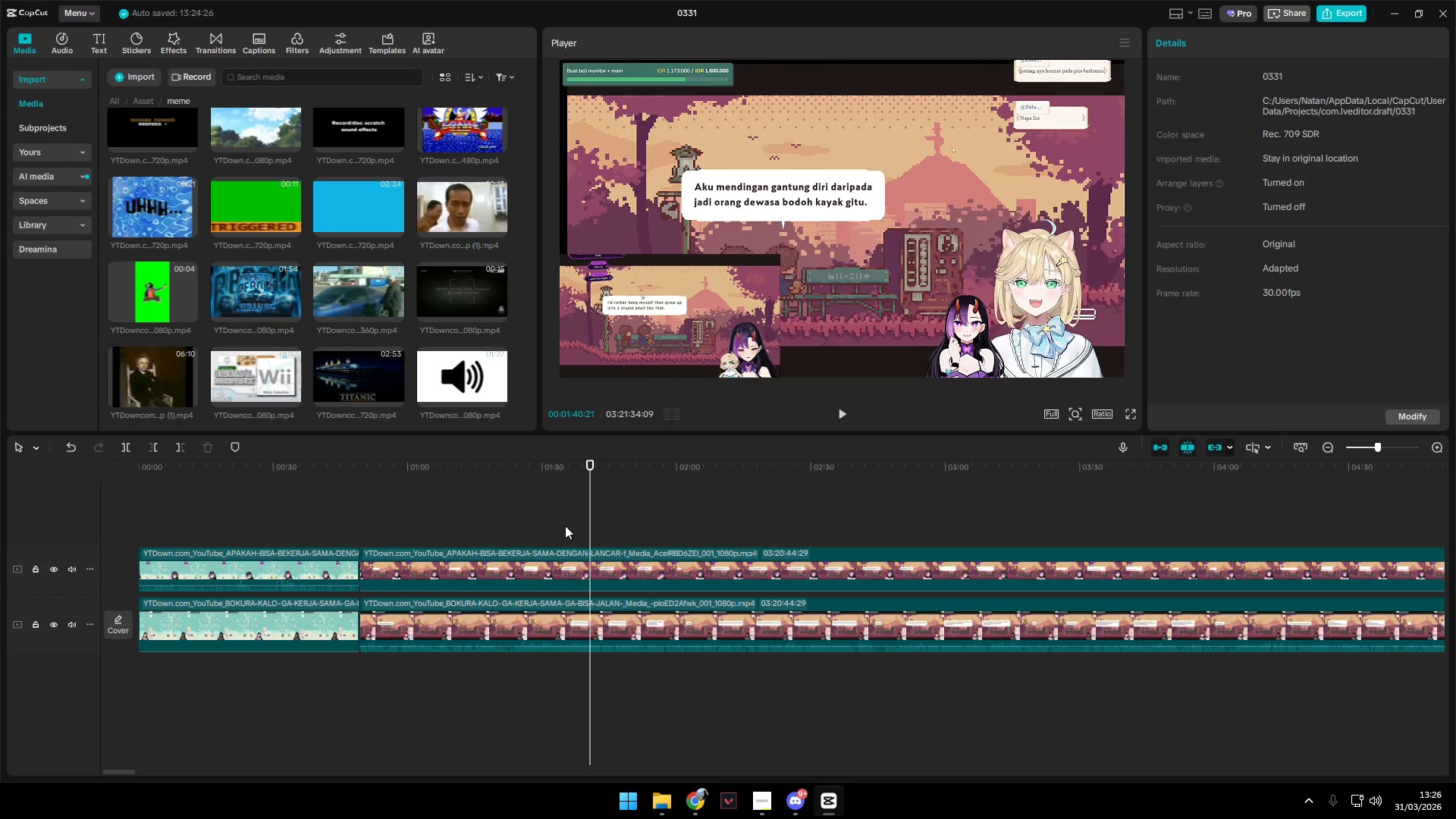 
key(Space)
 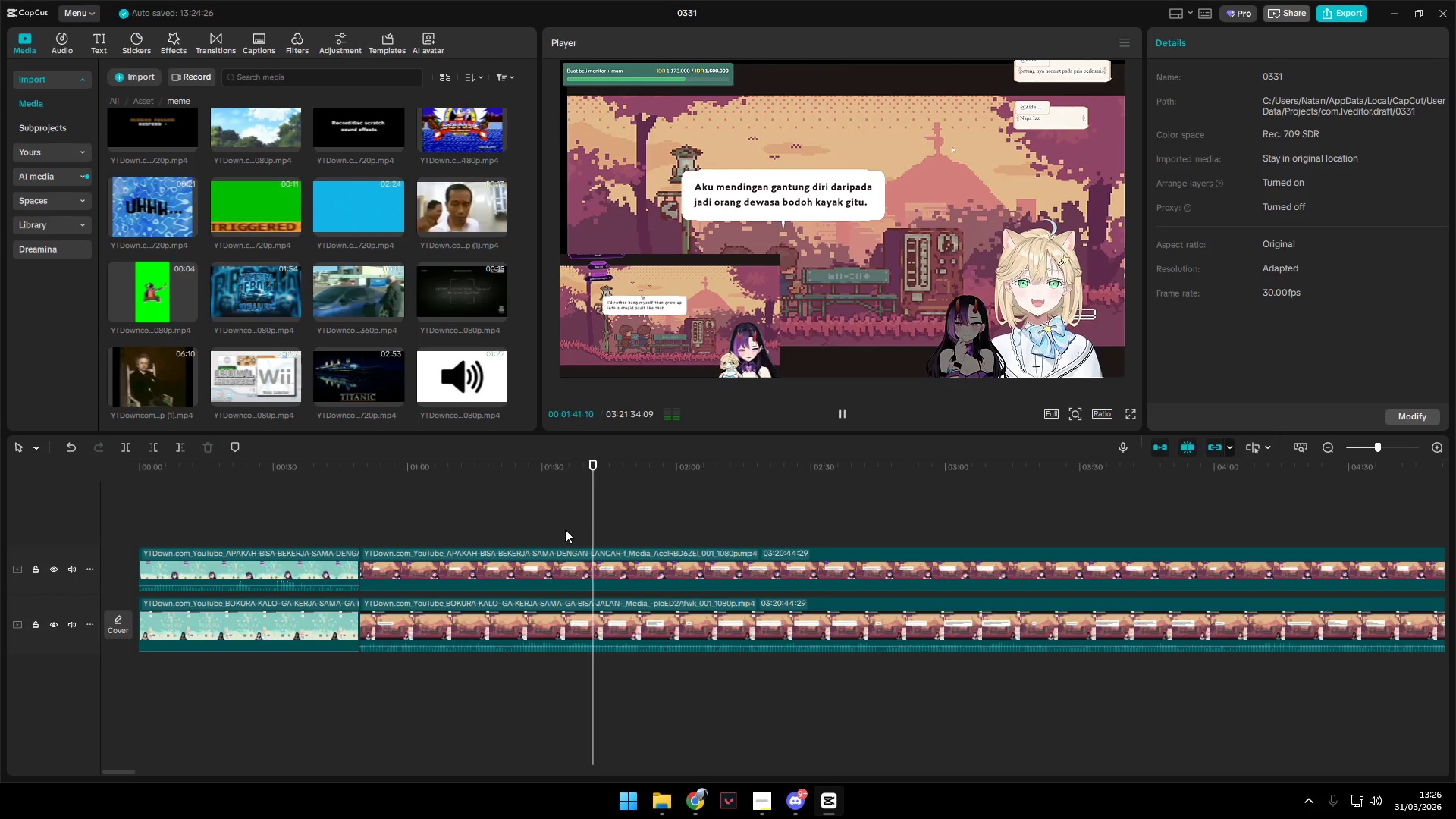 
left_click([568, 528])
 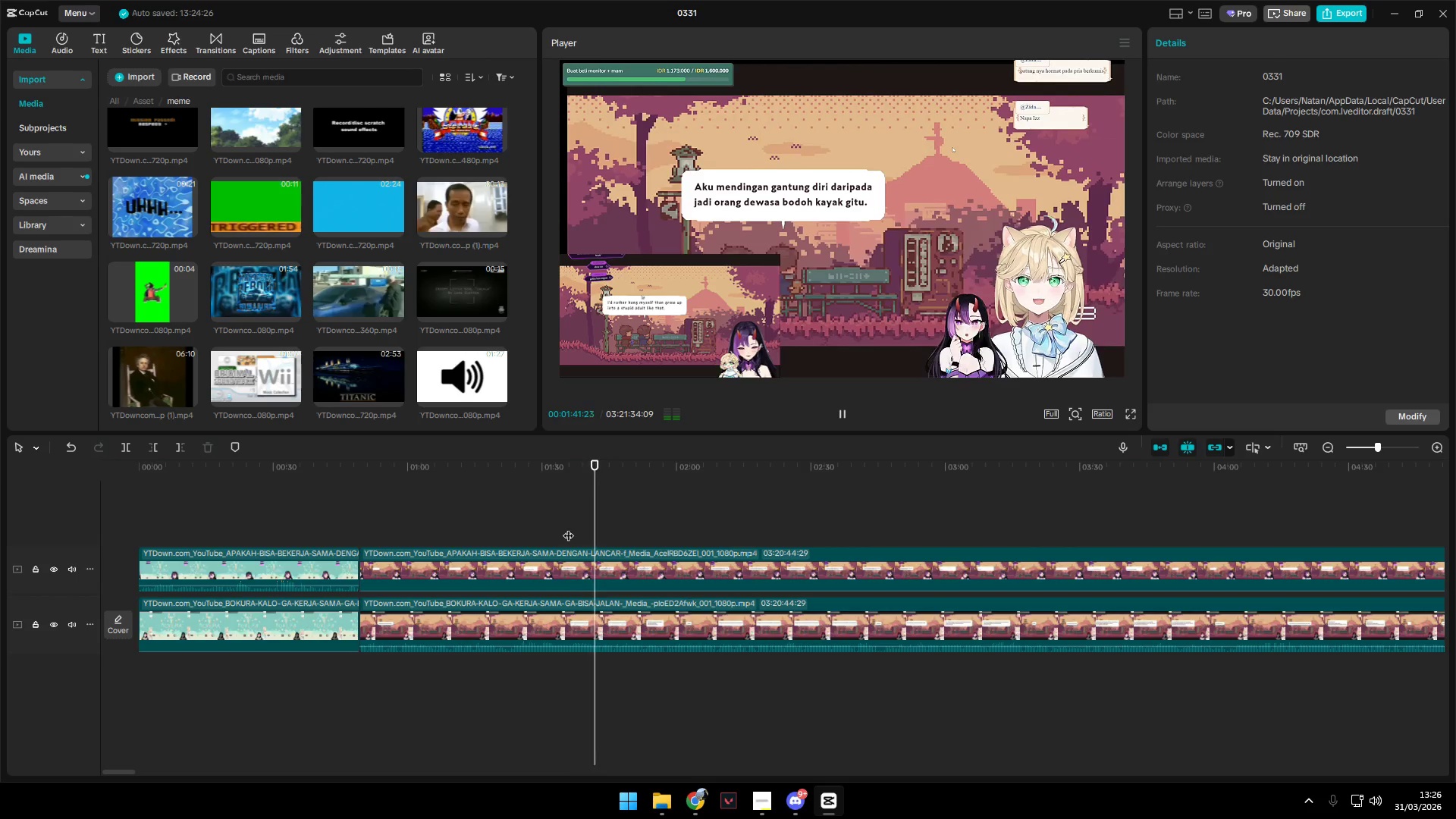 
key(Space)
 